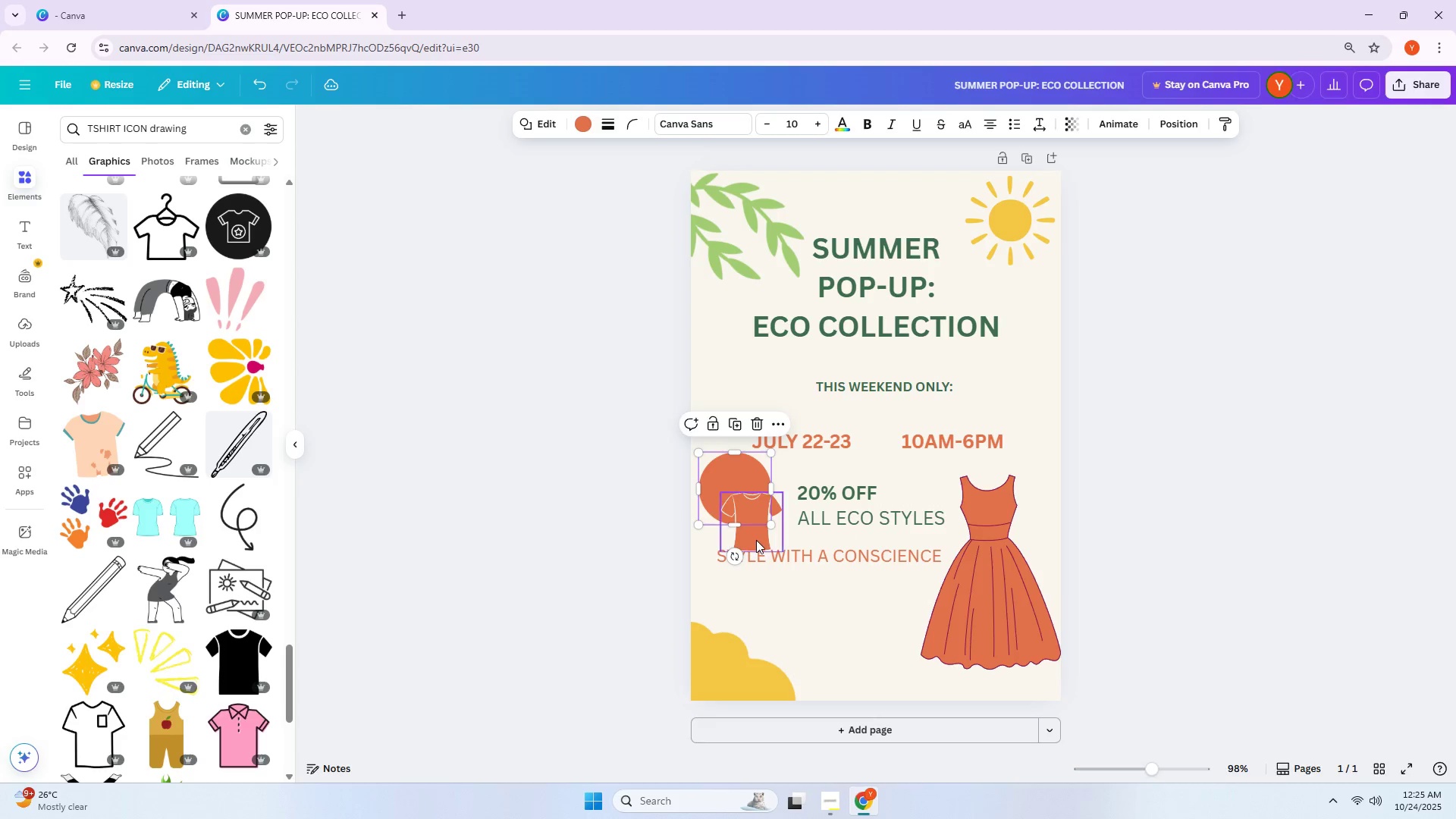 
left_click_drag(start_coordinate=[756, 540], to_coordinate=[739, 510])
 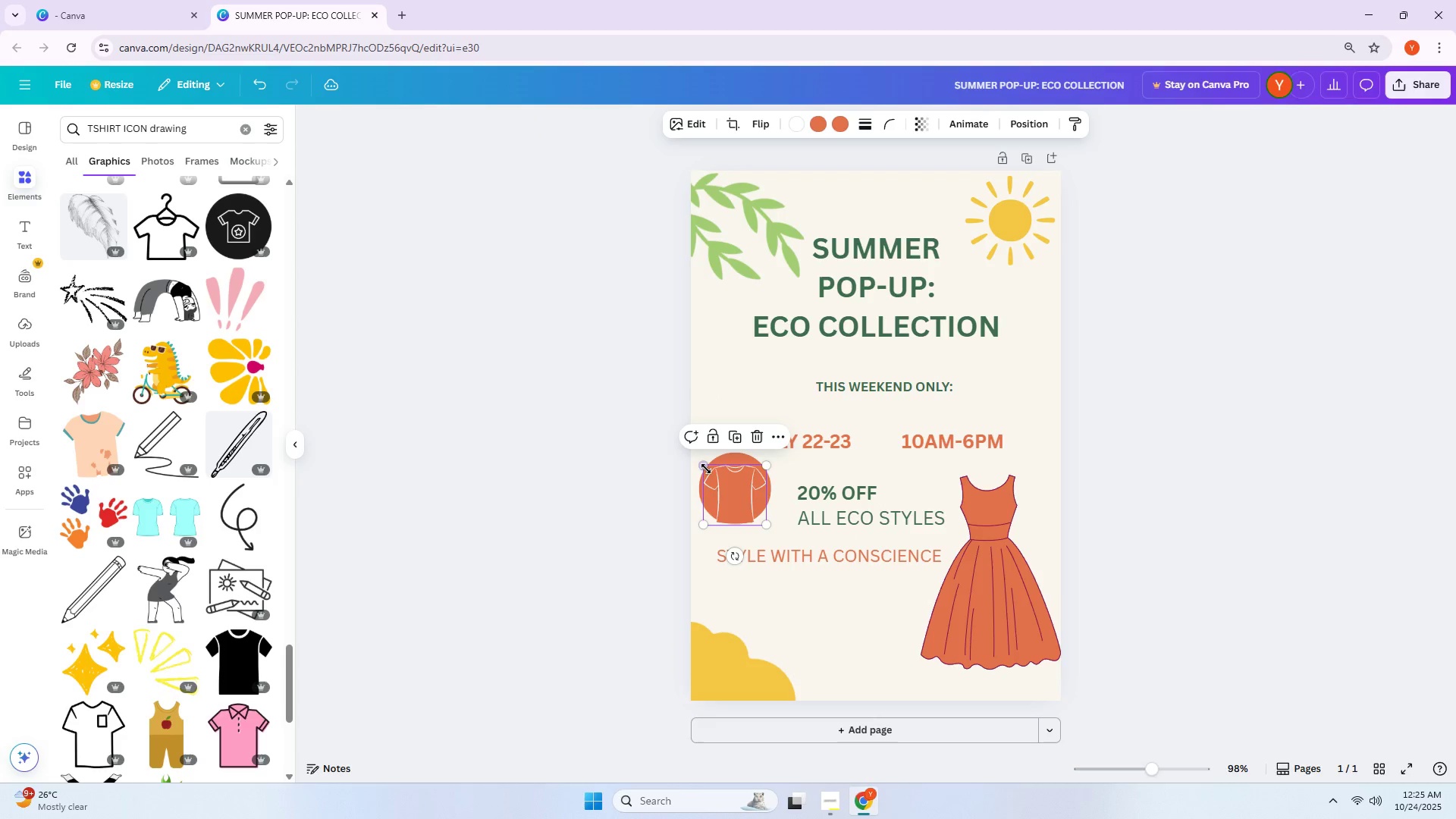 
left_click_drag(start_coordinate=[704, 467], to_coordinate=[721, 482])
 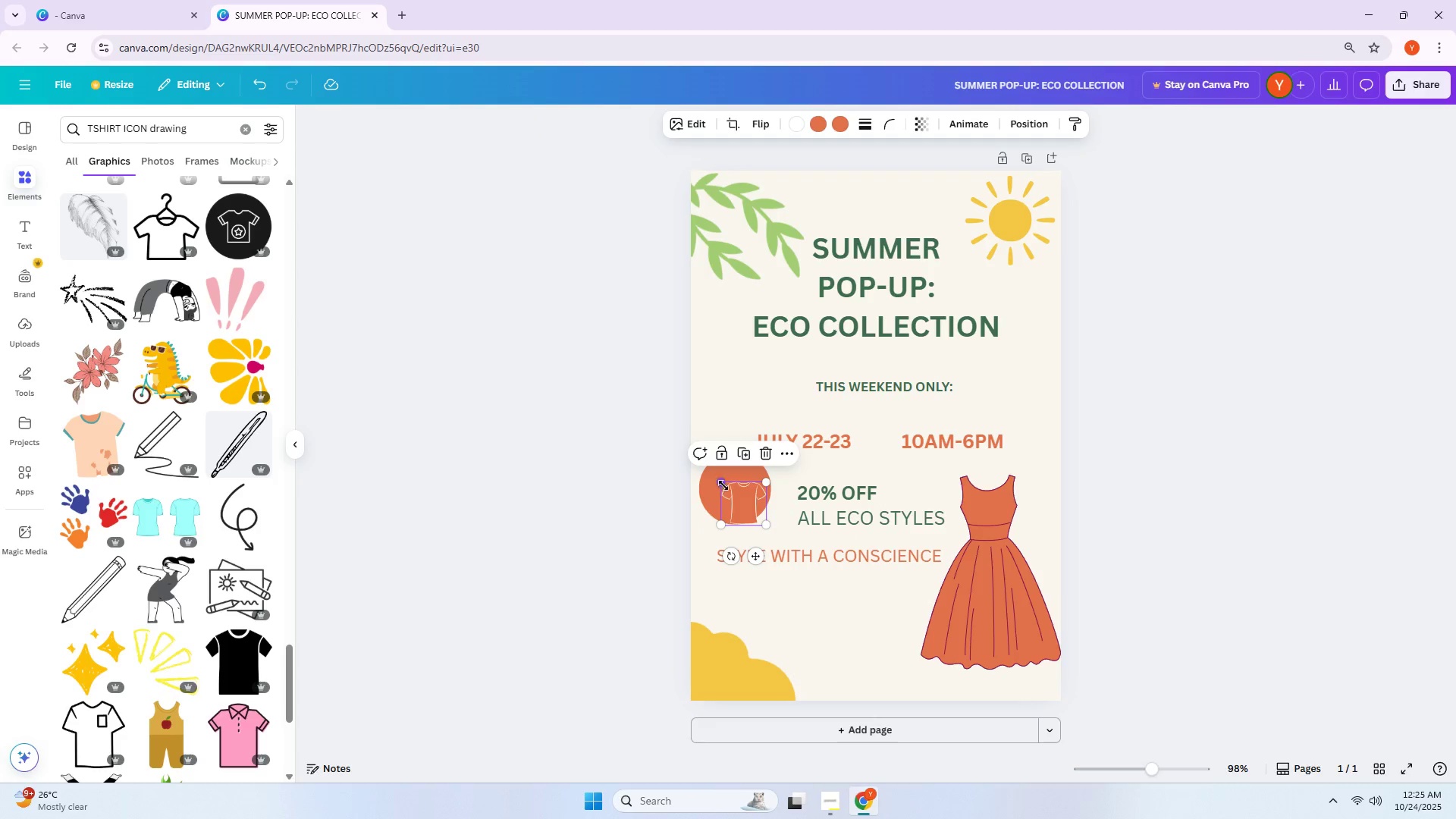 
left_click_drag(start_coordinate=[730, 493], to_coordinate=[726, 484])
 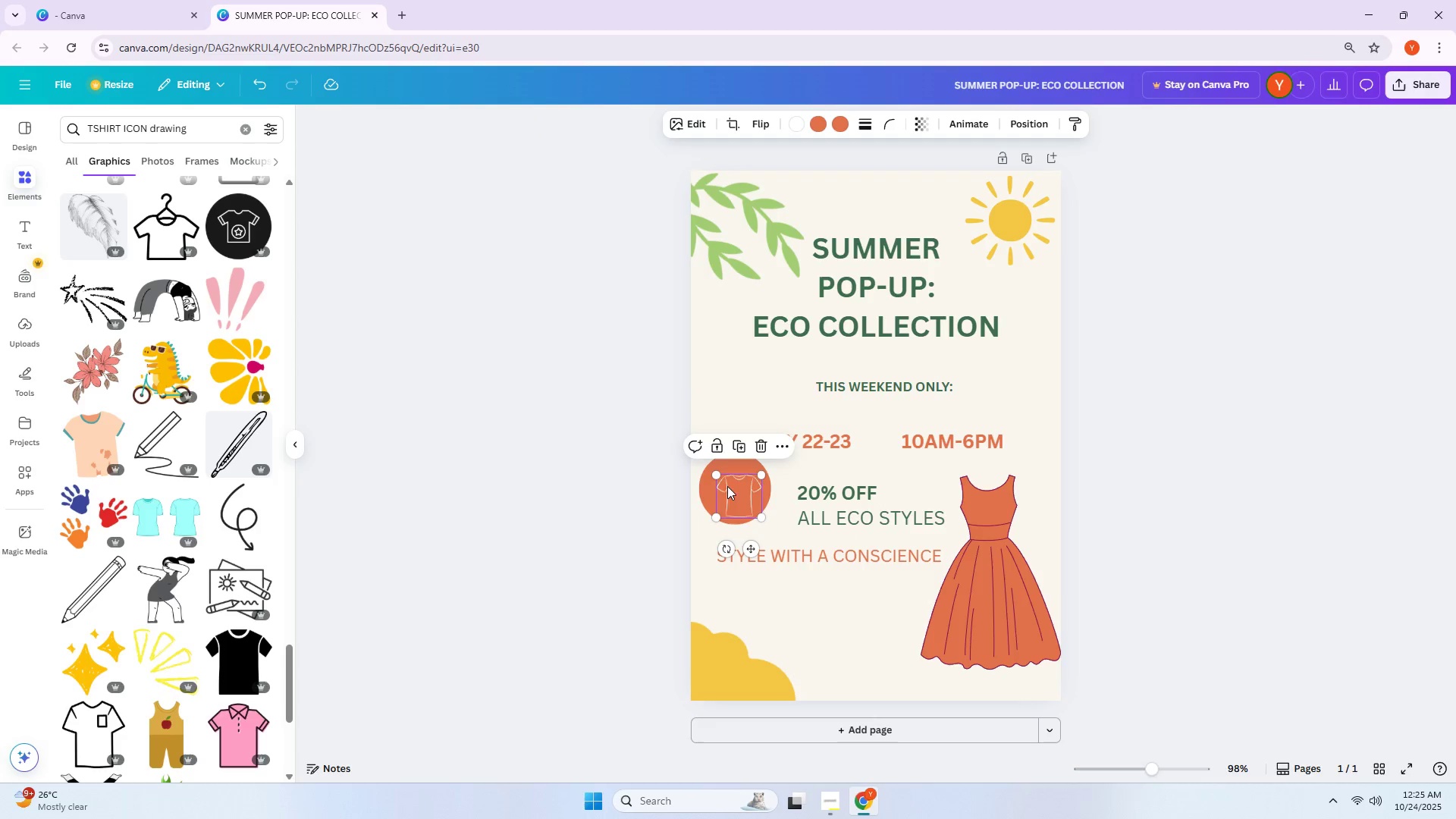 
left_click_drag(start_coordinate=[737, 494], to_coordinate=[731, 491])
 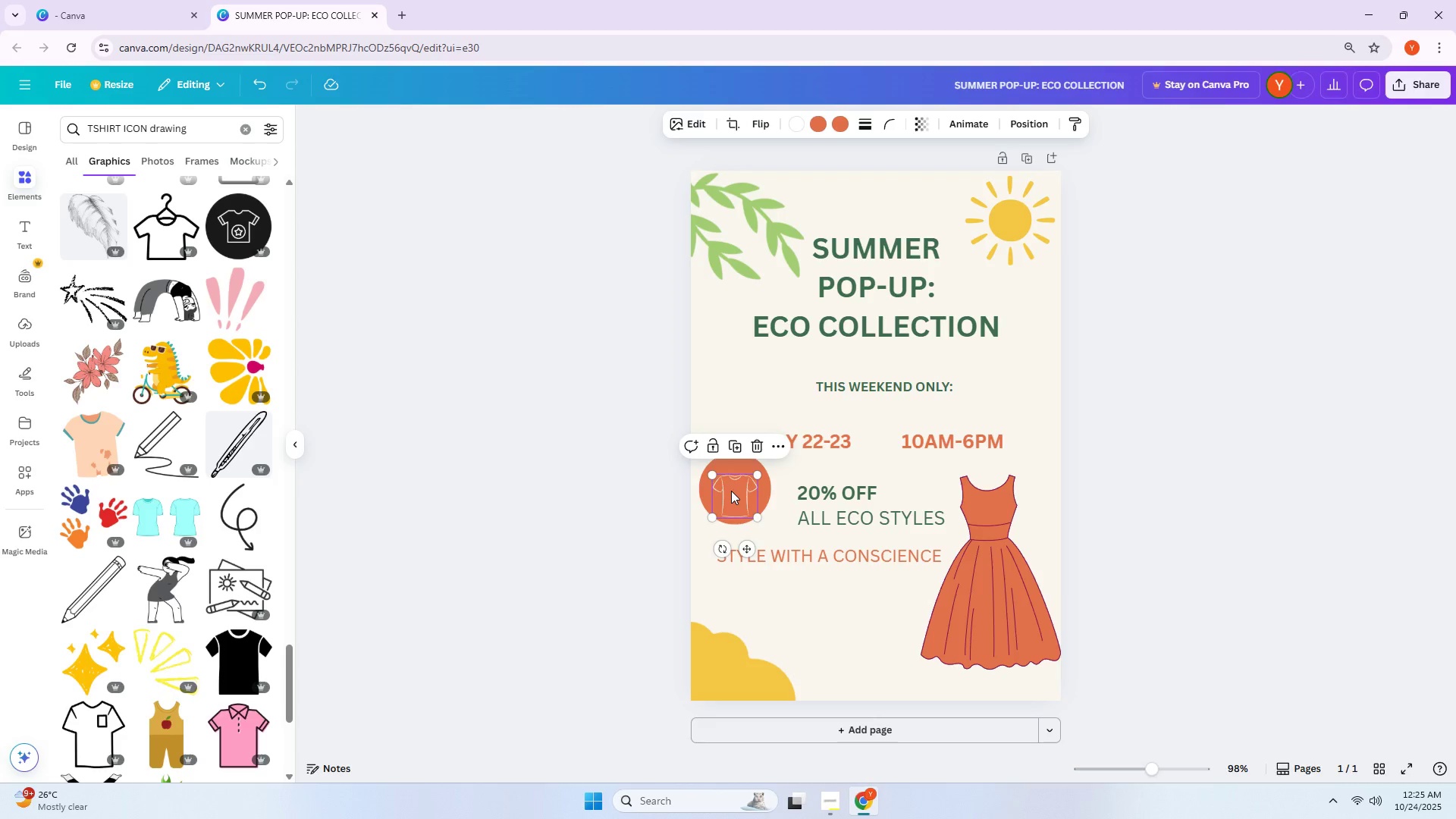 
wait(5.35)
 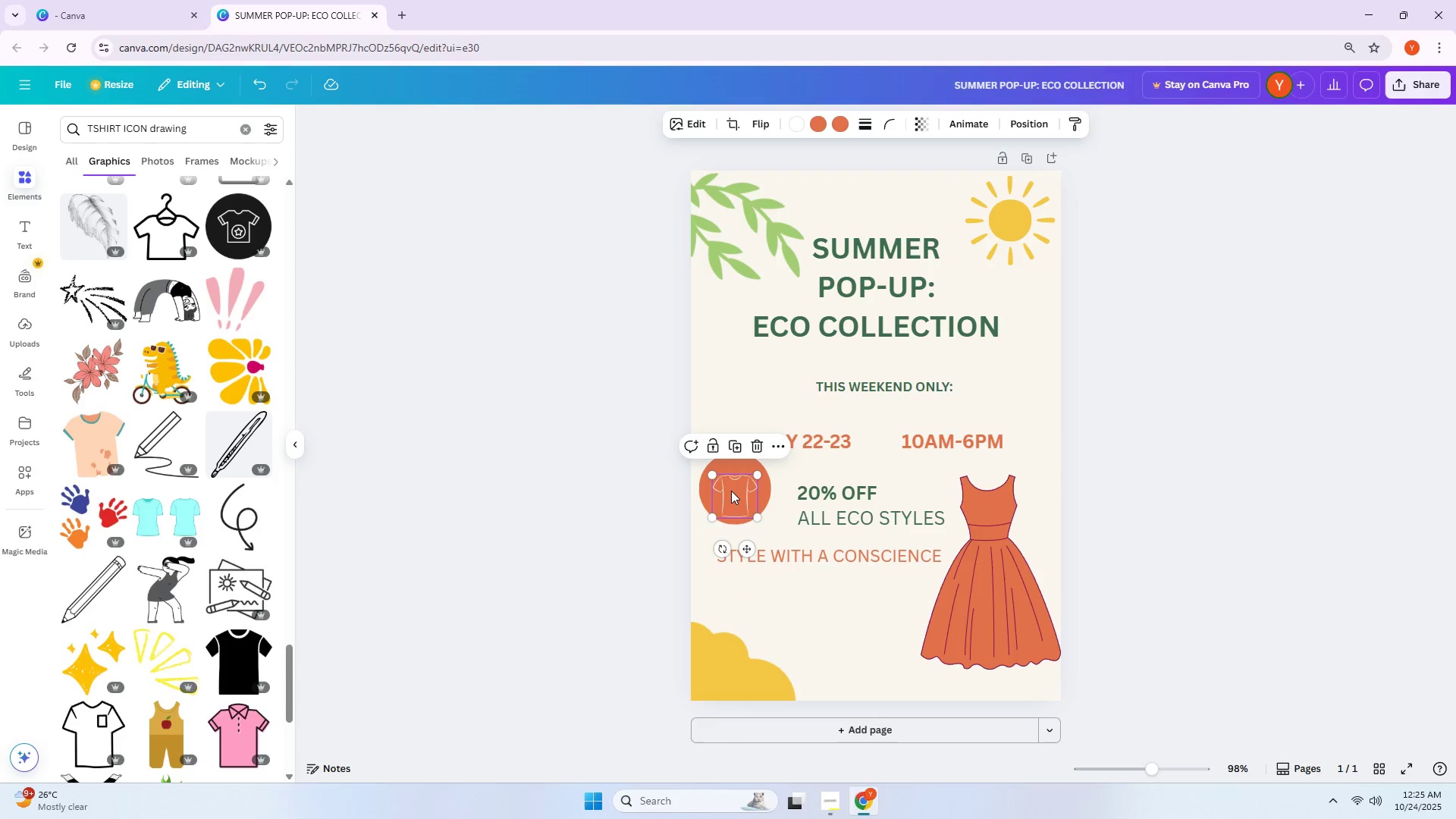 
left_click_drag(start_coordinate=[981, 624], to_coordinate=[975, 623])
 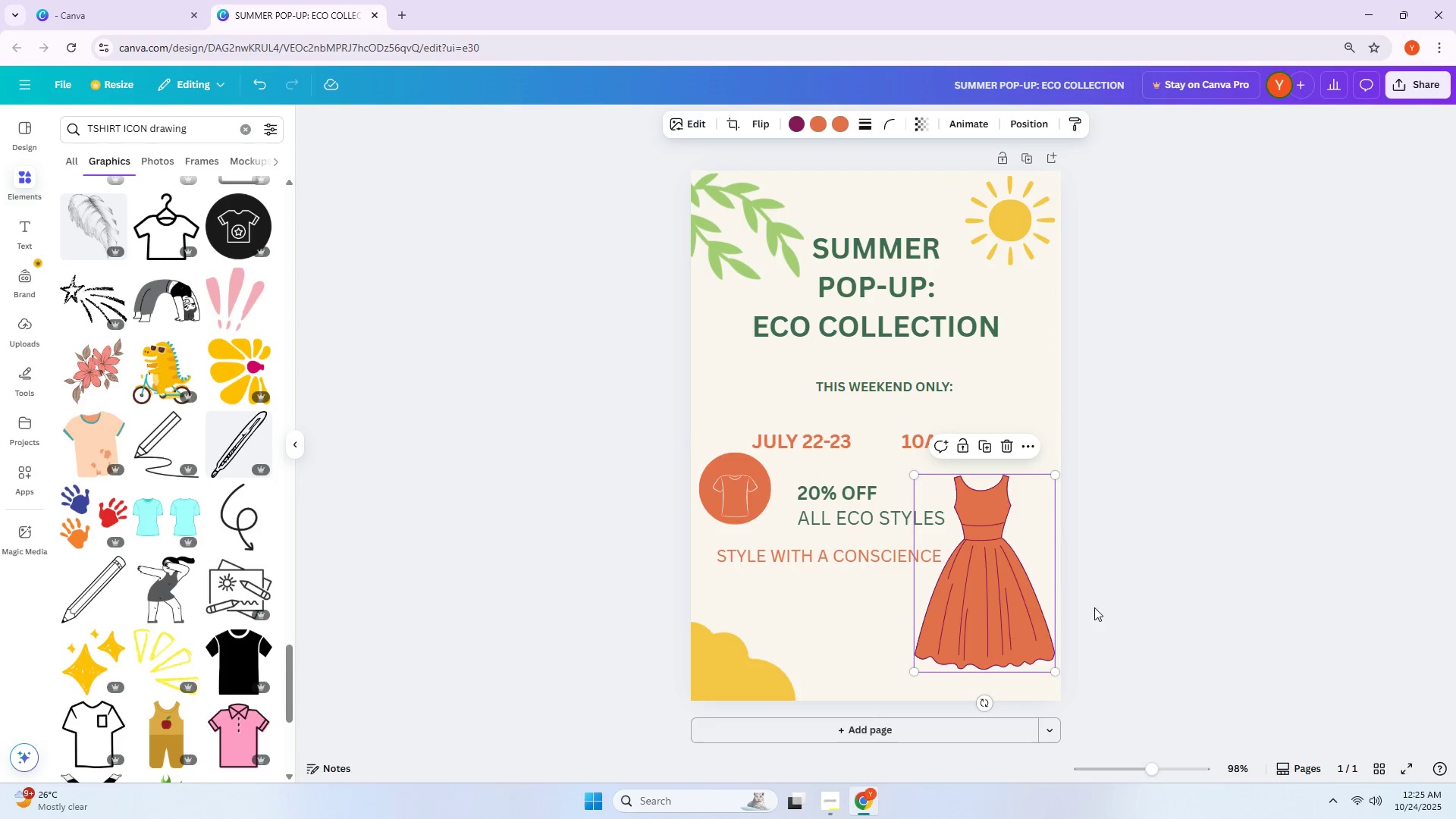 
left_click([1117, 601])
 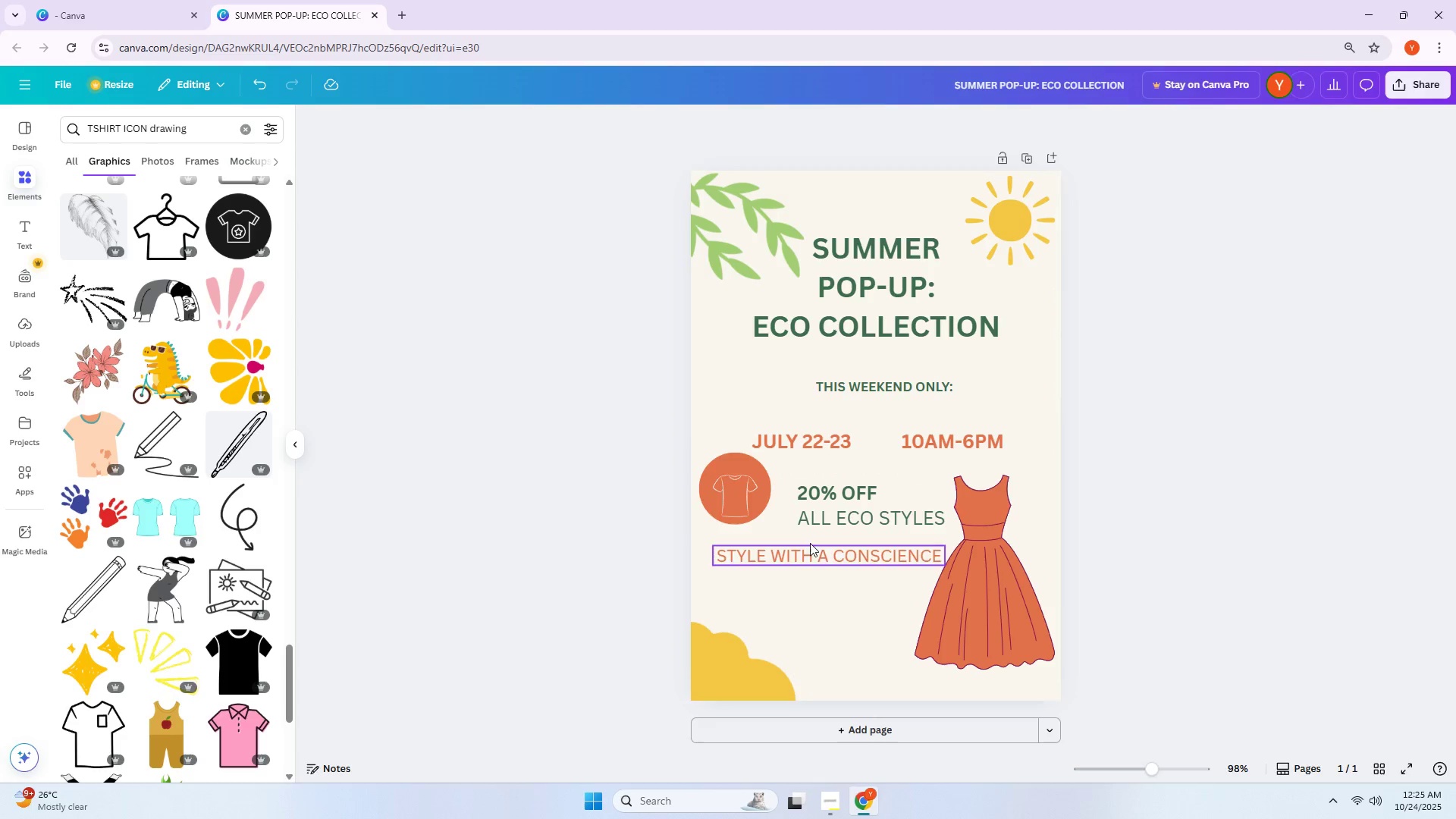 
left_click_drag(start_coordinate=[816, 555], to_coordinate=[804, 556])
 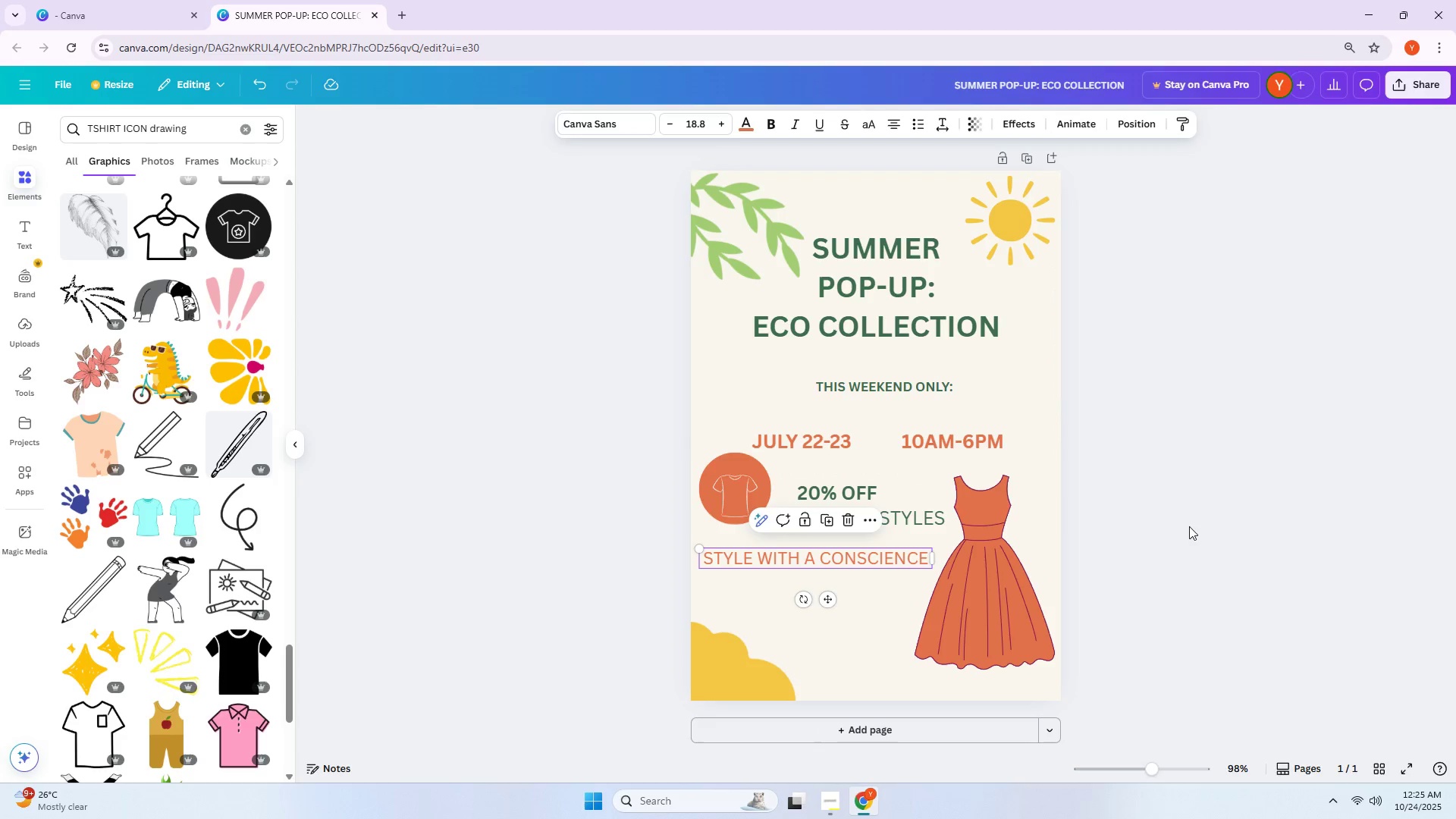 
left_click([1189, 526])
 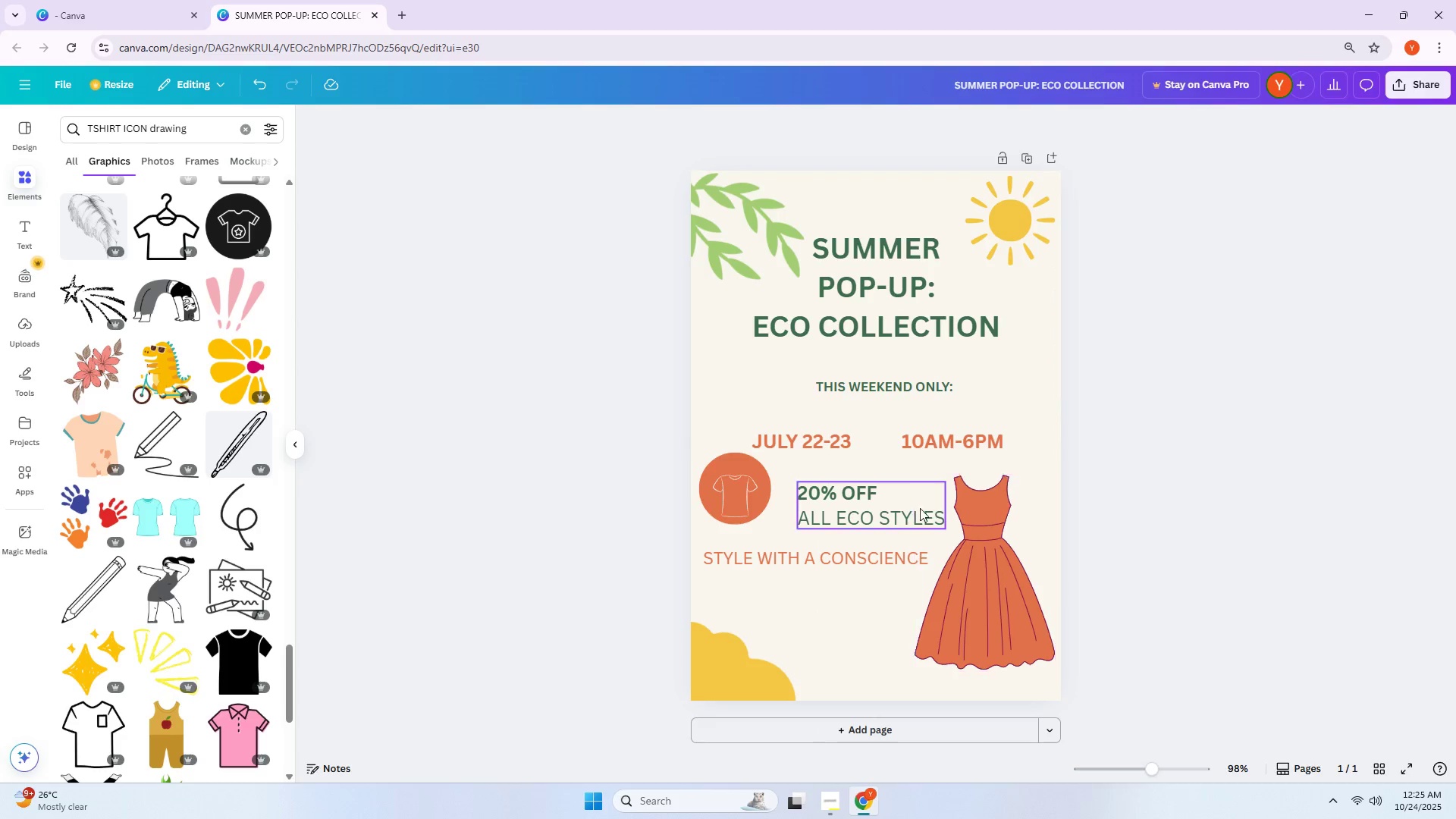 
left_click_drag(start_coordinate=[890, 511], to_coordinate=[885, 511])
 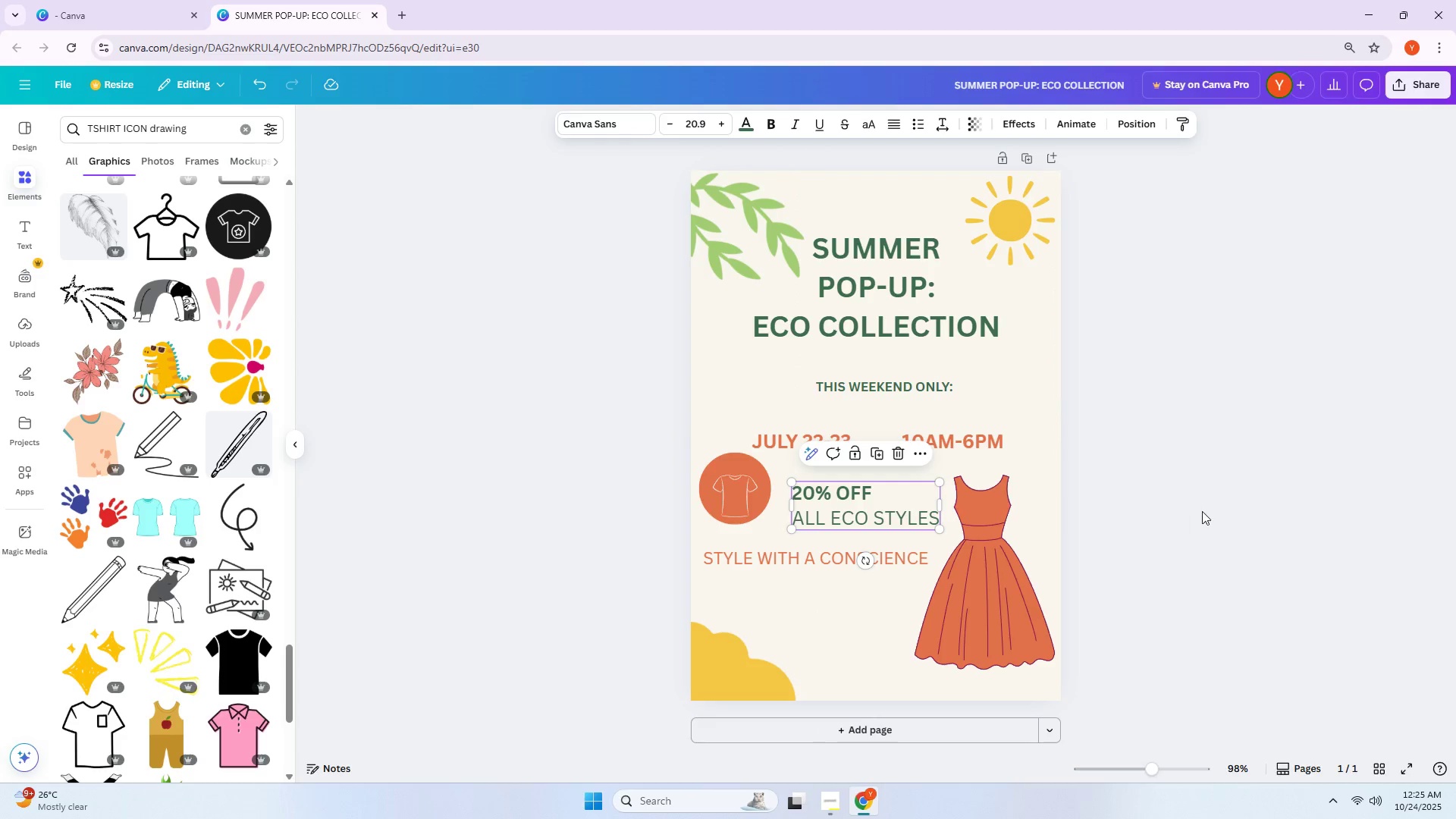 
left_click([1202, 511])
 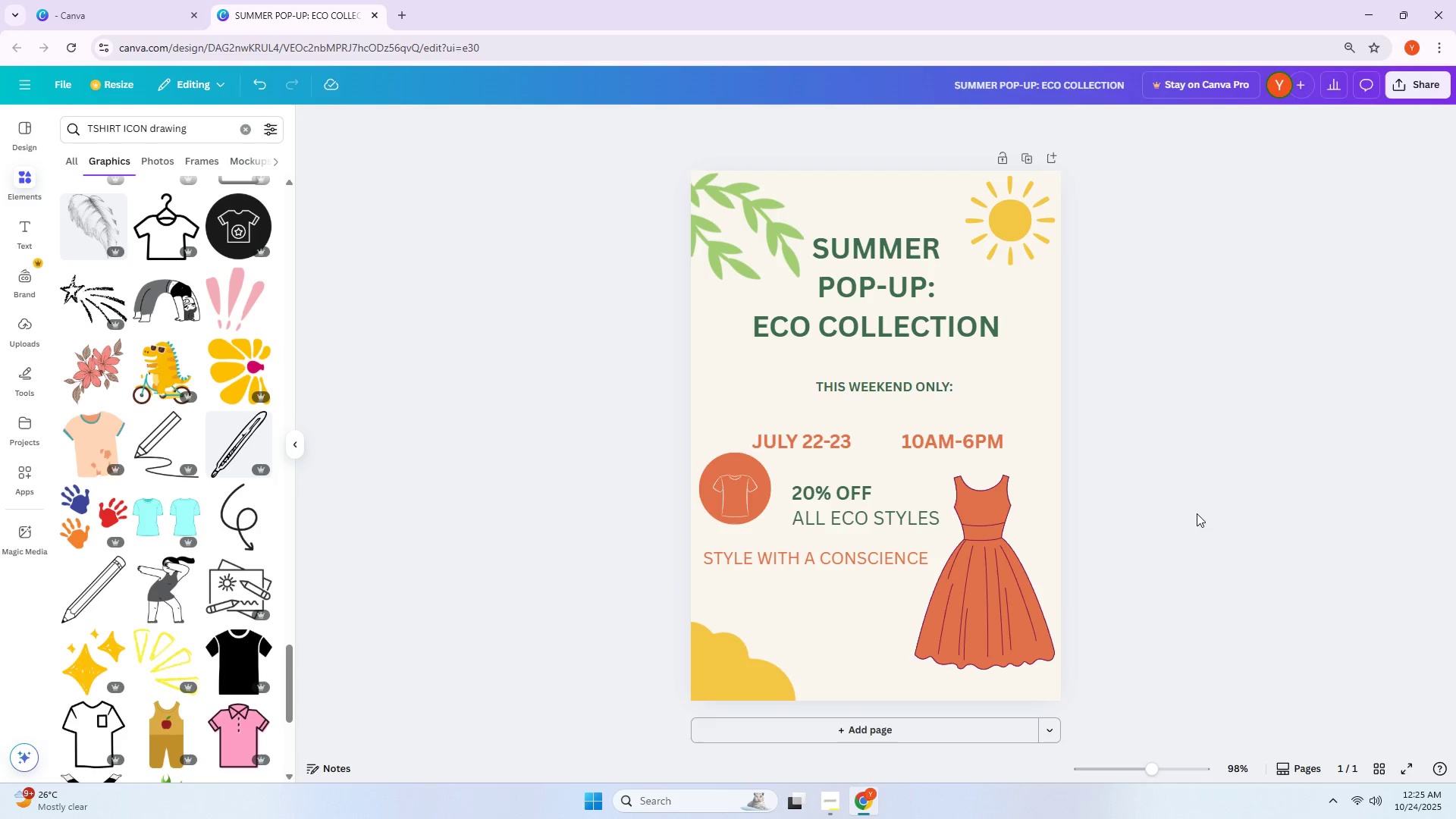 
wait(11.04)
 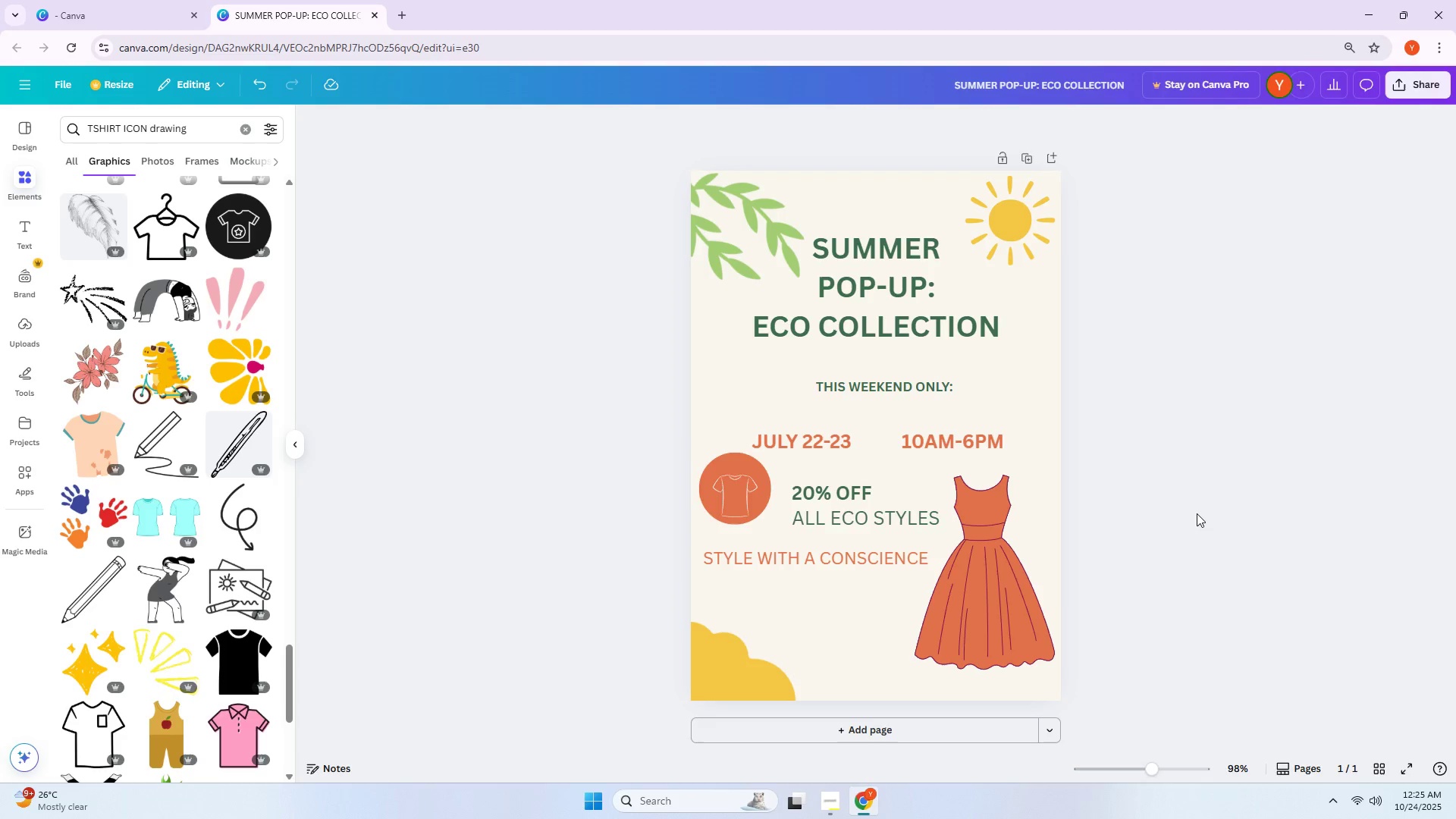 
left_click_drag(start_coordinate=[729, 495], to_coordinate=[729, 490])
 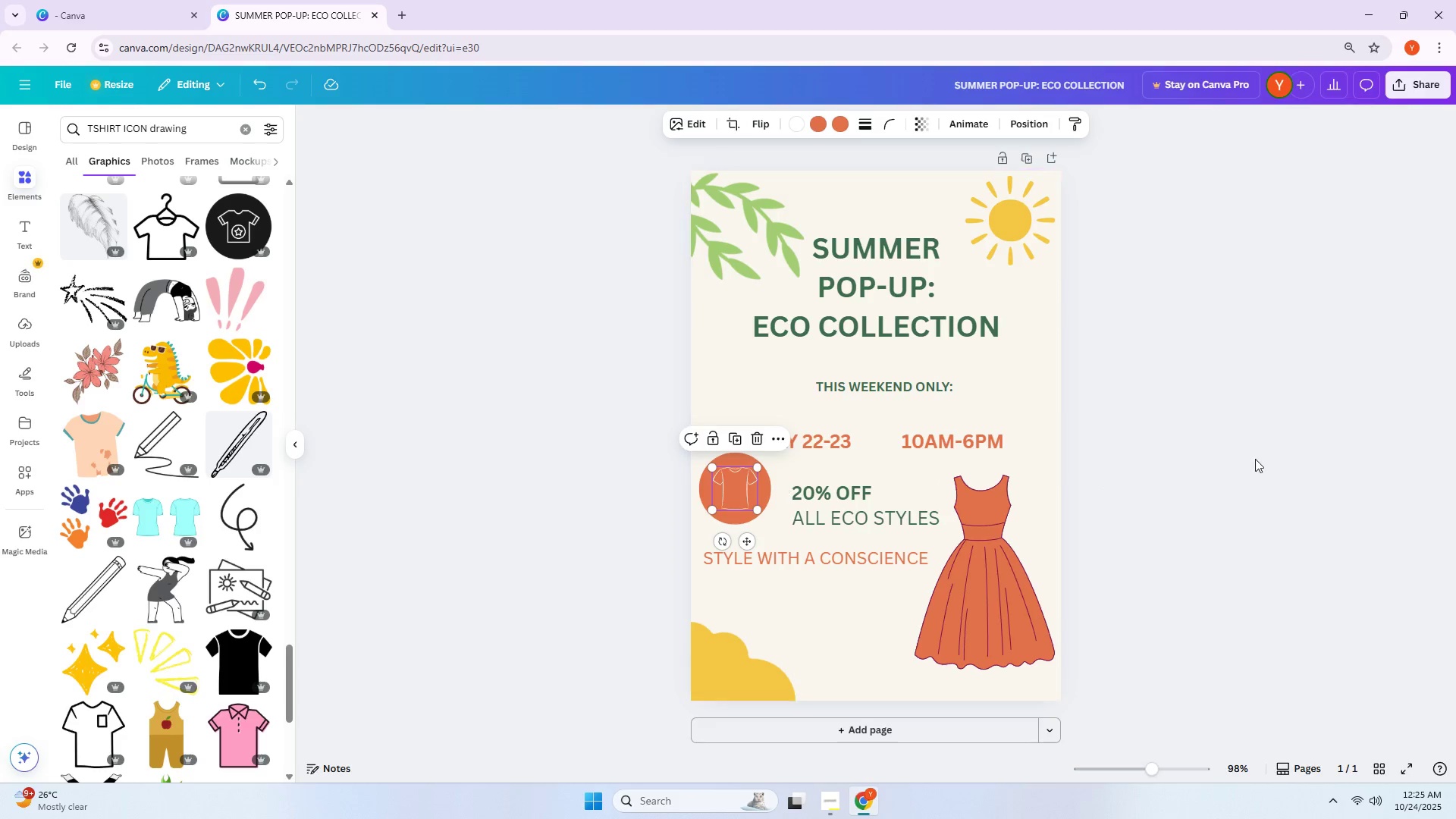 
left_click([1257, 459])
 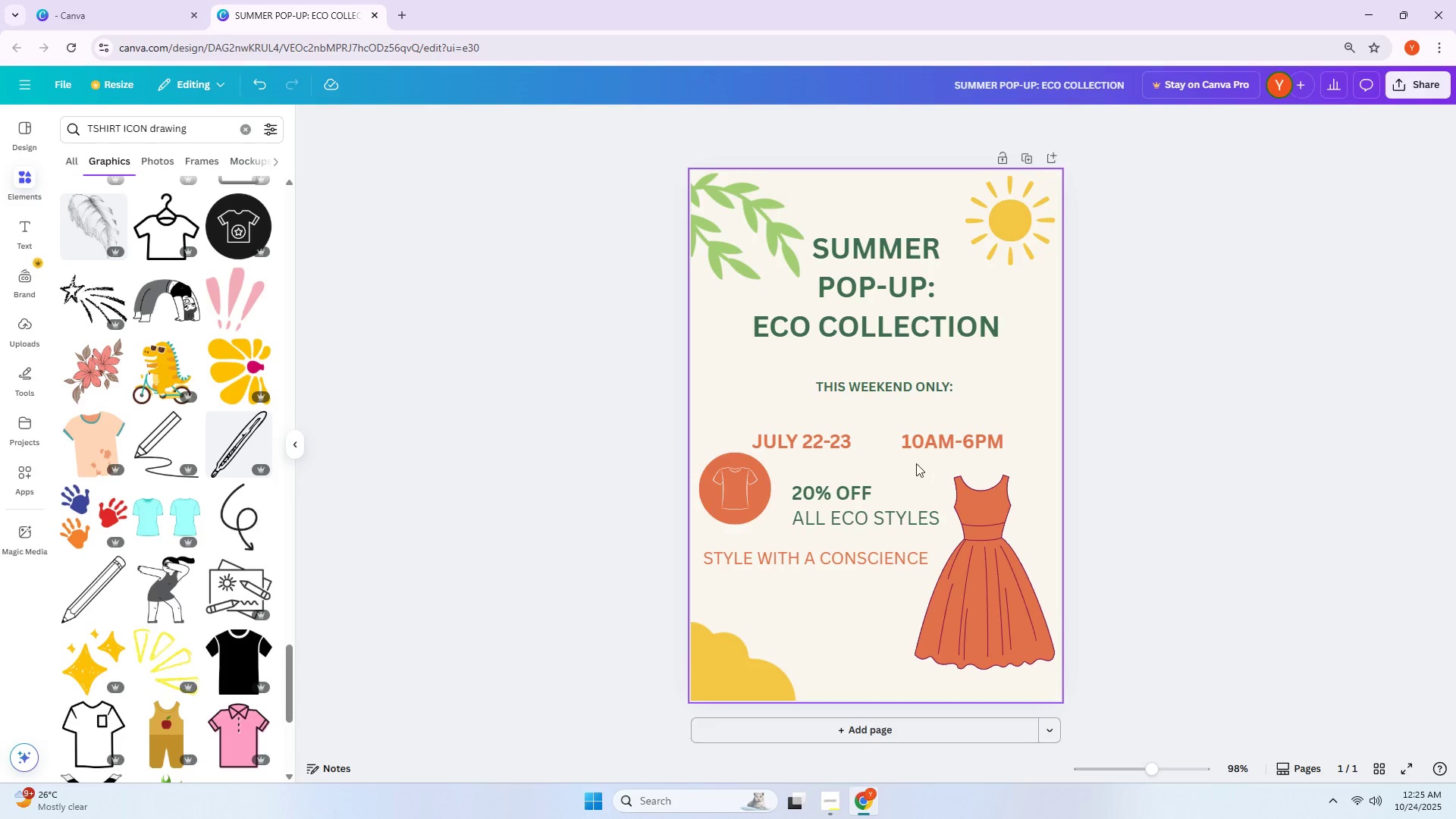 
hold_key(key=ControlLeft, duration=0.66)
scroll: coordinate [767, 460], scroll_direction: up, amount: 4.0
 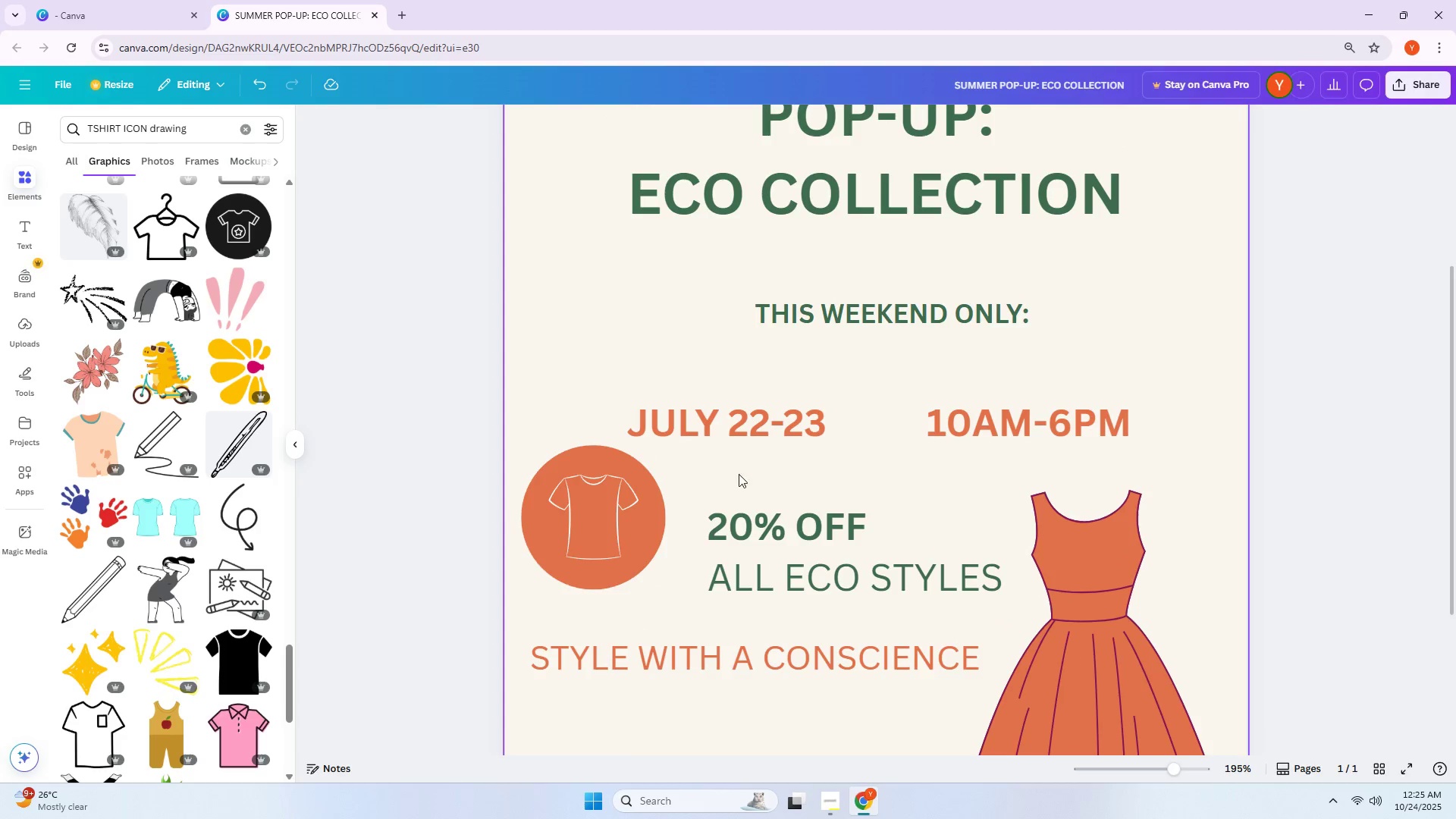 
hold_key(key=ControlLeft, duration=0.4)
left_click_drag(start_coordinate=[647, 538], to_coordinate=[672, 558])
 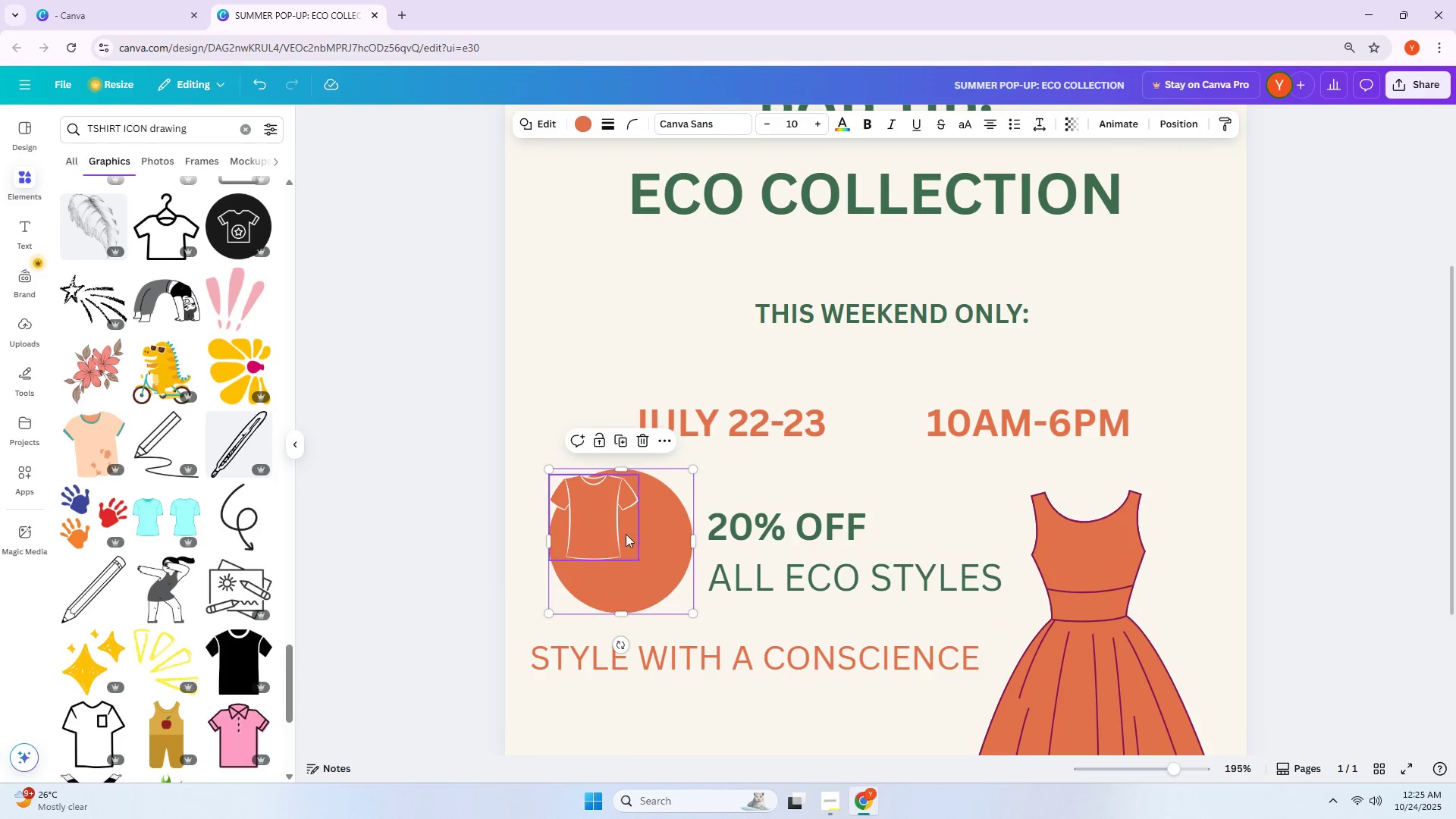 
left_click_drag(start_coordinate=[610, 526], to_coordinate=[640, 549])
 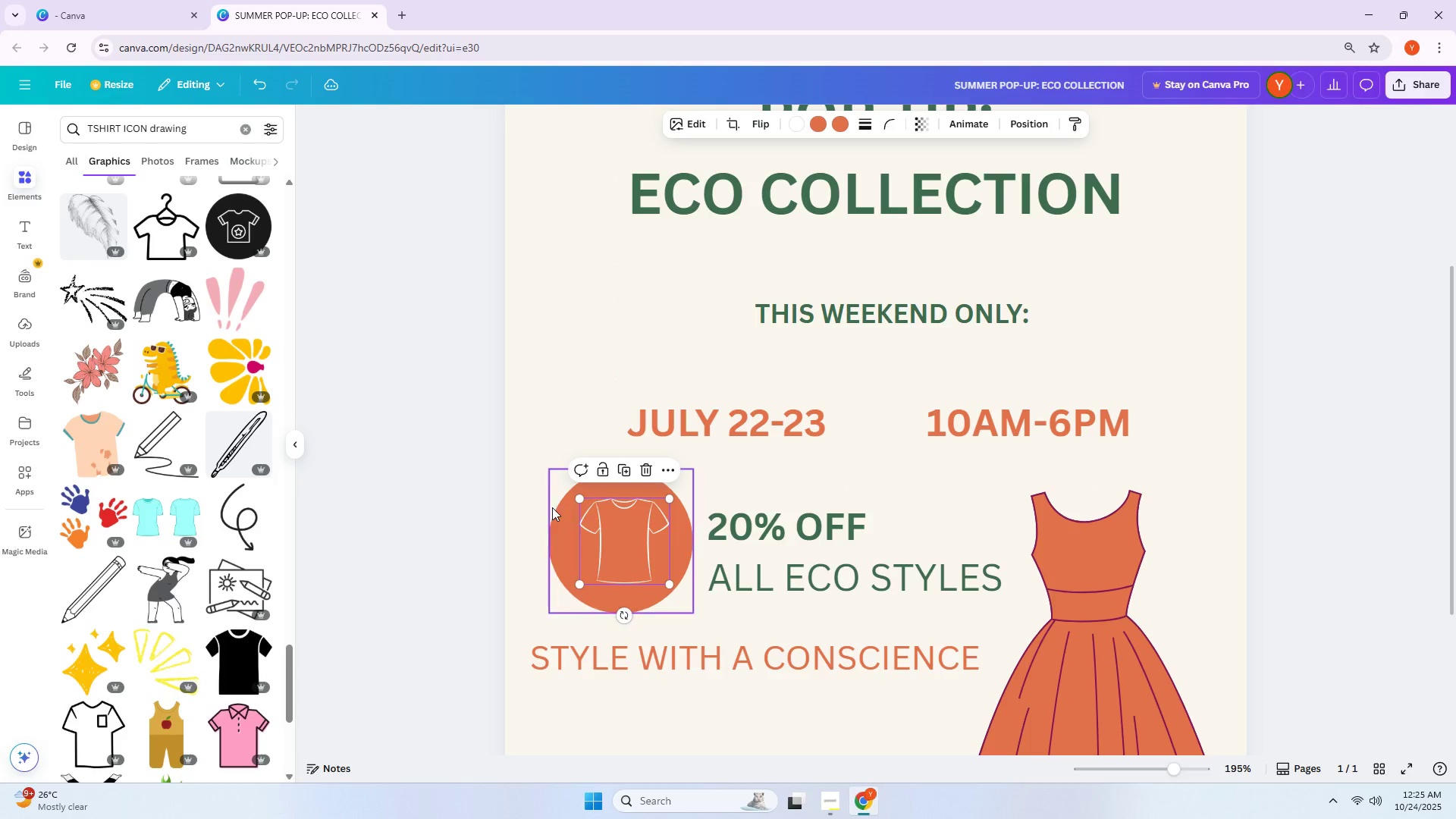 
left_click([552, 509])
 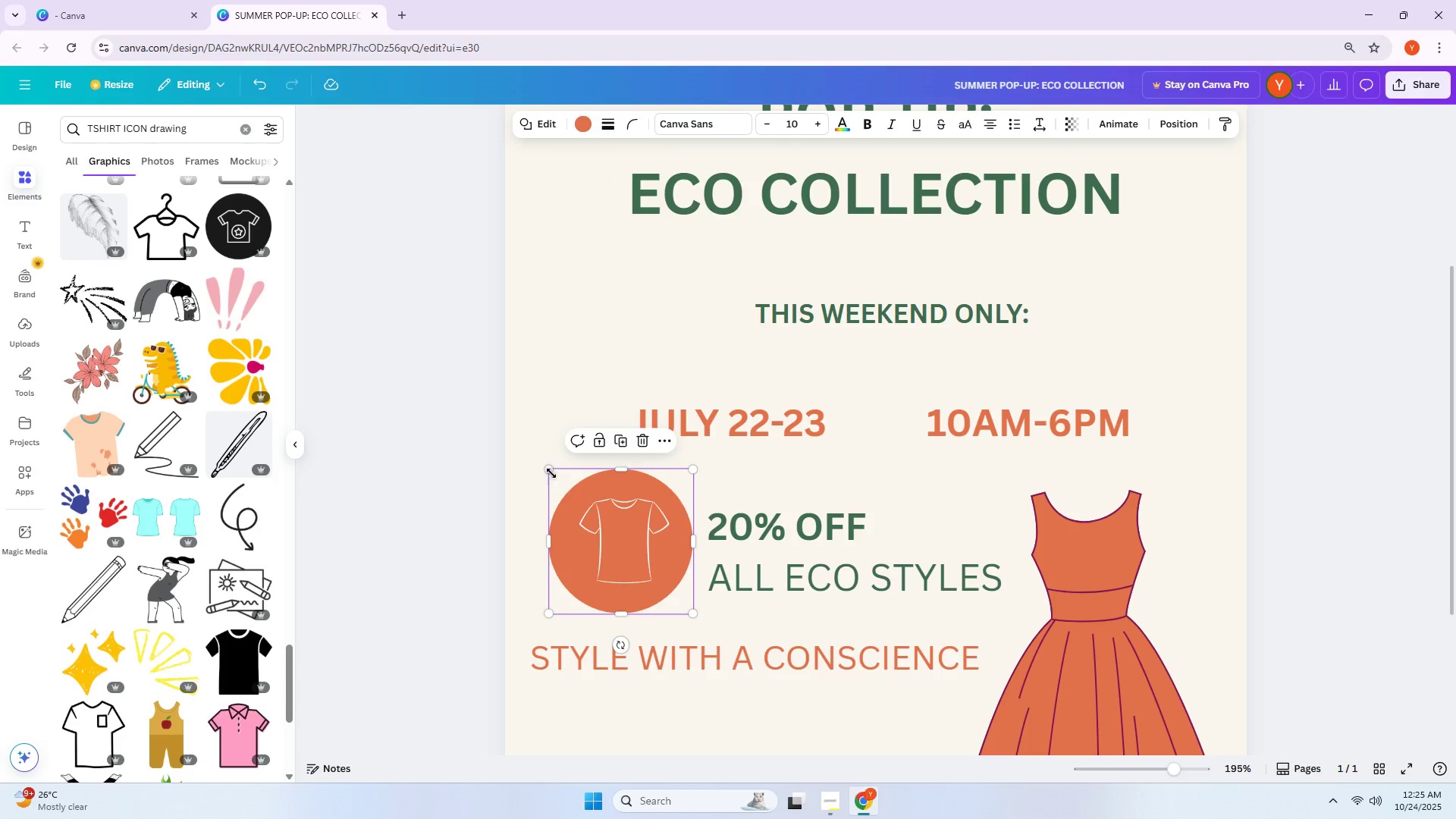 
left_click_drag(start_coordinate=[550, 472], to_coordinate=[571, 488])
 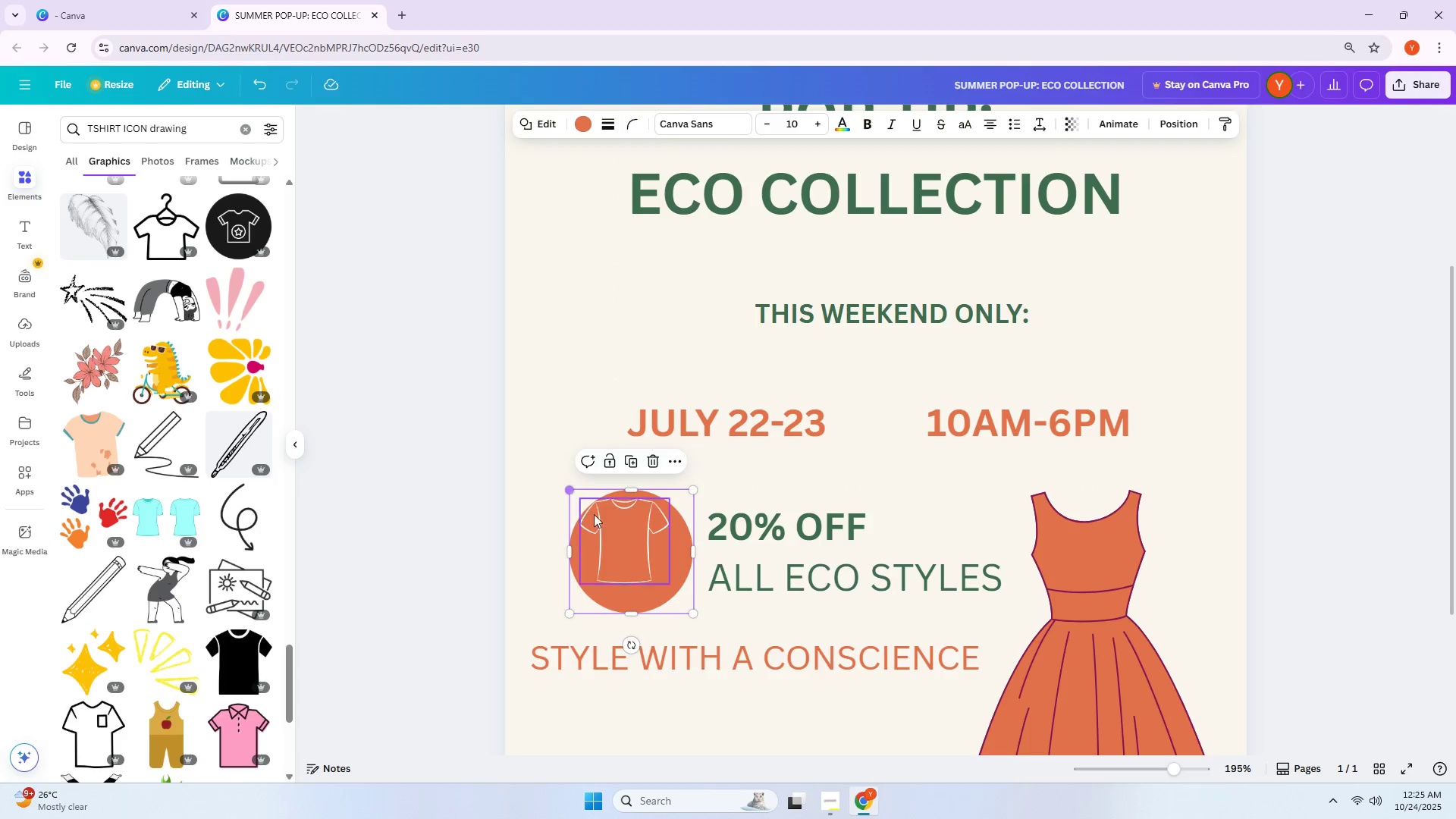 
left_click_drag(start_coordinate=[607, 529], to_coordinate=[615, 546])
 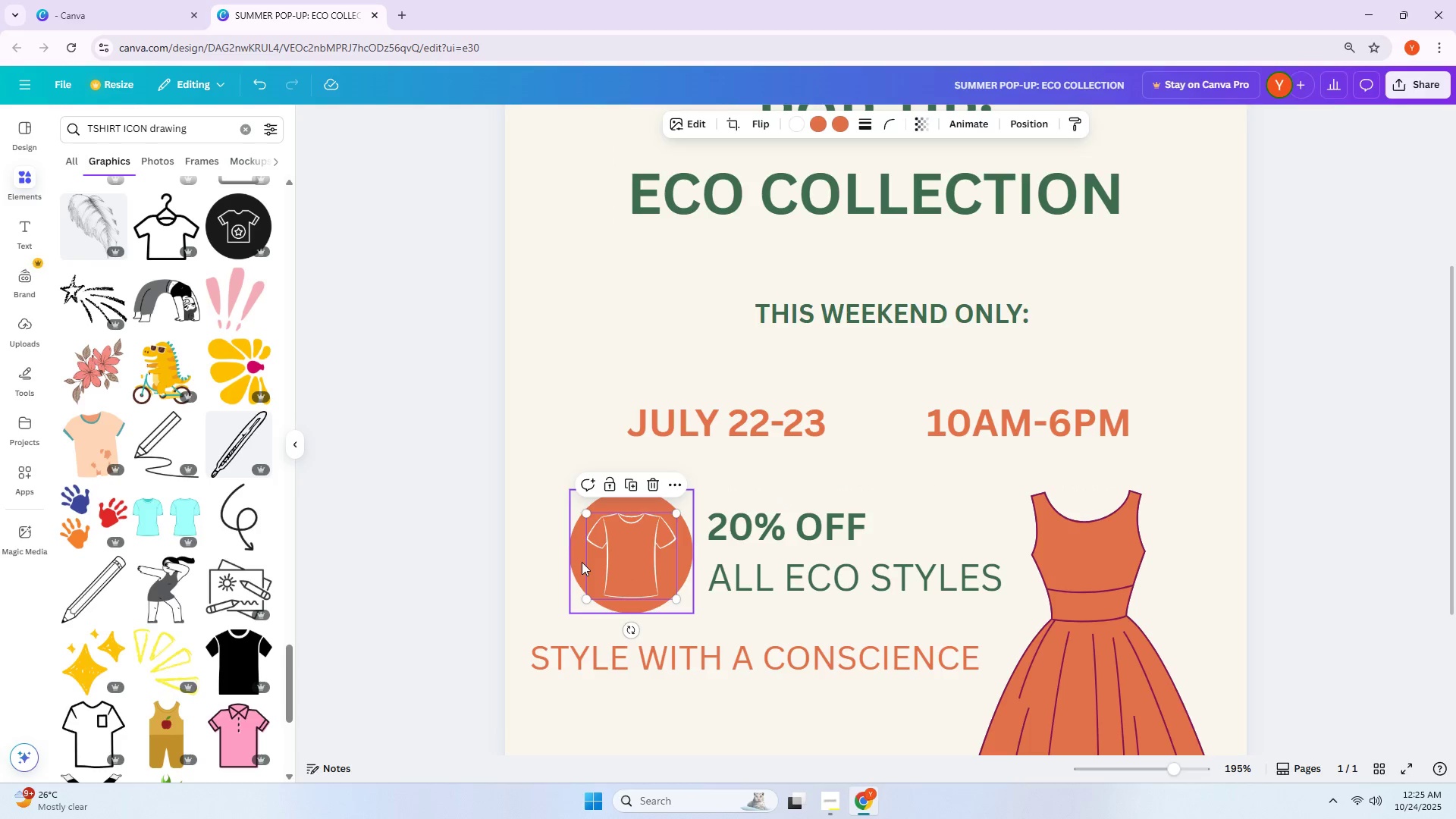 
left_click_drag(start_coordinate=[569, 554], to_coordinate=[554, 554])
 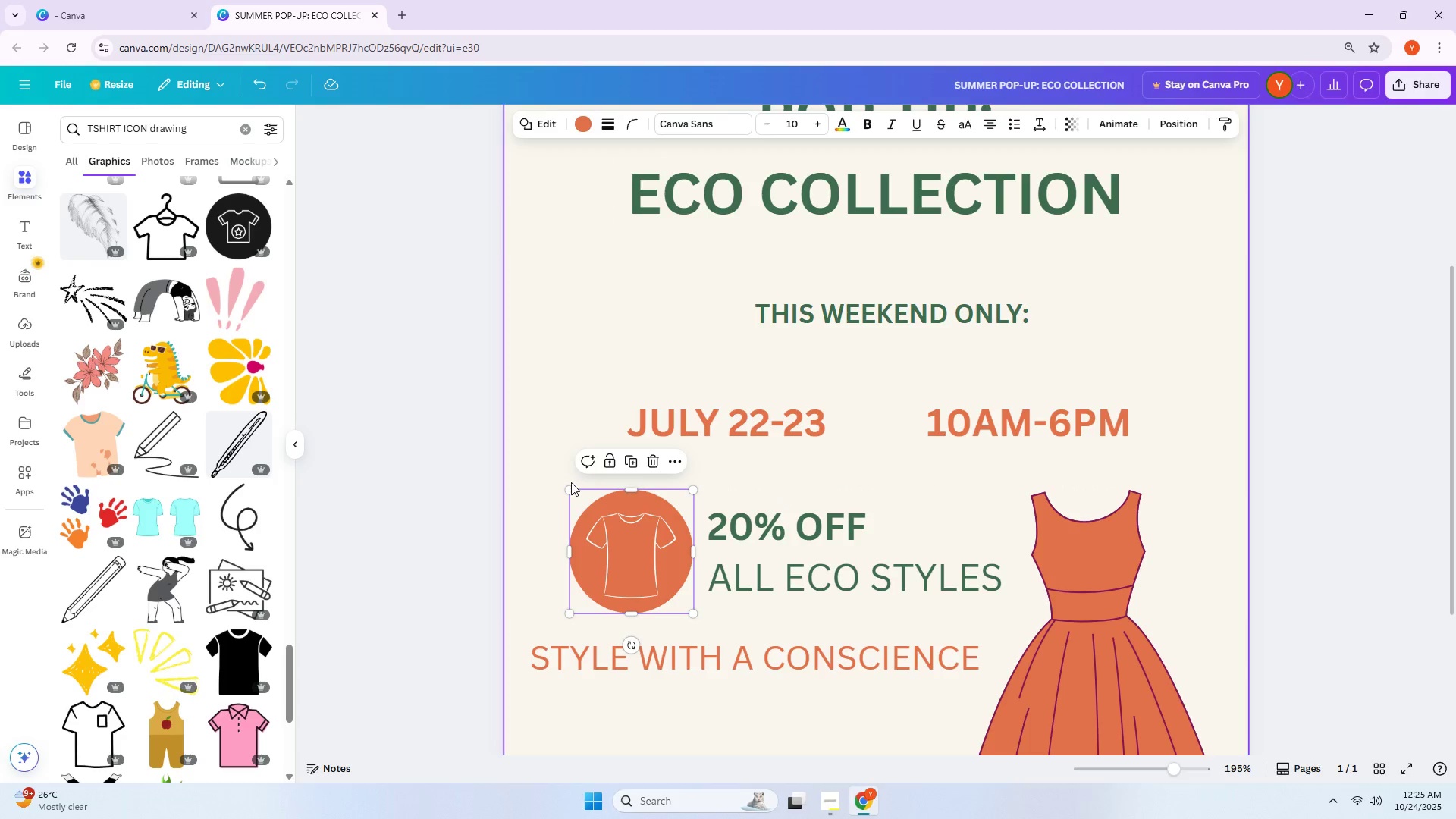 
left_click([627, 557])
 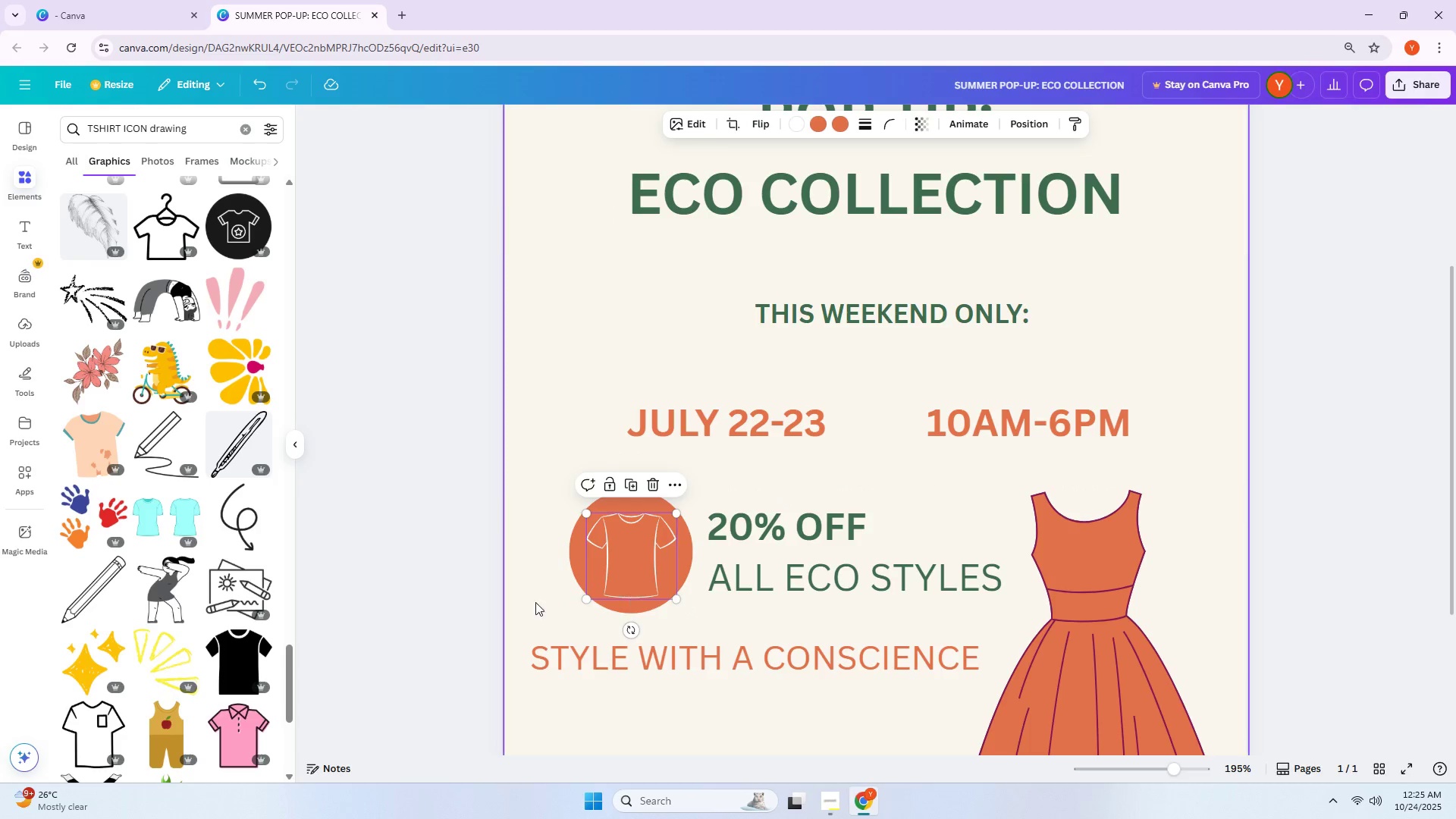 
left_click_drag(start_coordinate=[515, 586], to_coordinate=[619, 552])
 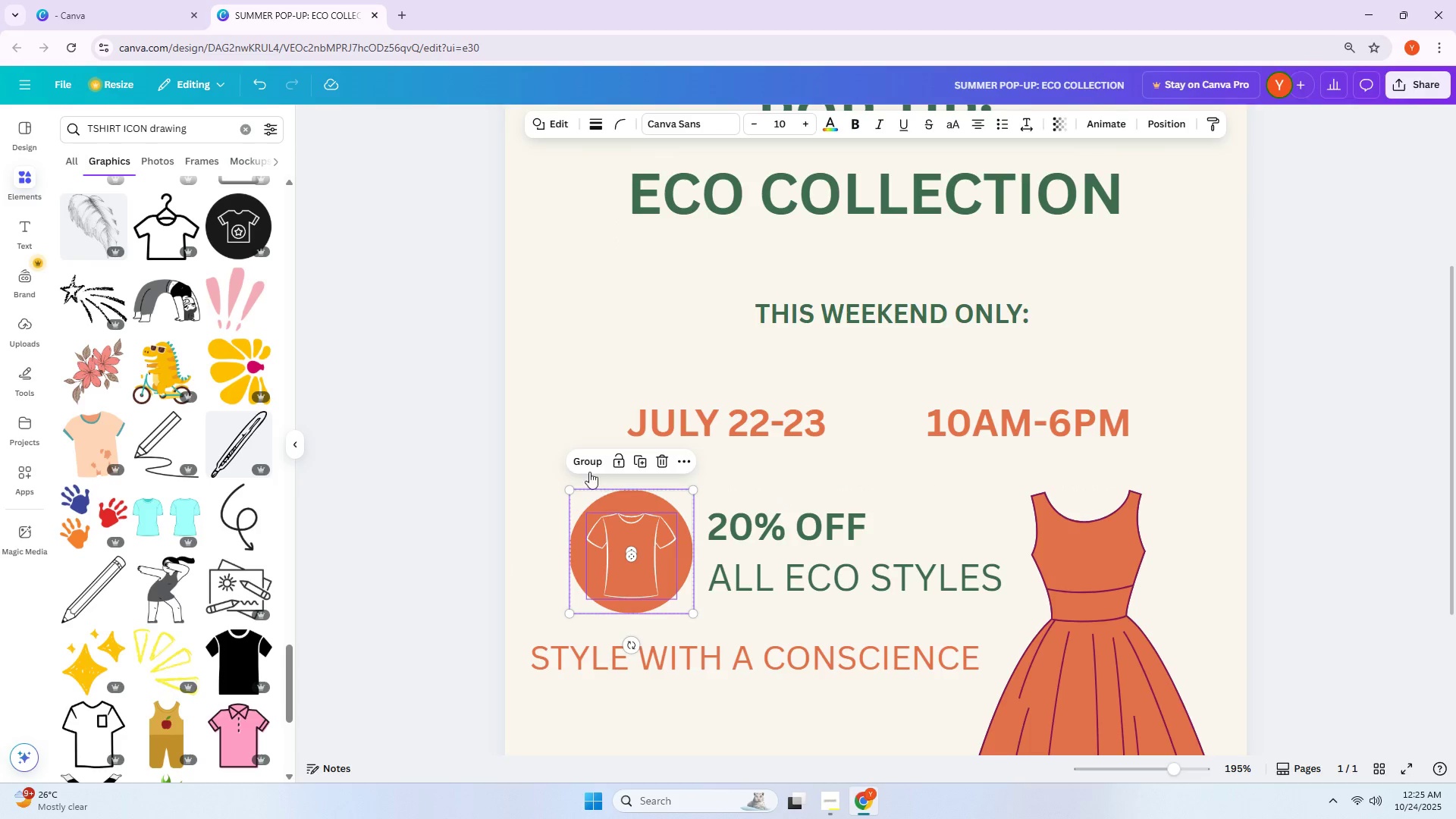 
left_click([588, 469])
 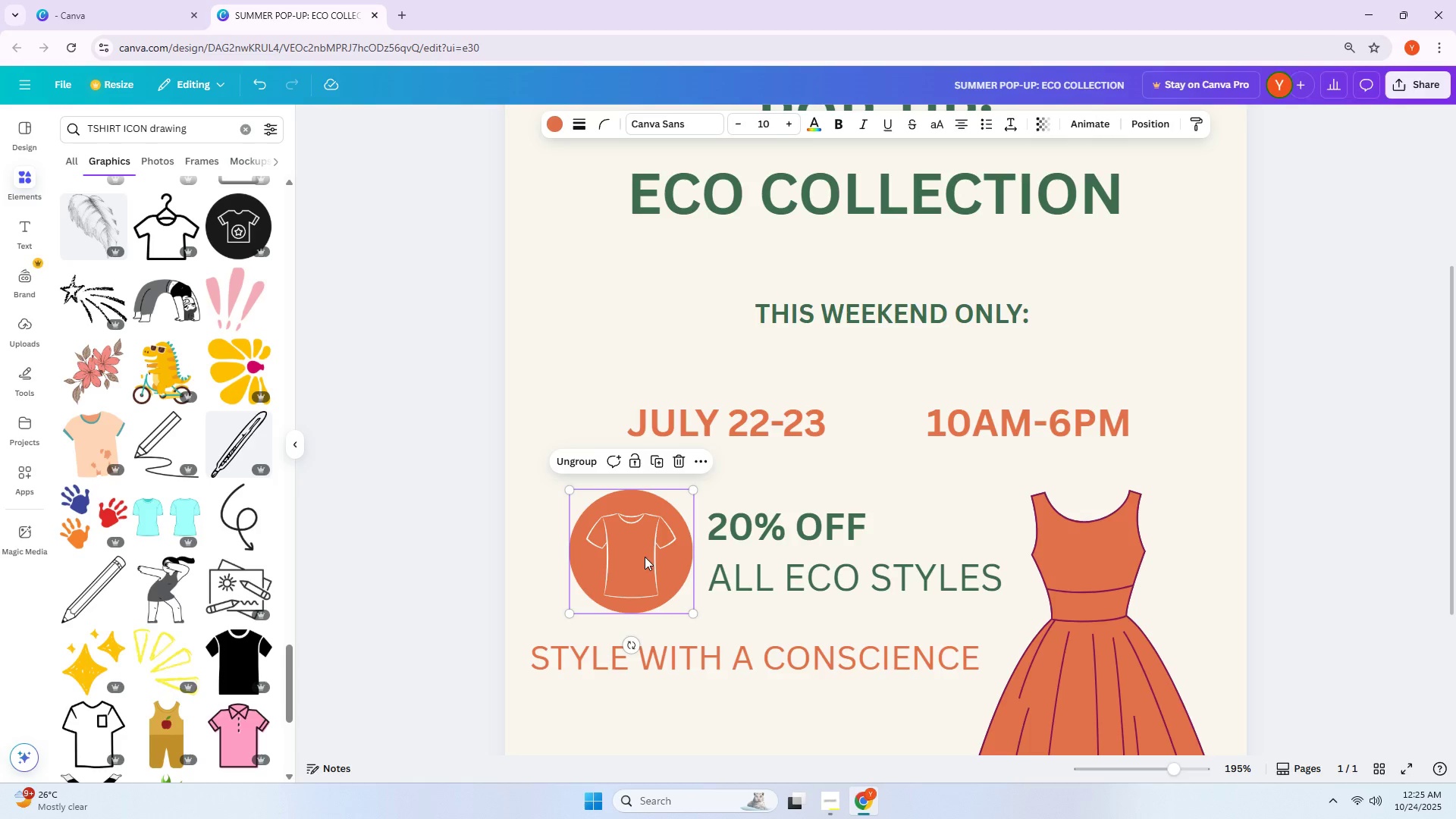 
left_click_drag(start_coordinate=[645, 556], to_coordinate=[623, 551])
 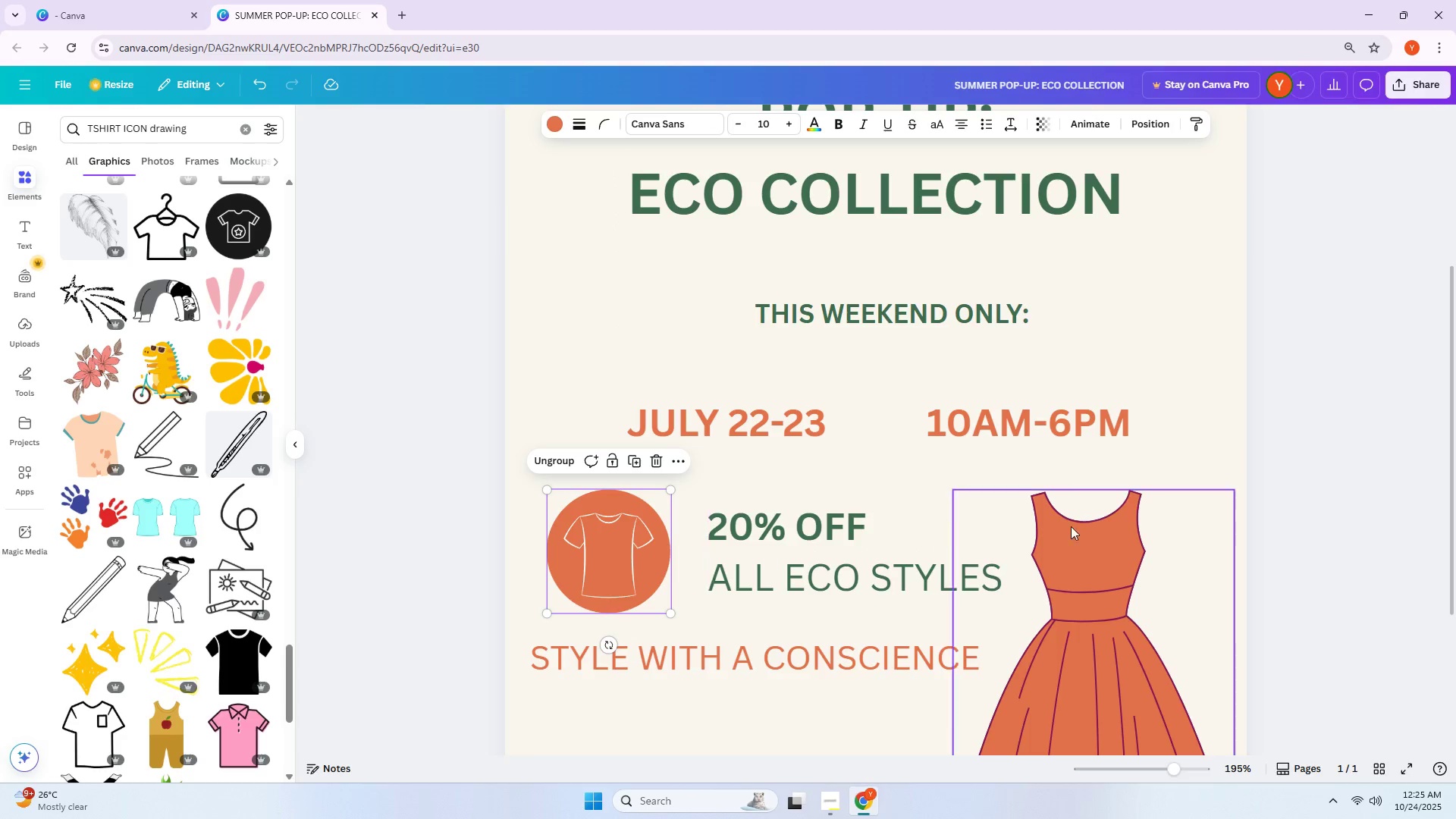 
left_click([1125, 518])
 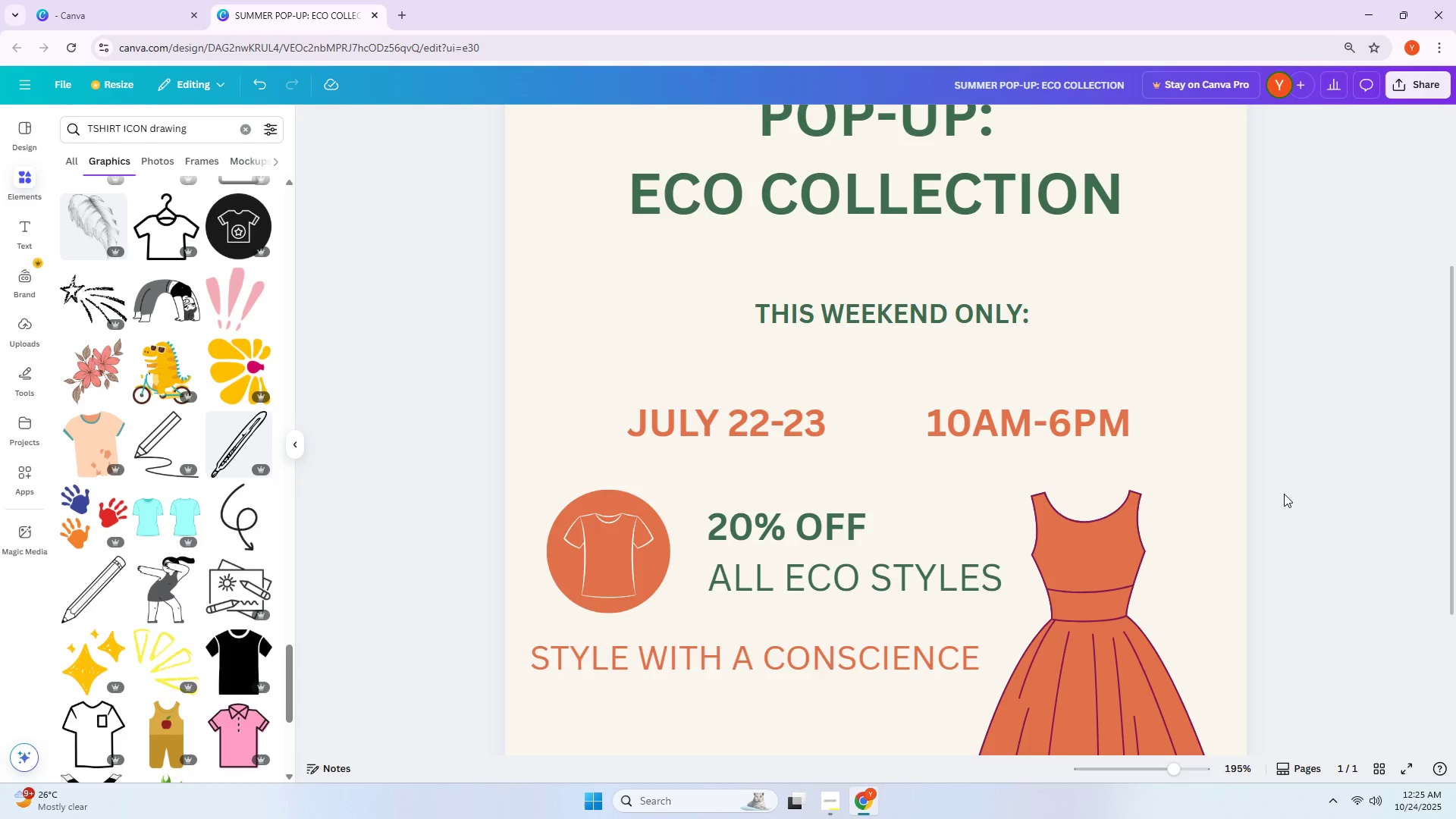 
scroll: coordinate [203, 405], scroll_direction: up, amount: 18.0
 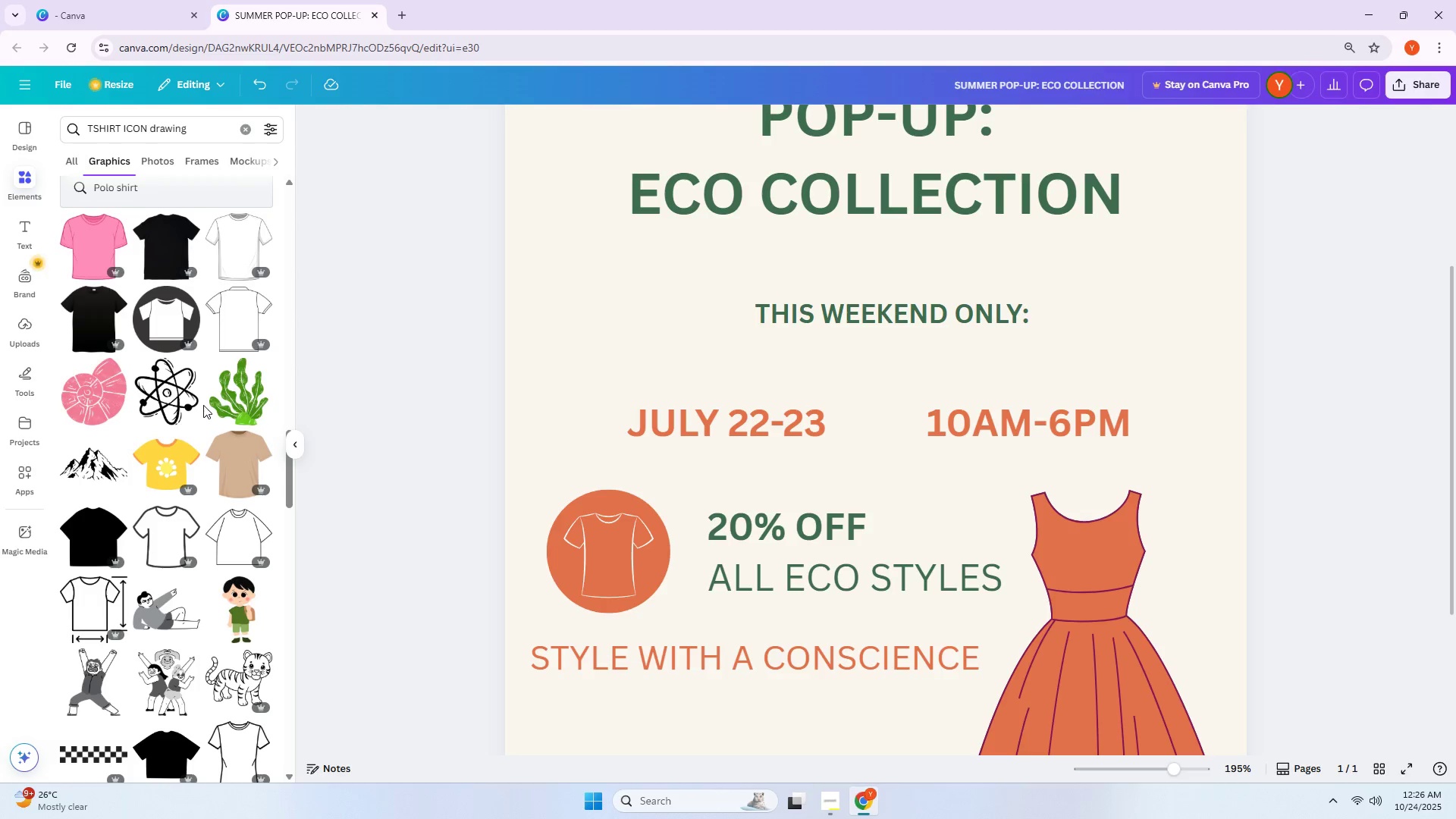 
scroll: coordinate [231, 262], scroll_direction: up, amount: 12.0
 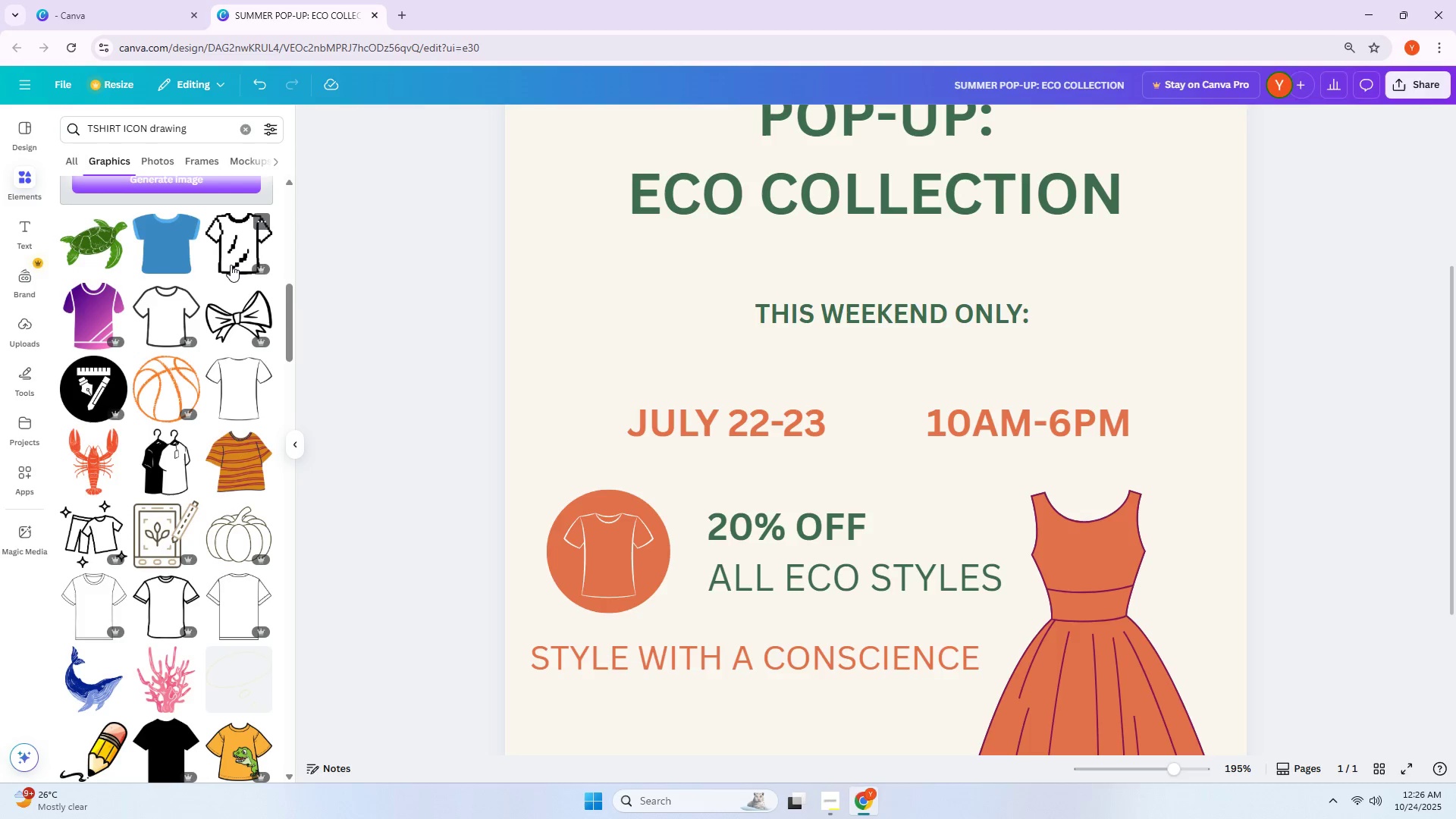 
scroll: coordinate [231, 259], scroll_direction: up, amount: 6.0
 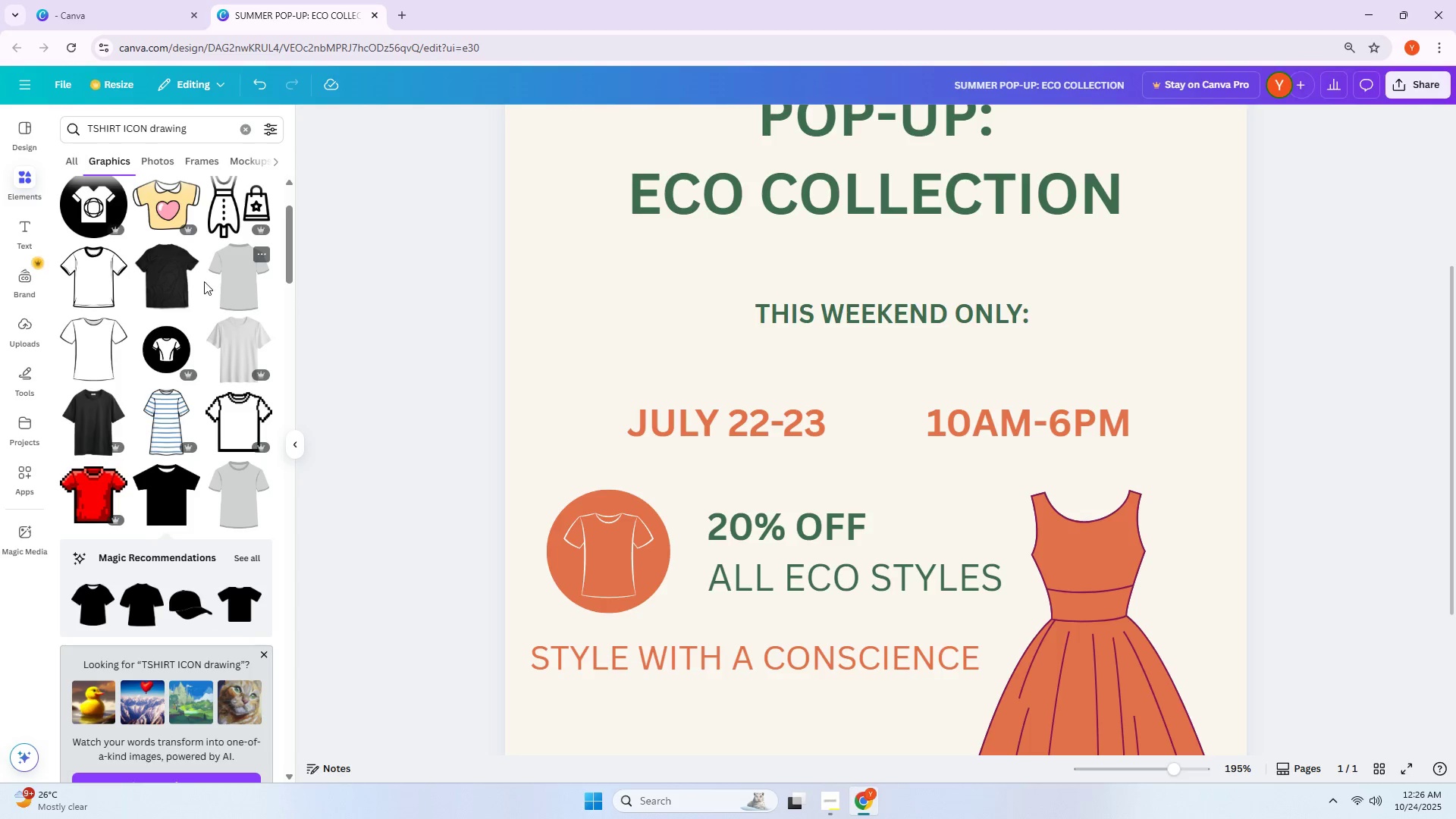 
left_click([90, 290])
 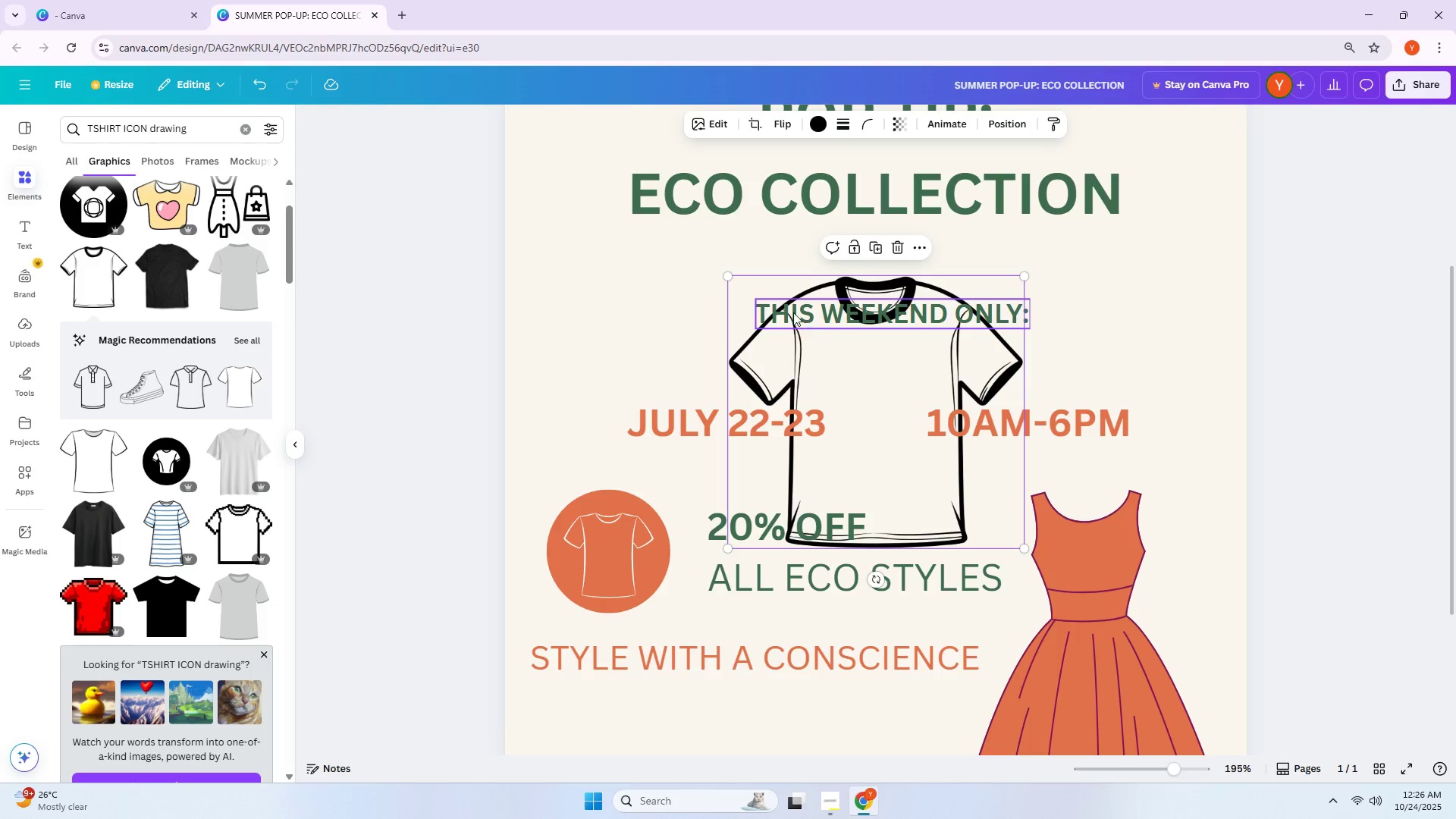 
left_click_drag(start_coordinate=[826, 357], to_coordinate=[747, 353])
 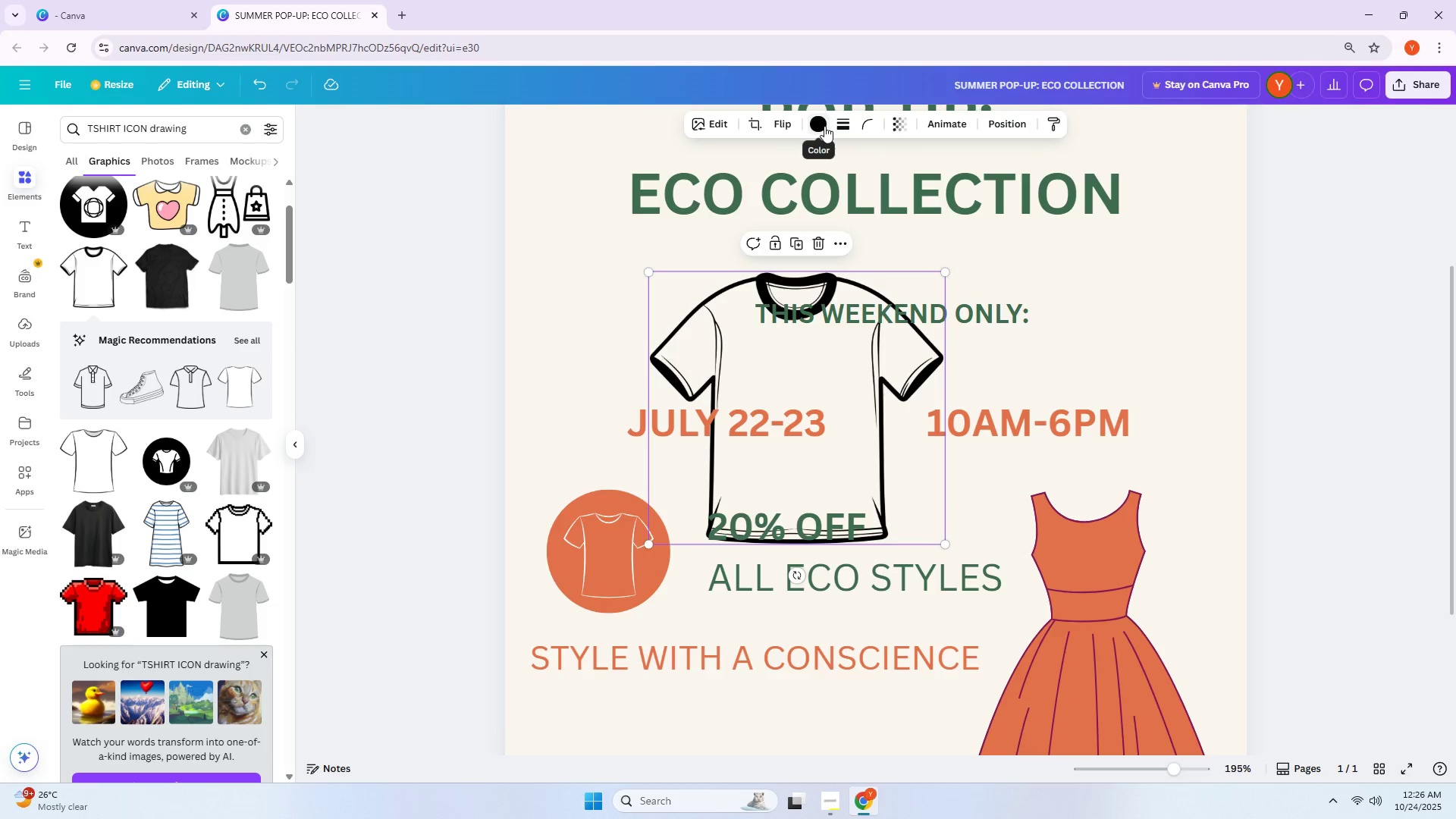 
left_click([824, 126])
 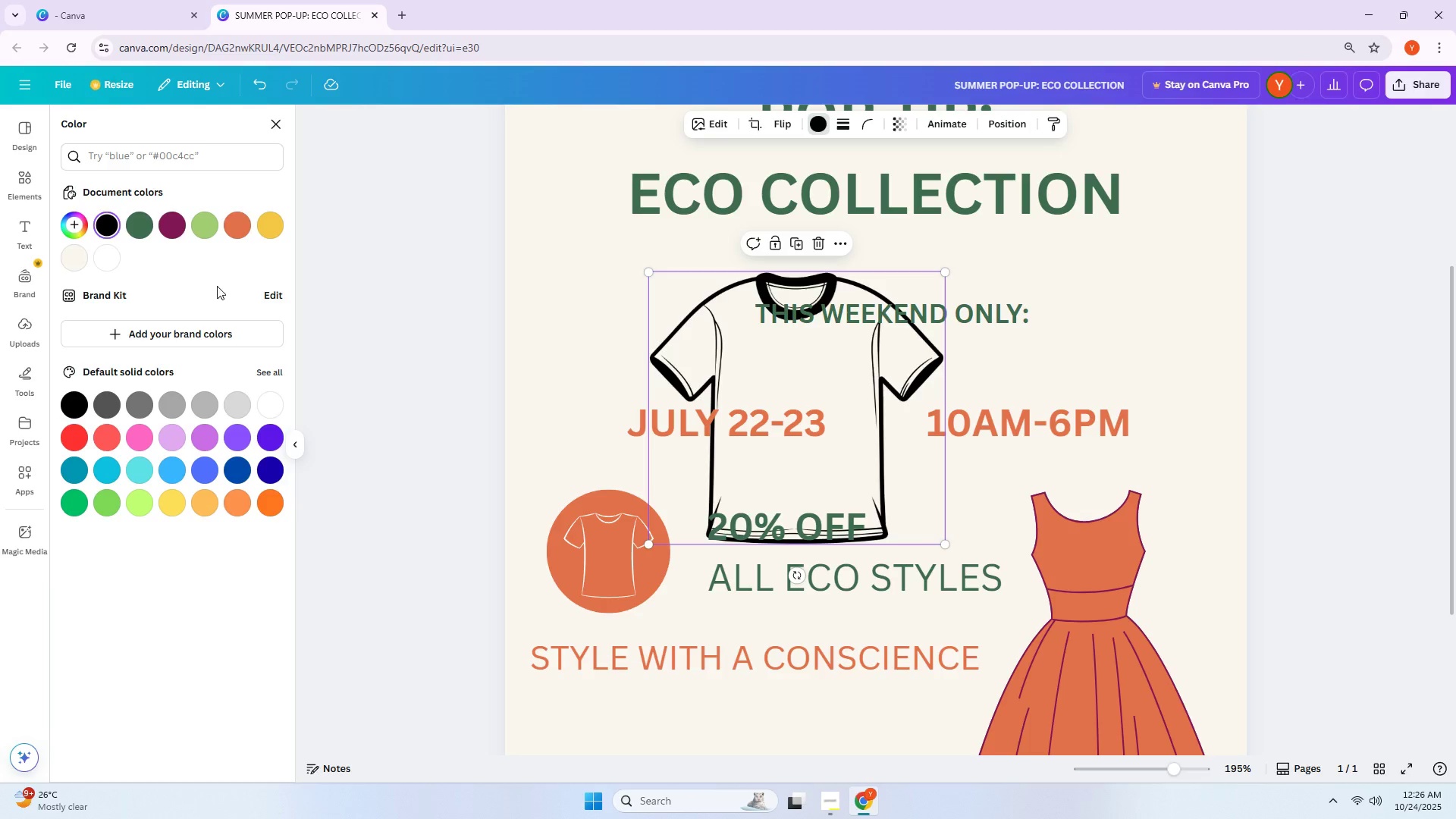 
mouse_move([140, 435])
 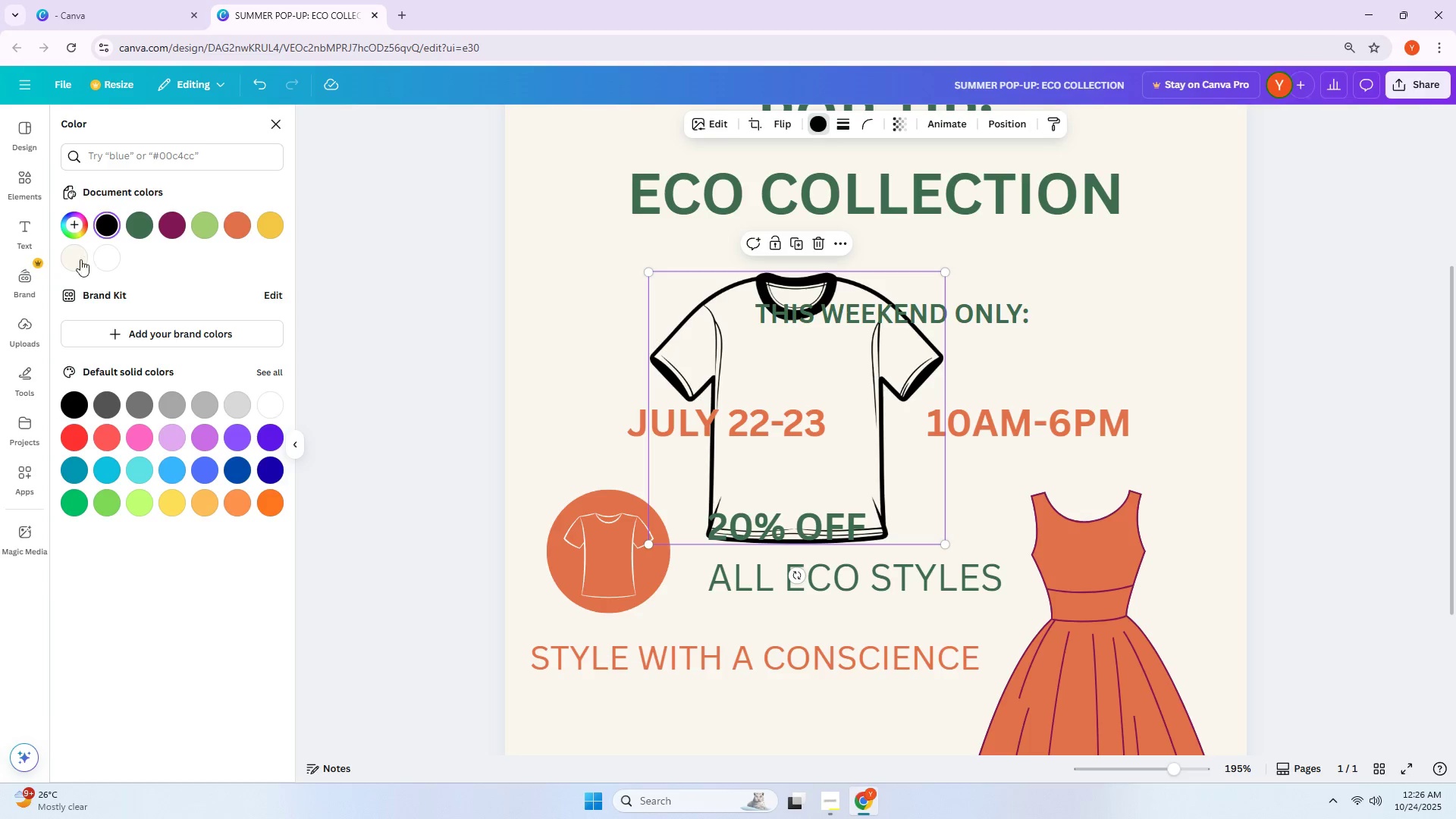 
left_click([101, 259])
 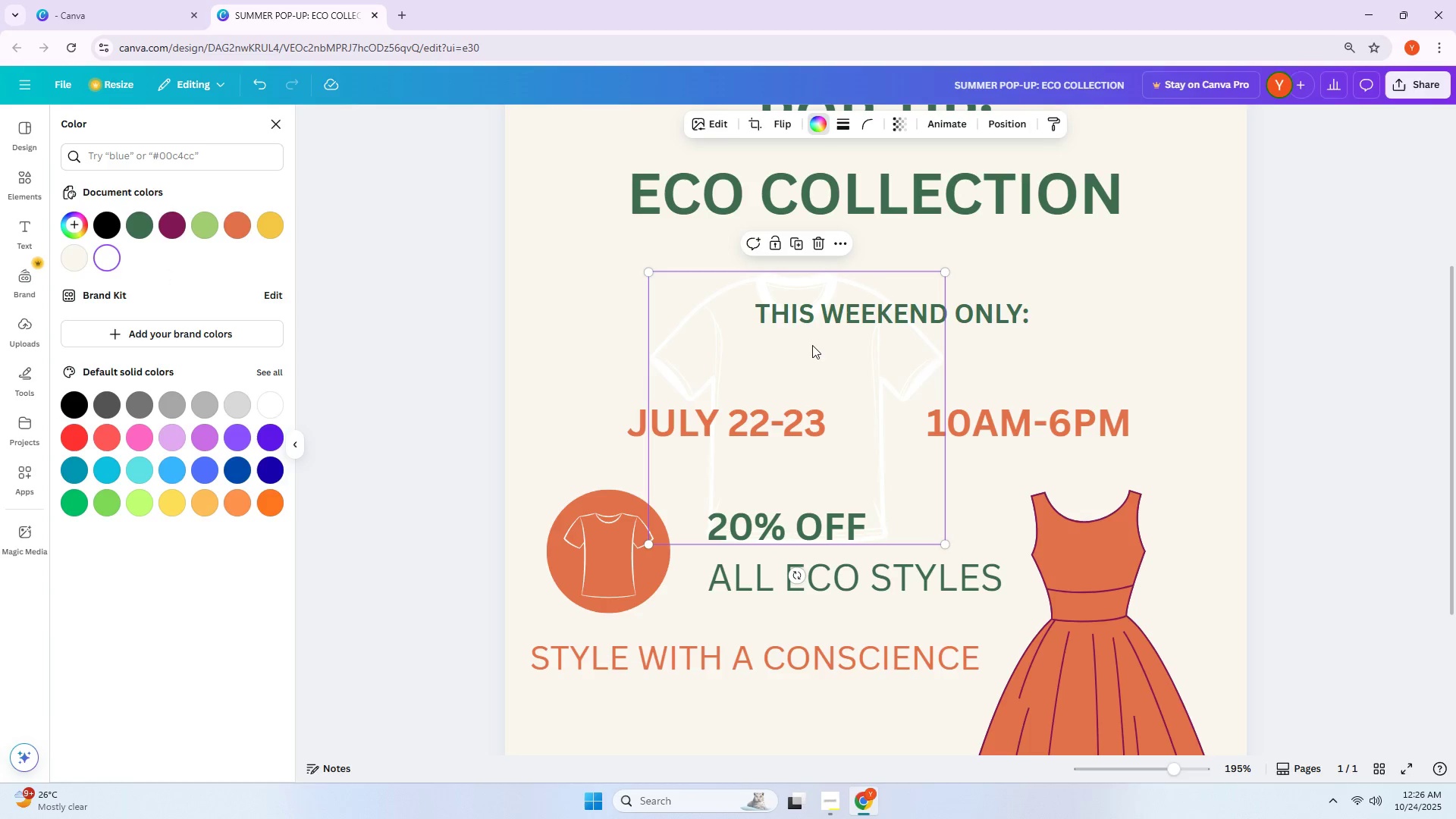 
left_click_drag(start_coordinate=[817, 354], to_coordinate=[656, 488])
 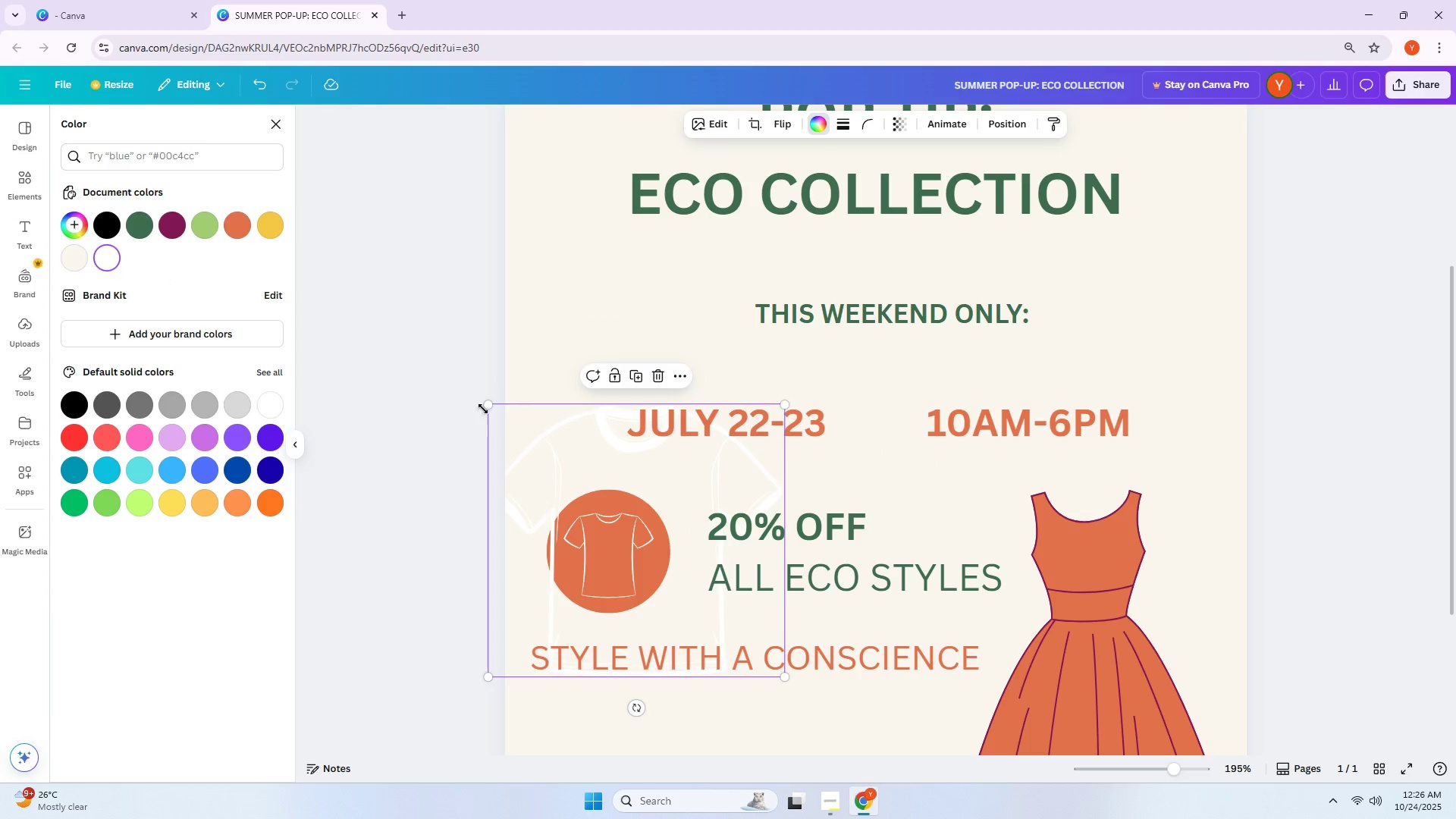 
left_click_drag(start_coordinate=[487, 407], to_coordinate=[670, 580])
 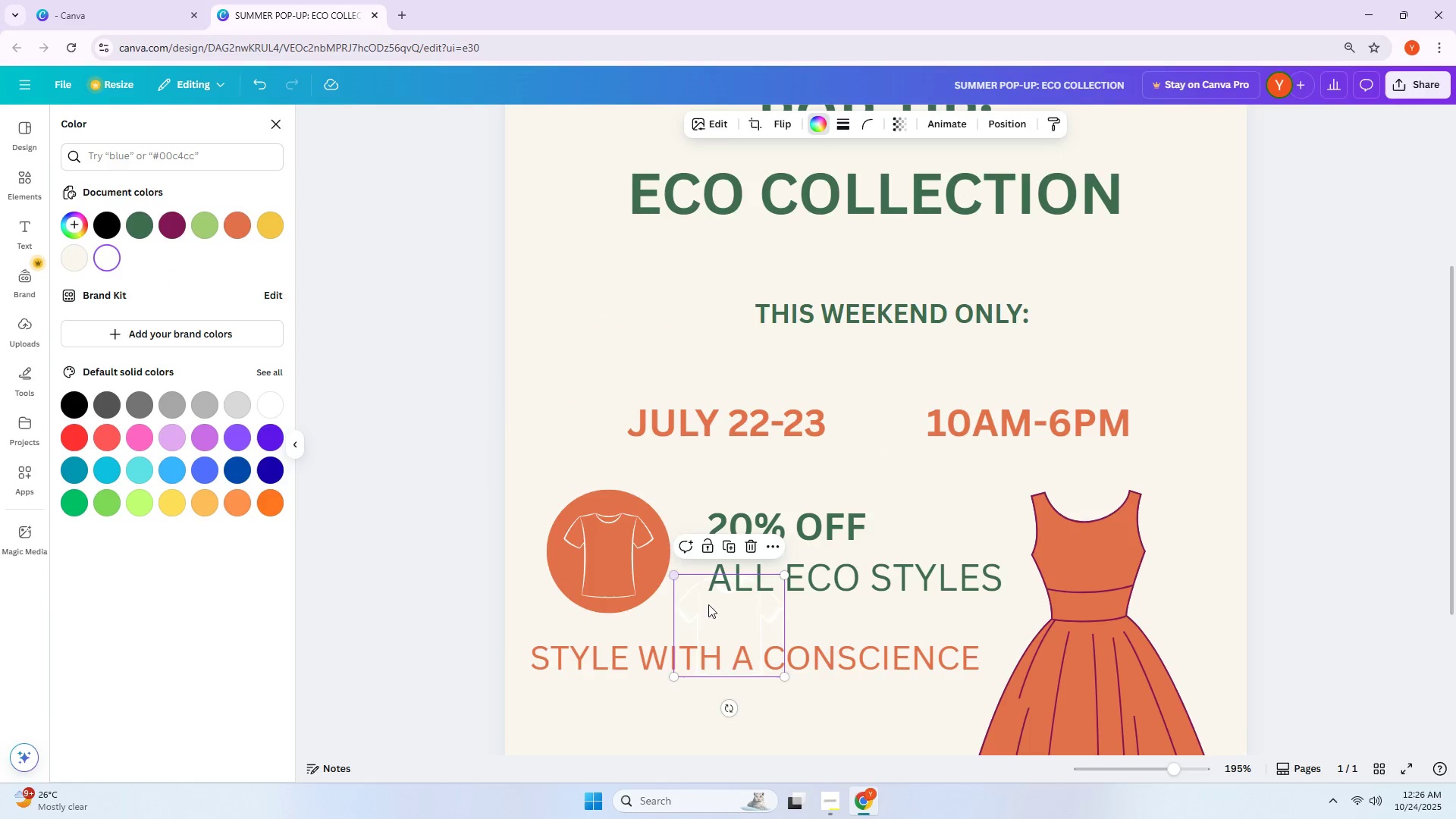 
left_click_drag(start_coordinate=[711, 610], to_coordinate=[592, 538])
 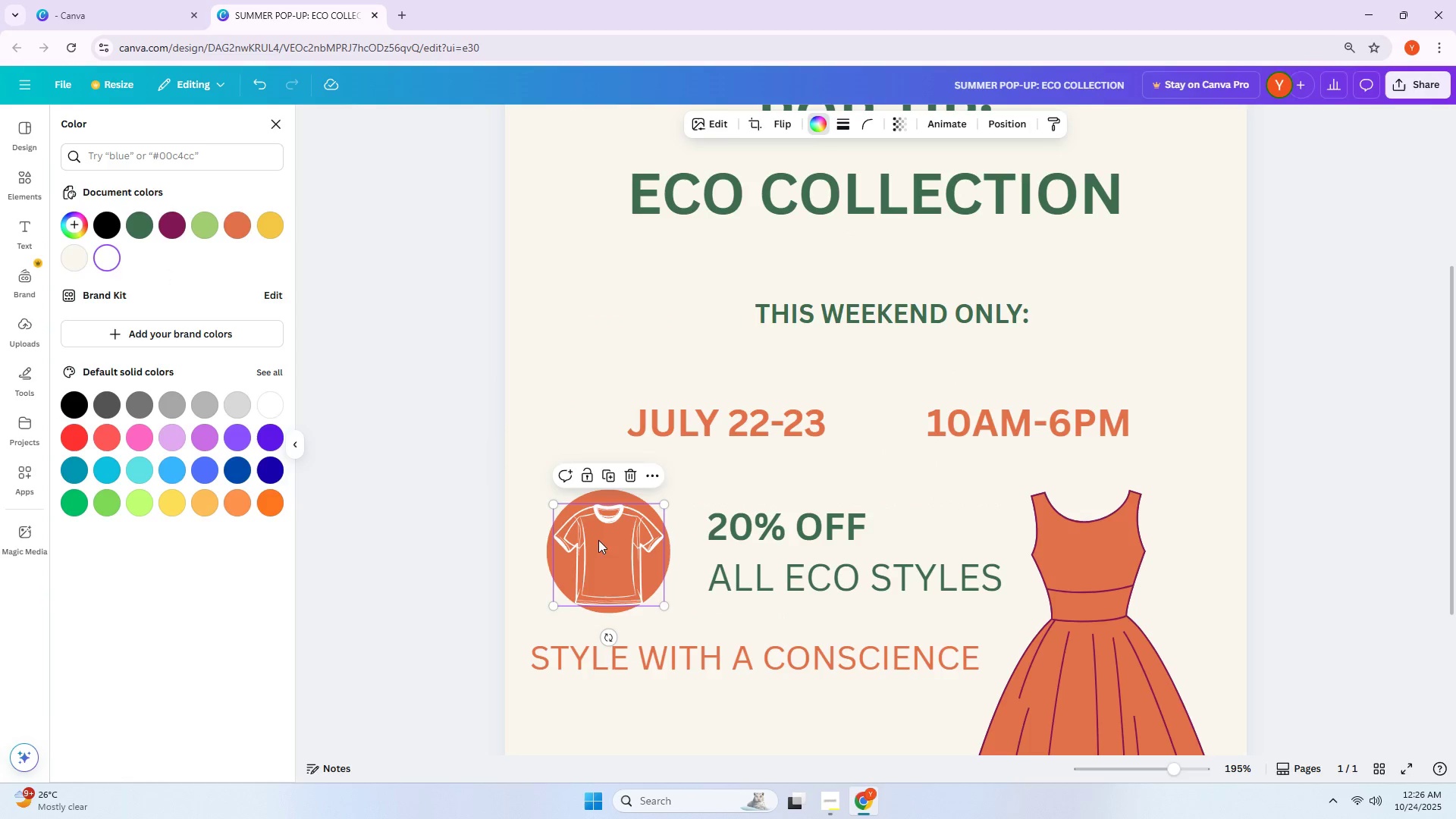 
left_click_drag(start_coordinate=[609, 546], to_coordinate=[654, 498])
 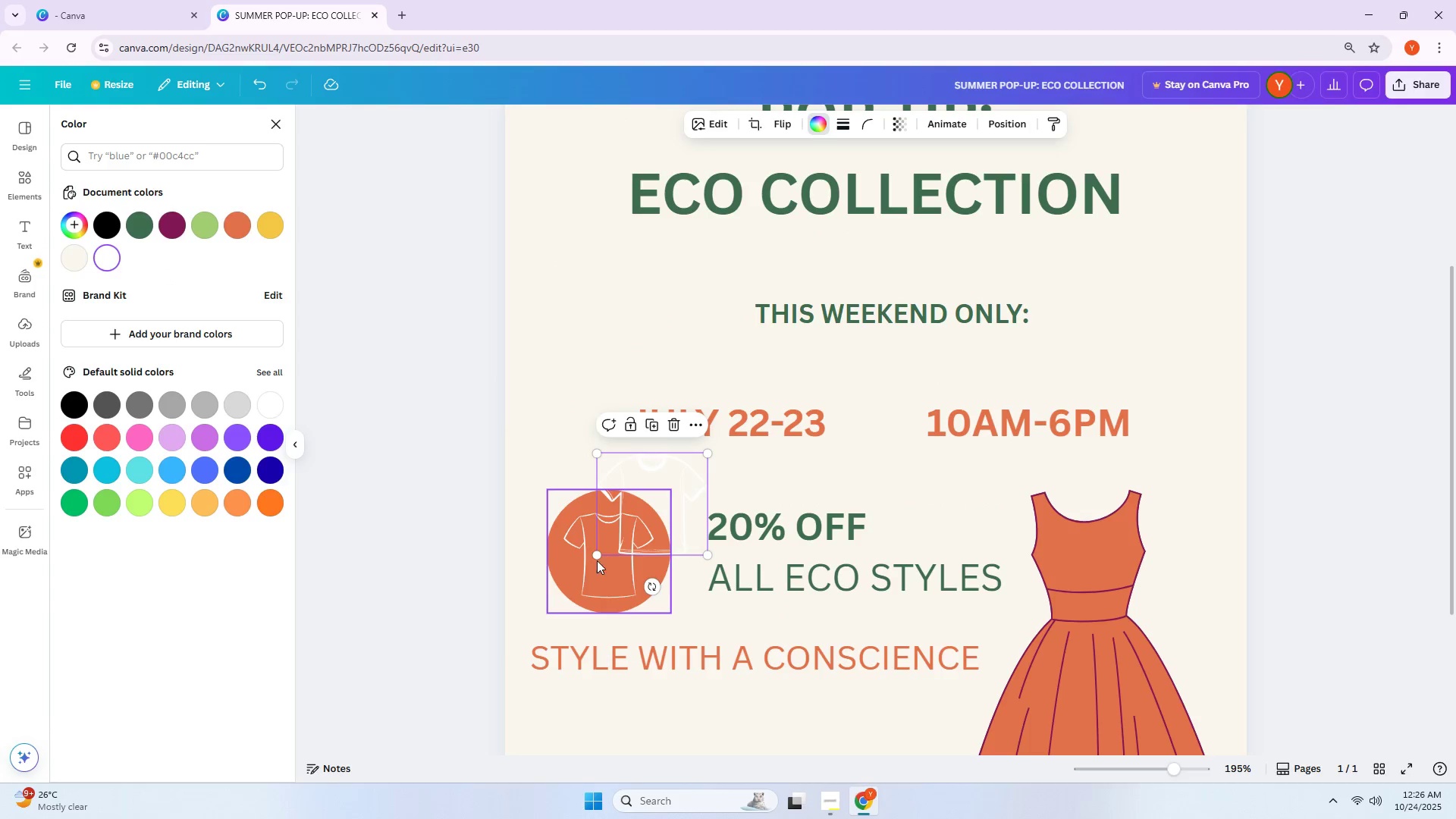 
left_click_drag(start_coordinate=[588, 563], to_coordinate=[588, 572])
 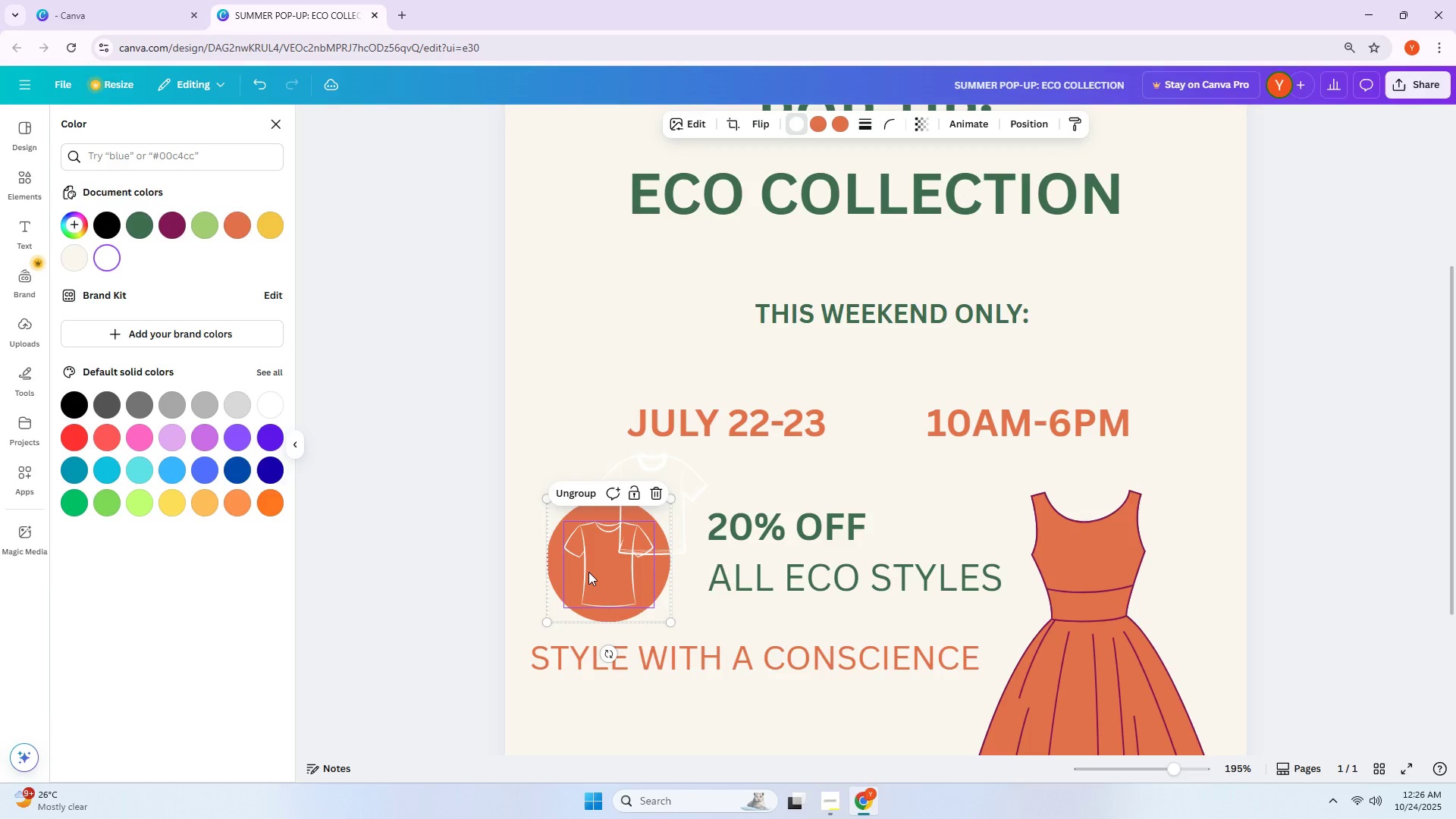 
left_click_drag(start_coordinate=[588, 572], to_coordinate=[581, 549])
 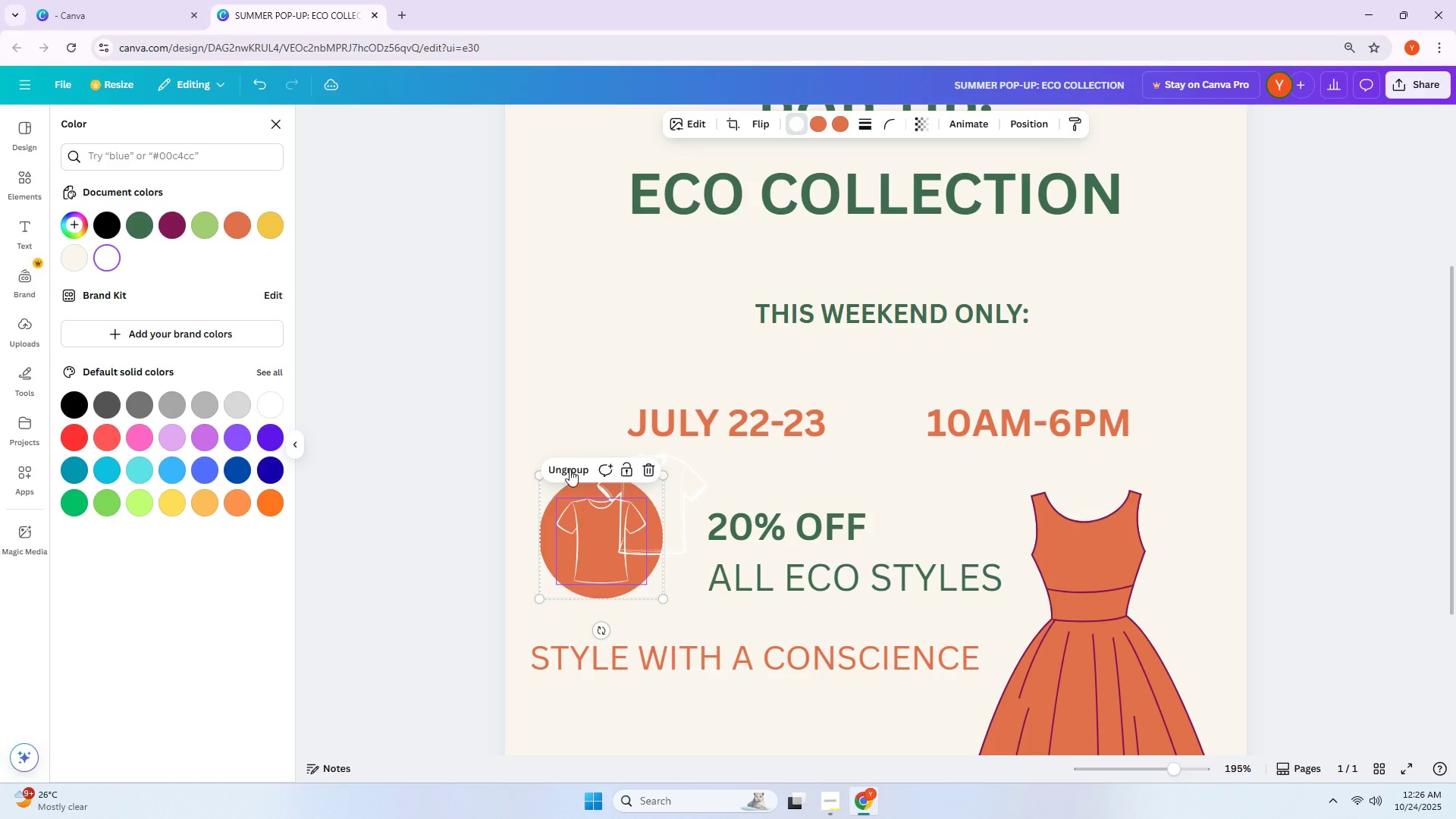 
left_click([569, 468])
 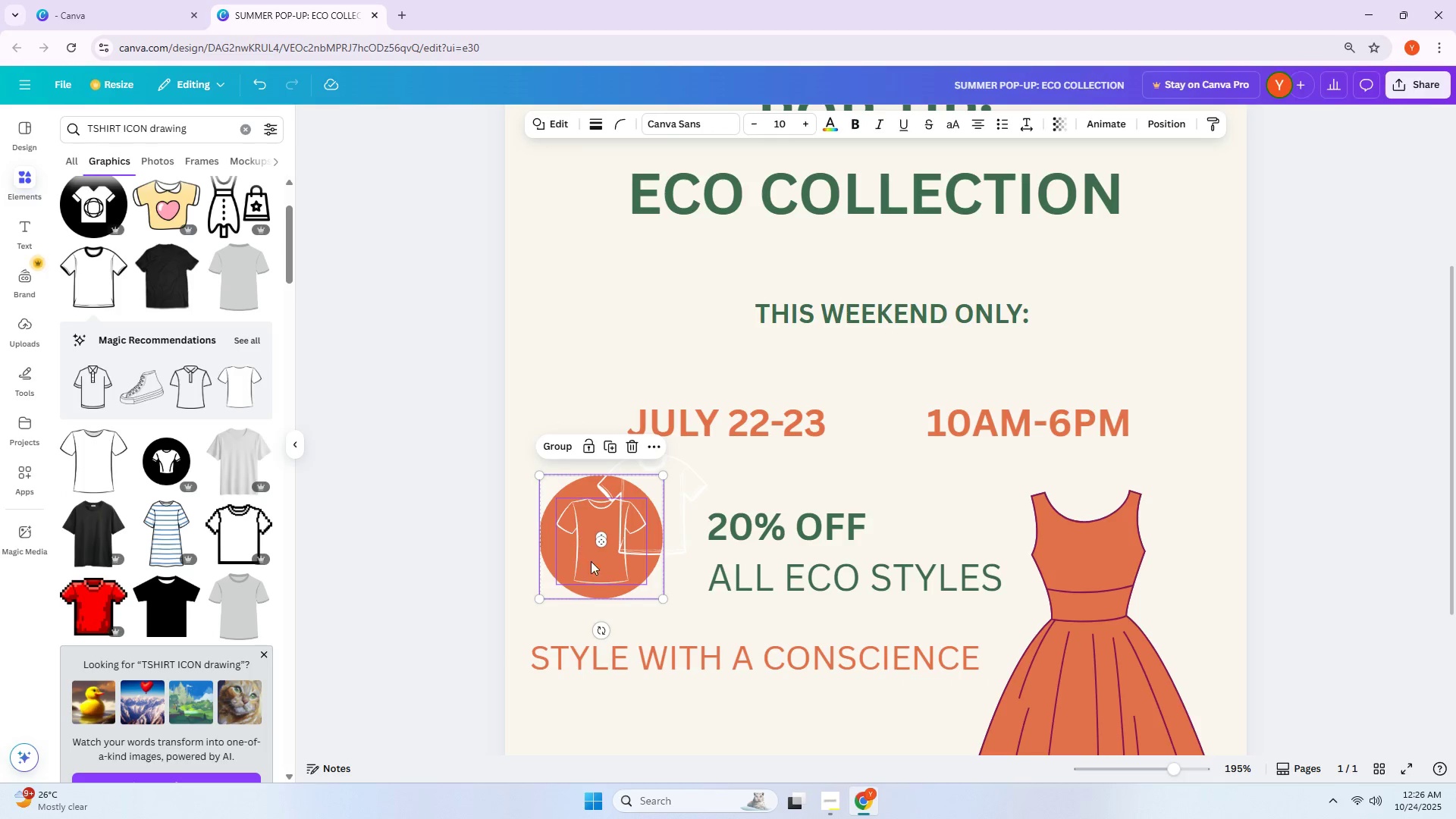 
left_click_drag(start_coordinate=[588, 562], to_coordinate=[579, 532])
 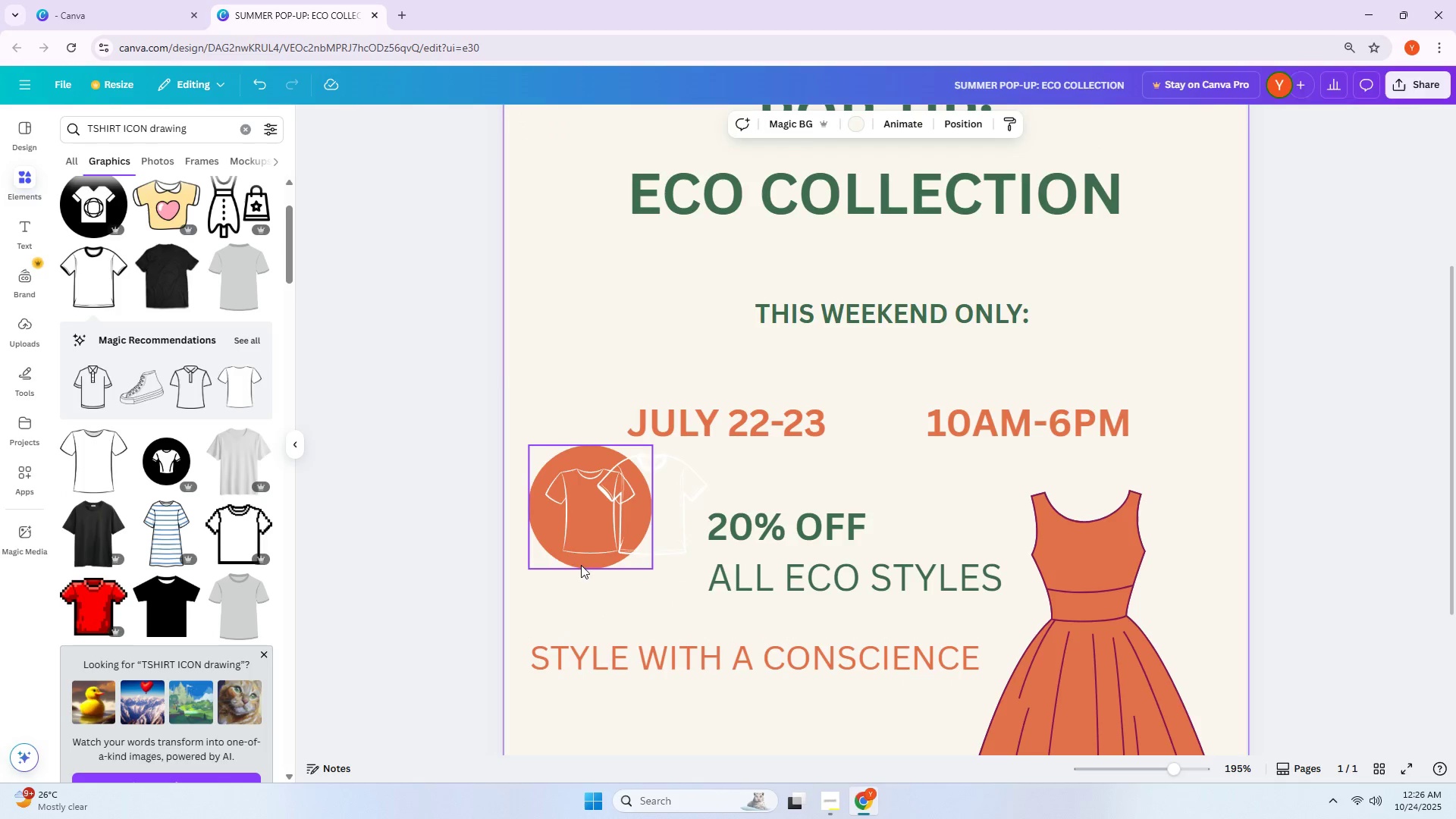 
left_click([579, 535])
 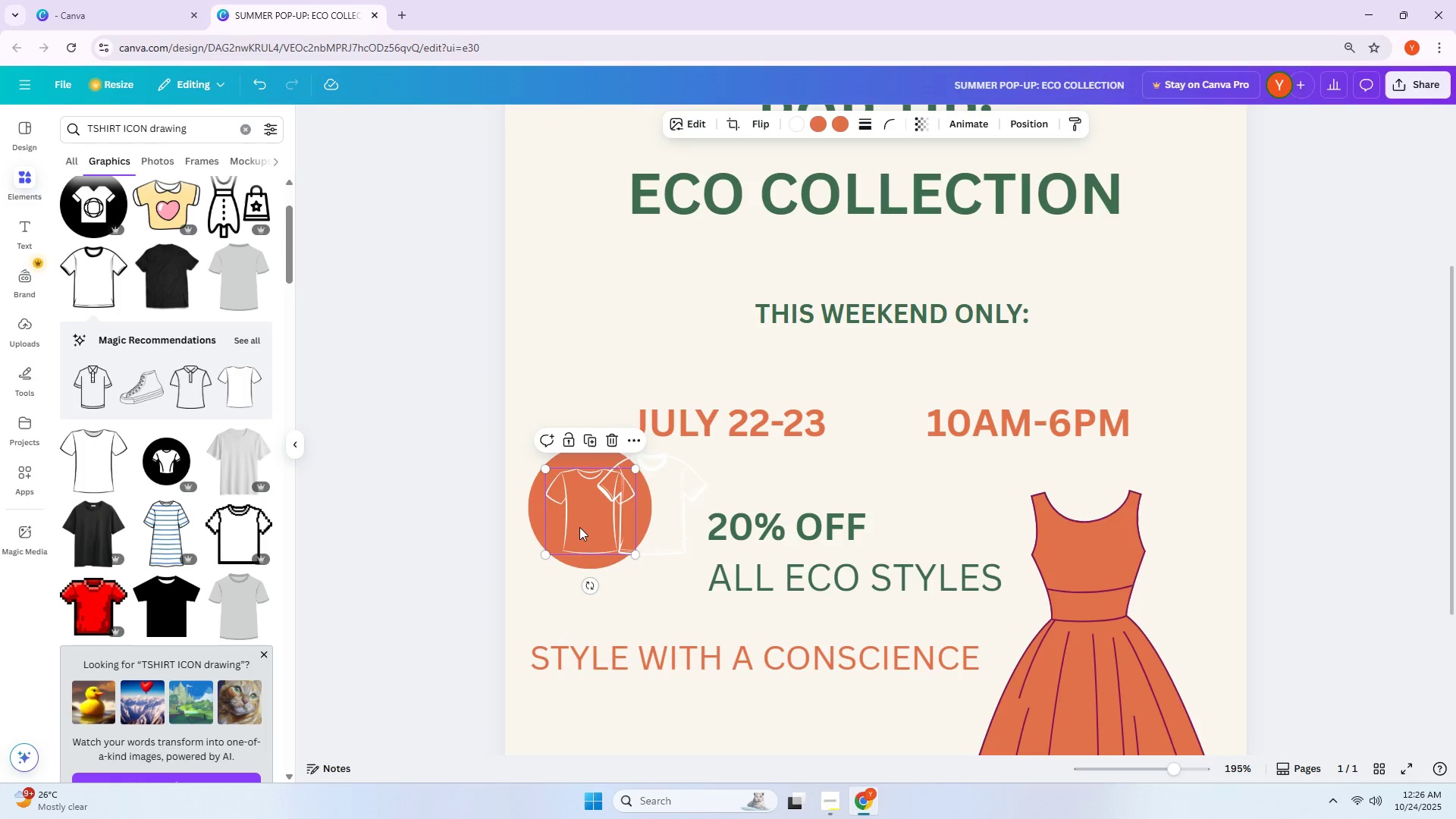 
left_click_drag(start_coordinate=[579, 526], to_coordinate=[611, 625])
 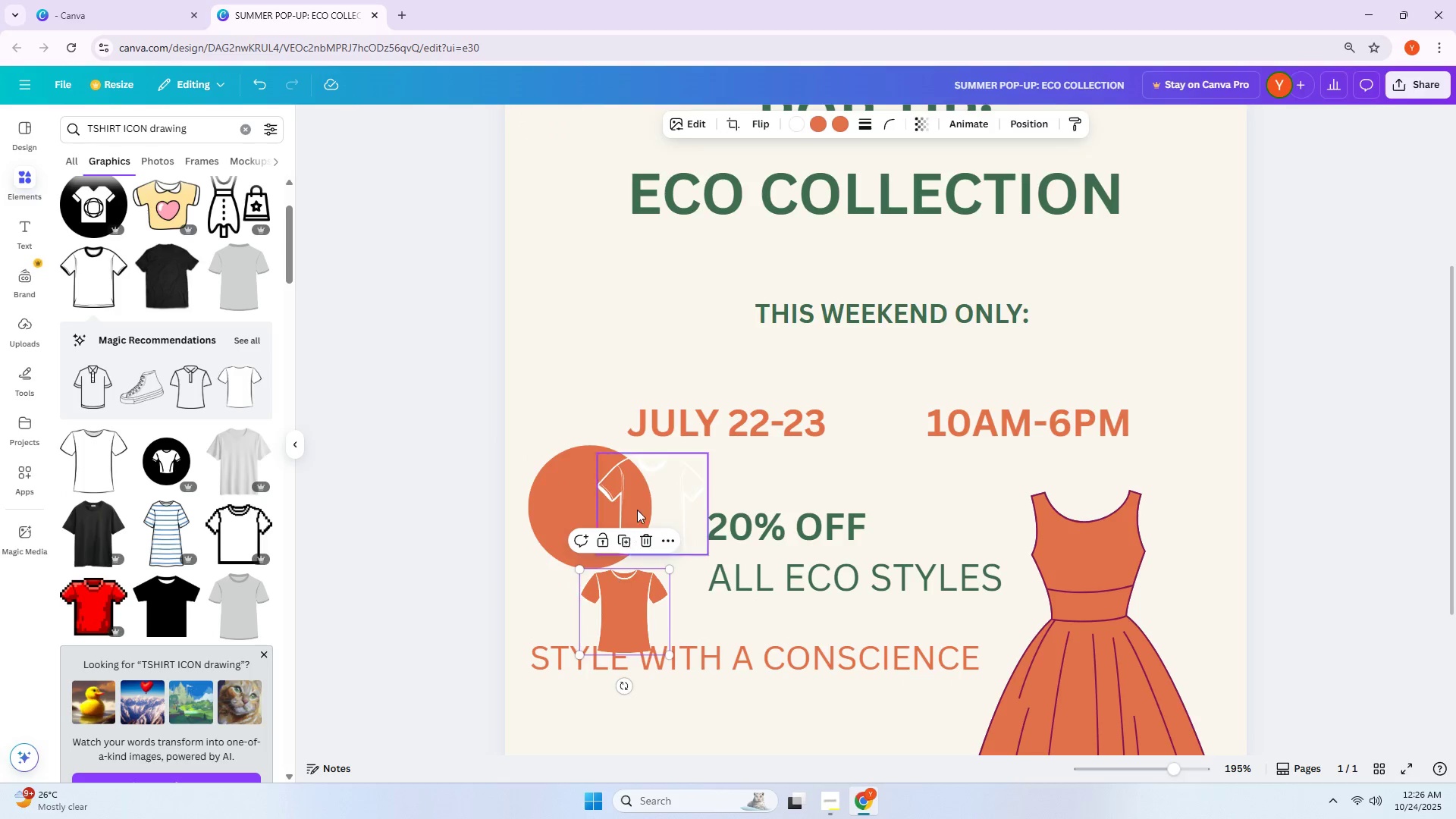 
left_click([637, 510])
 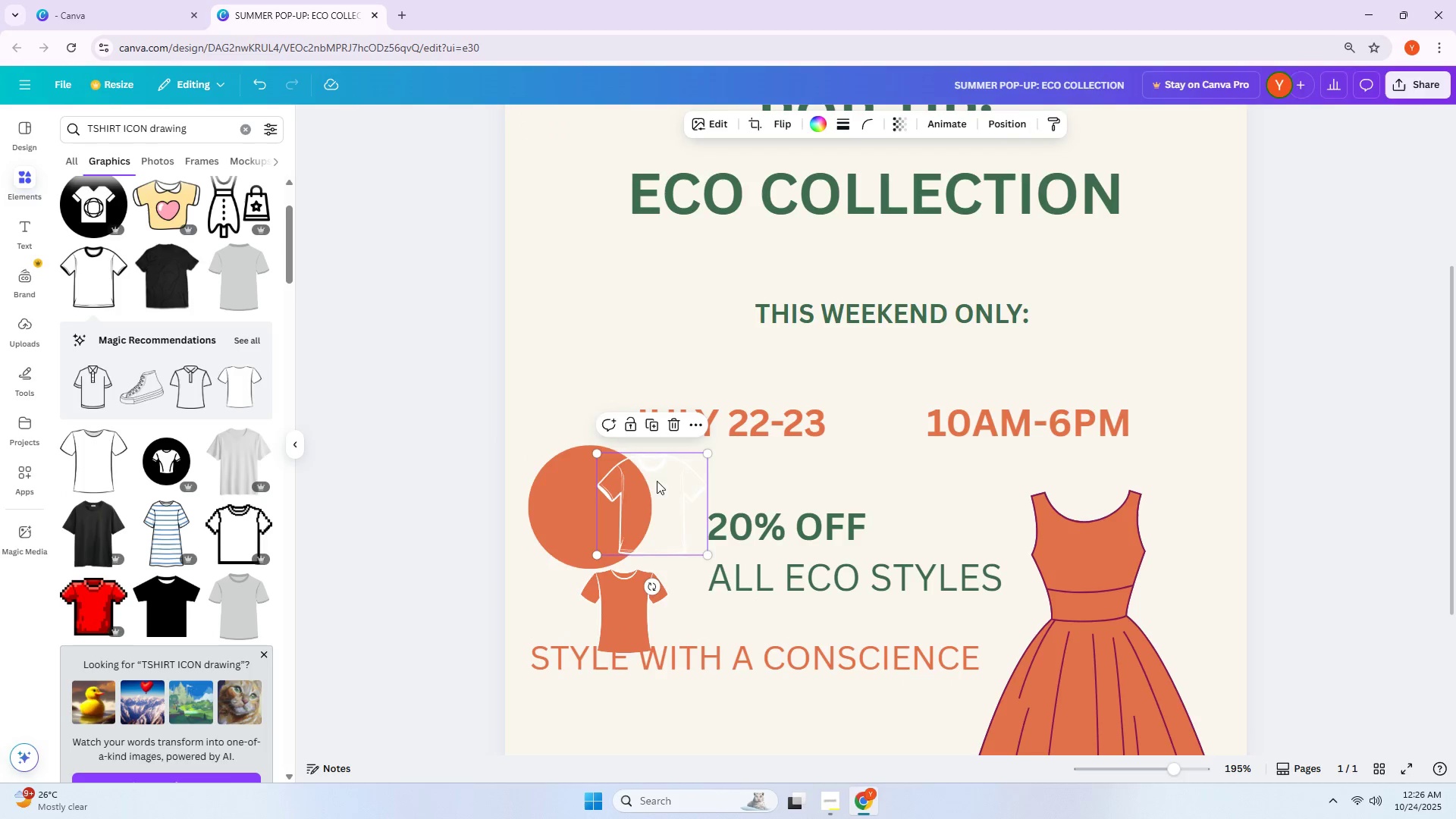 
left_click_drag(start_coordinate=[657, 481], to_coordinate=[601, 491])
 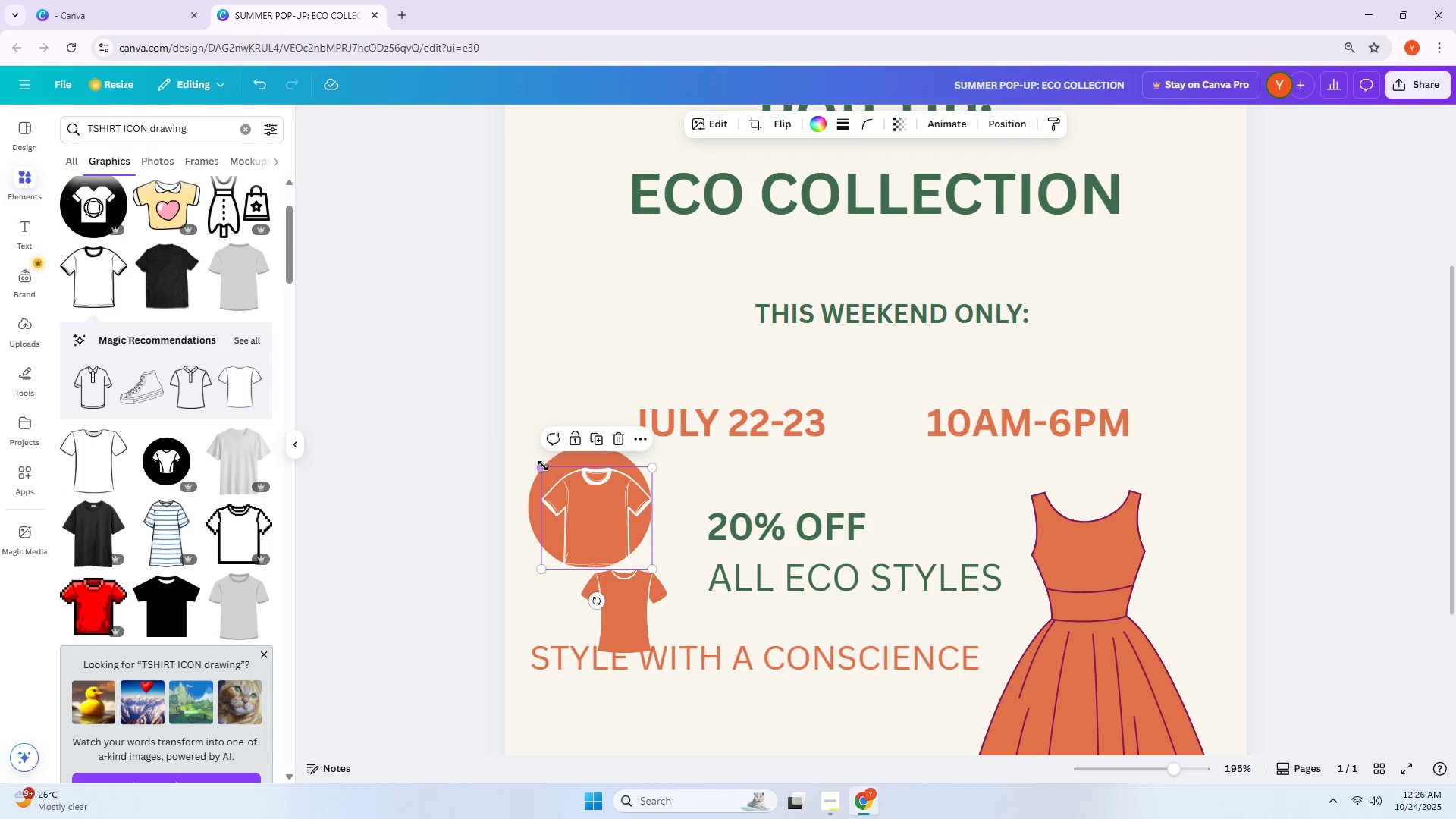 
left_click_drag(start_coordinate=[543, 466], to_coordinate=[581, 492])
 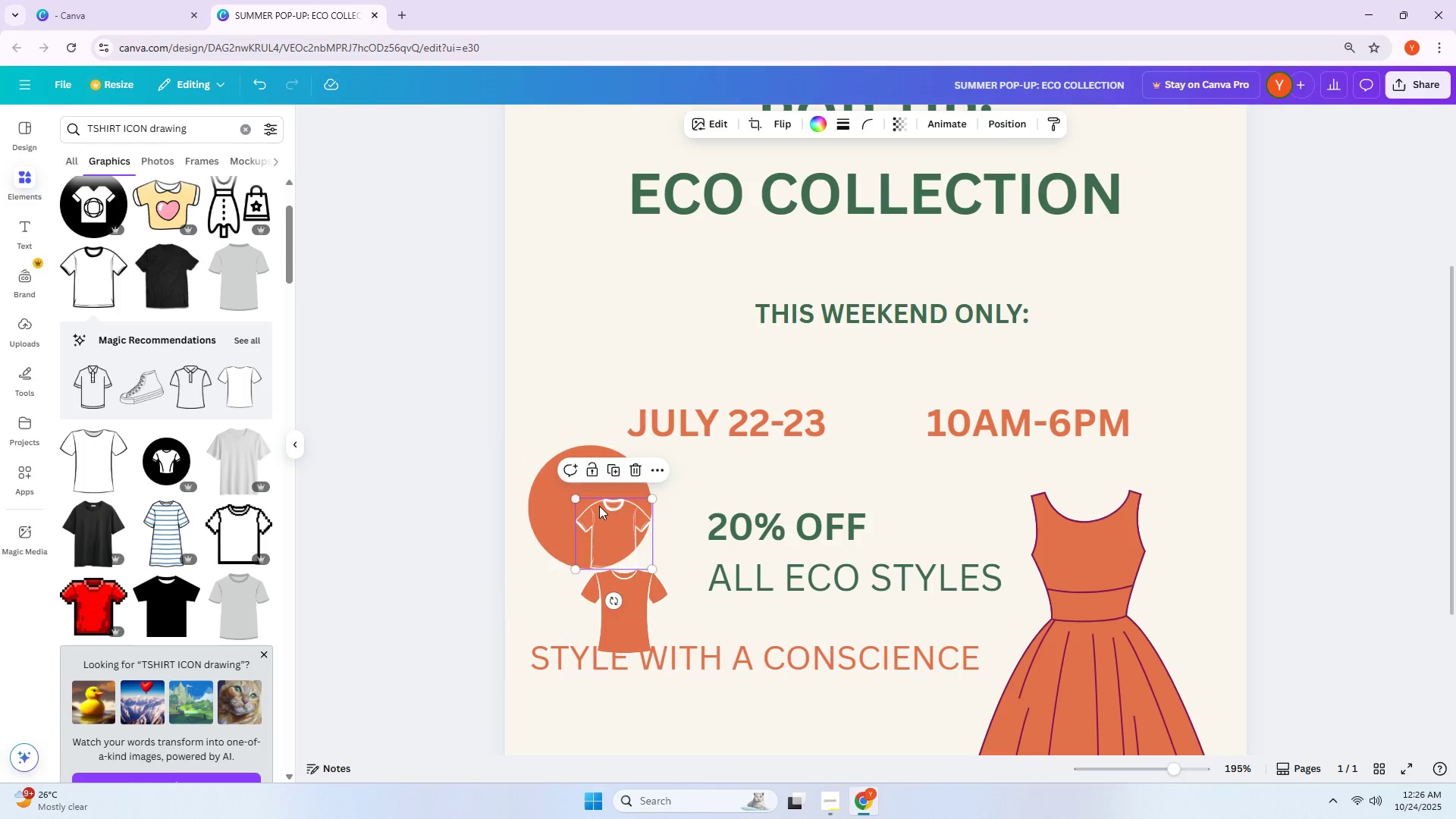 
left_click_drag(start_coordinate=[603, 510], to_coordinate=[579, 484])
 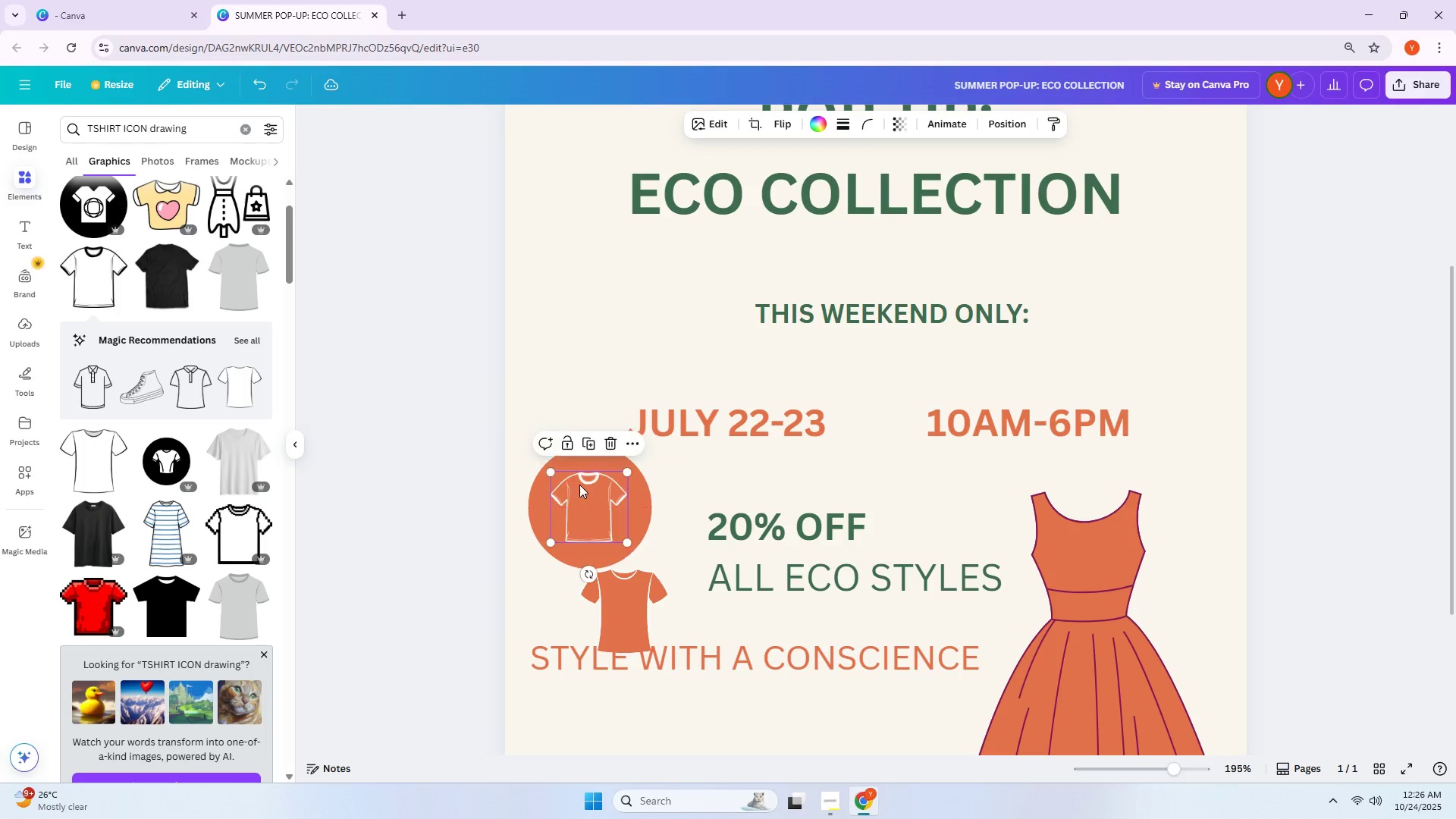 
left_click_drag(start_coordinate=[581, 490], to_coordinate=[585, 496])
 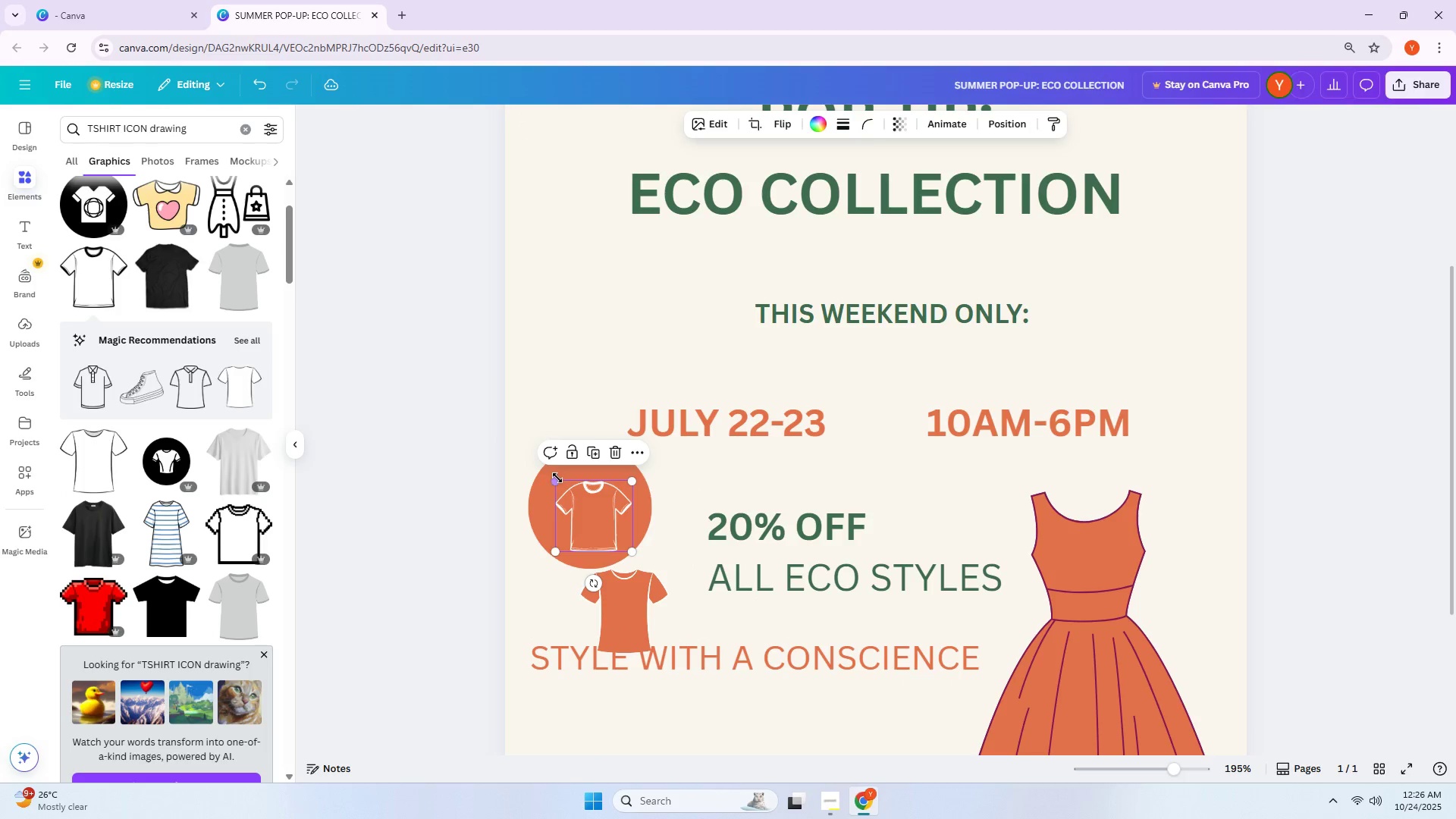 
left_click_drag(start_coordinate=[557, 478], to_coordinate=[545, 469])
 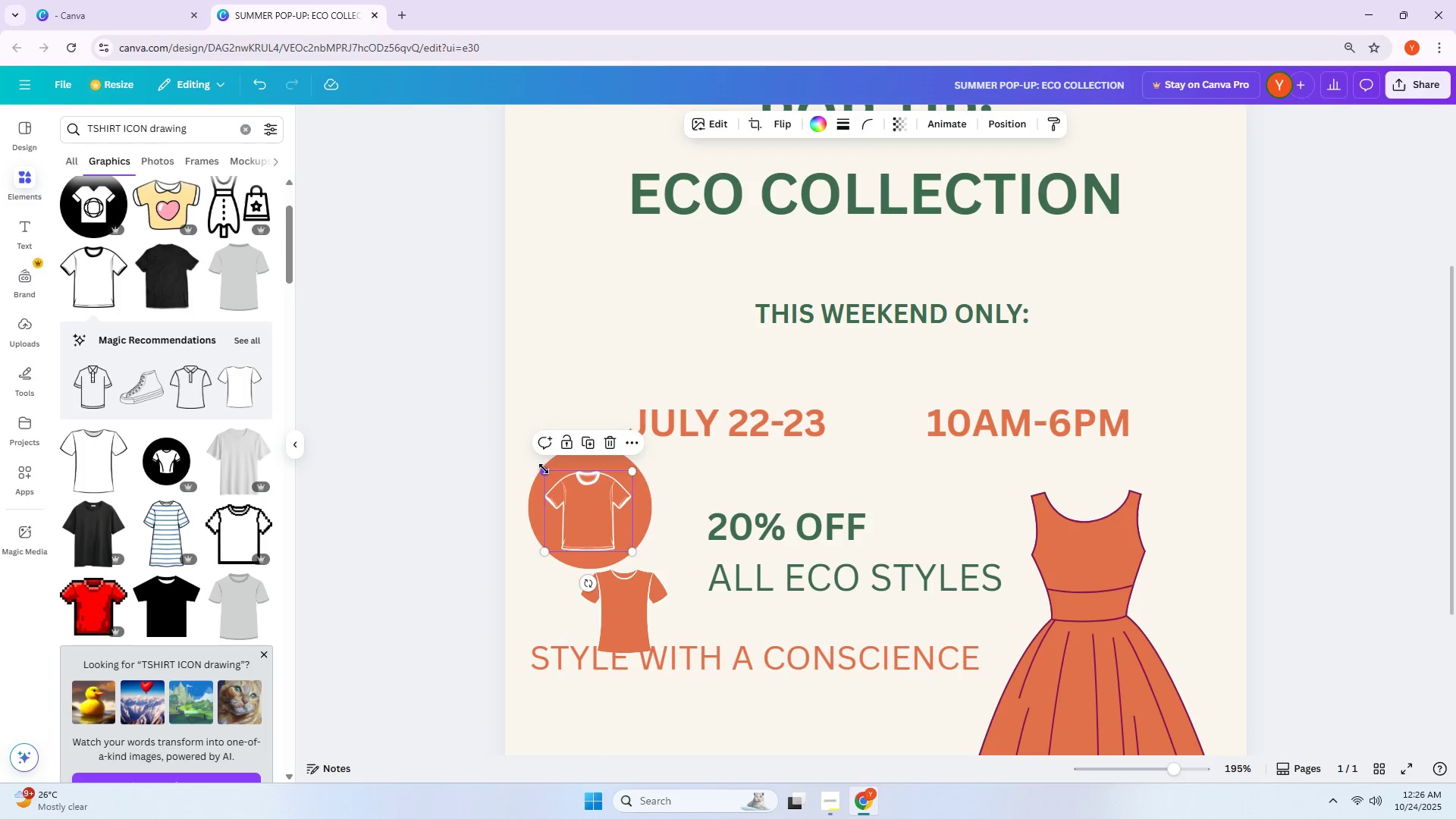 
left_click_drag(start_coordinate=[544, 469], to_coordinate=[539, 463])
 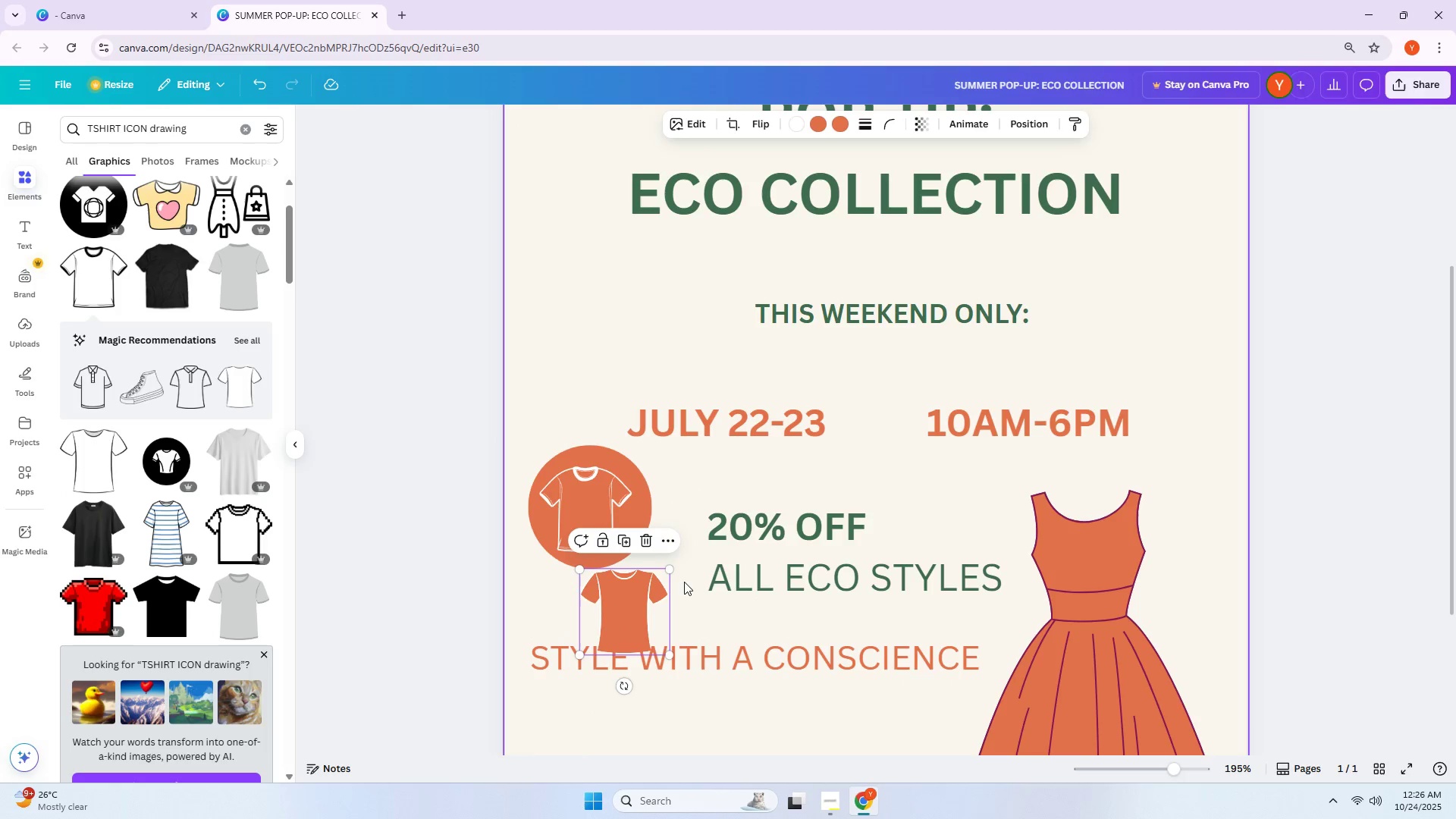 
key(Delete)
 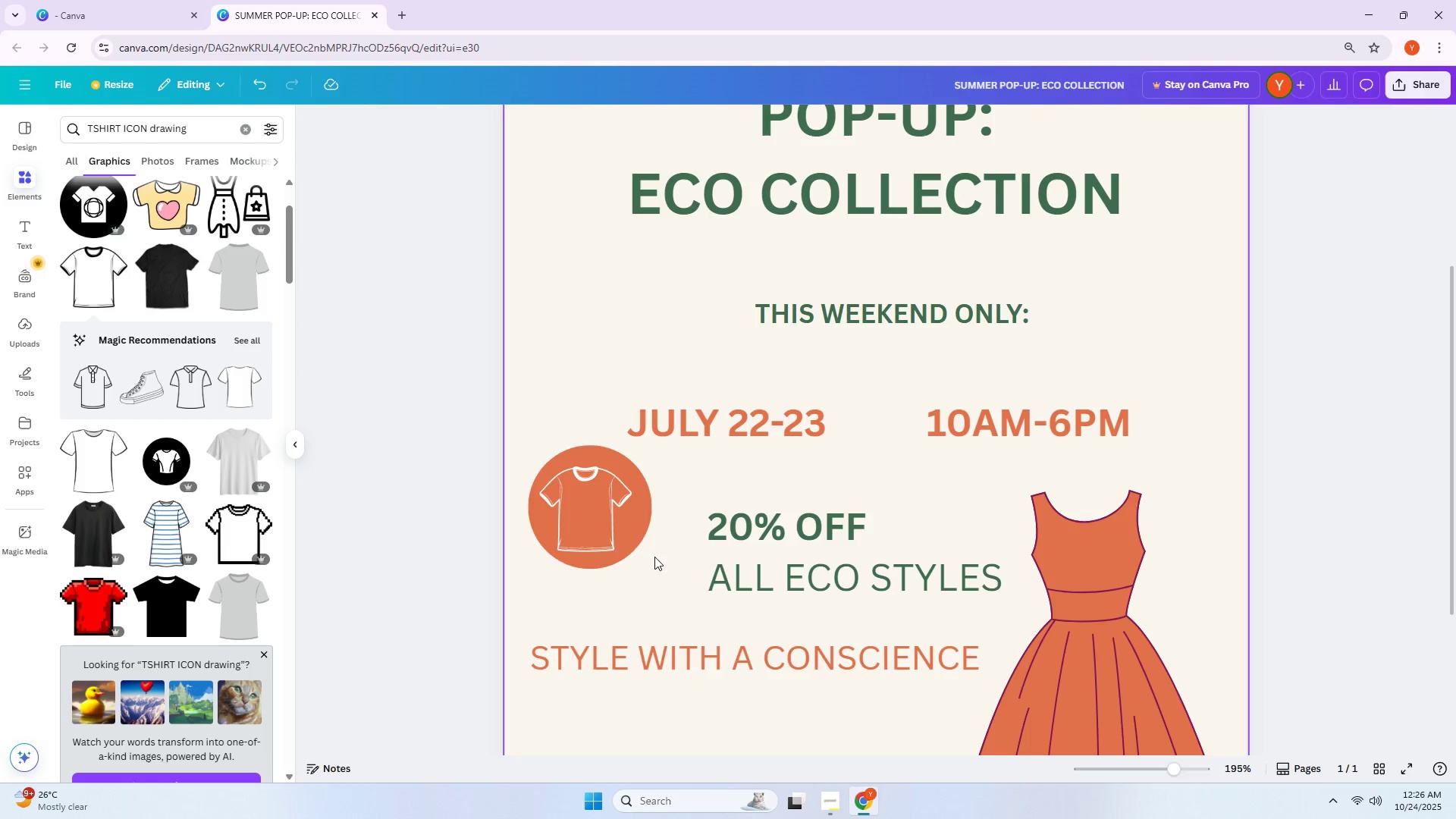 
left_click_drag(start_coordinate=[635, 533], to_coordinate=[651, 554])
 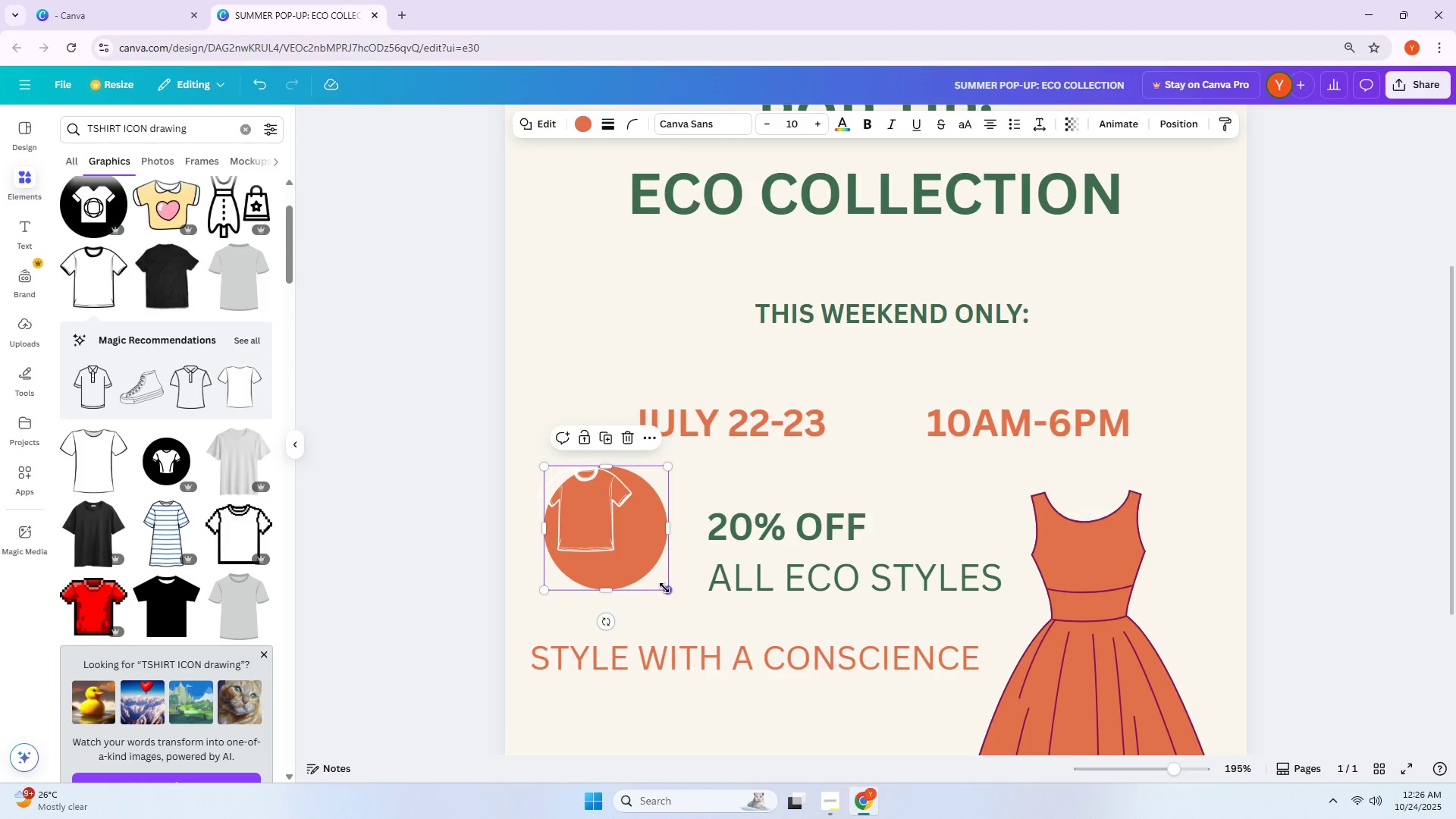 
left_click_drag(start_coordinate=[664, 588], to_coordinate=[655, 581])
 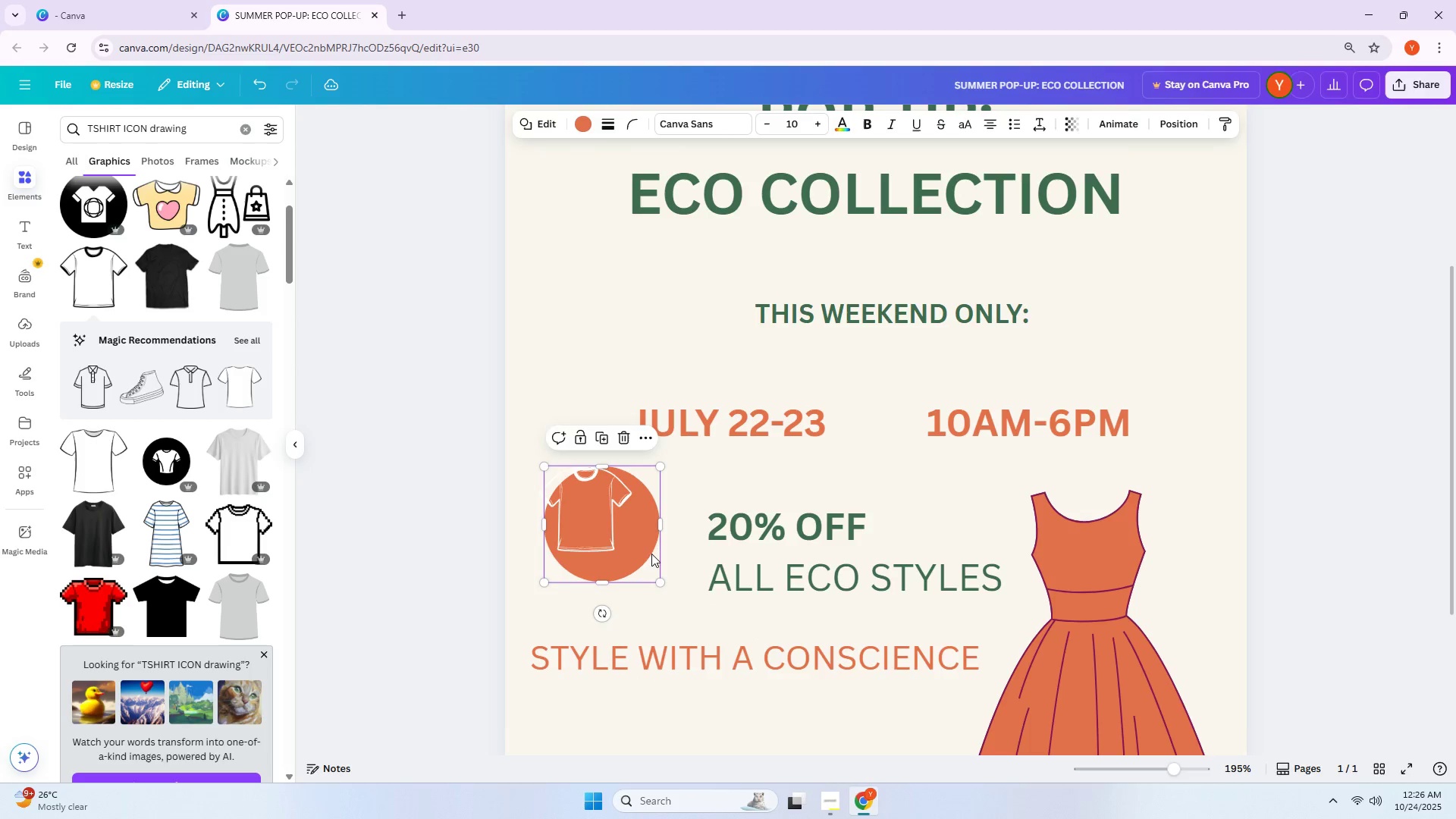 
left_click_drag(start_coordinate=[652, 550], to_coordinate=[654, 562])
 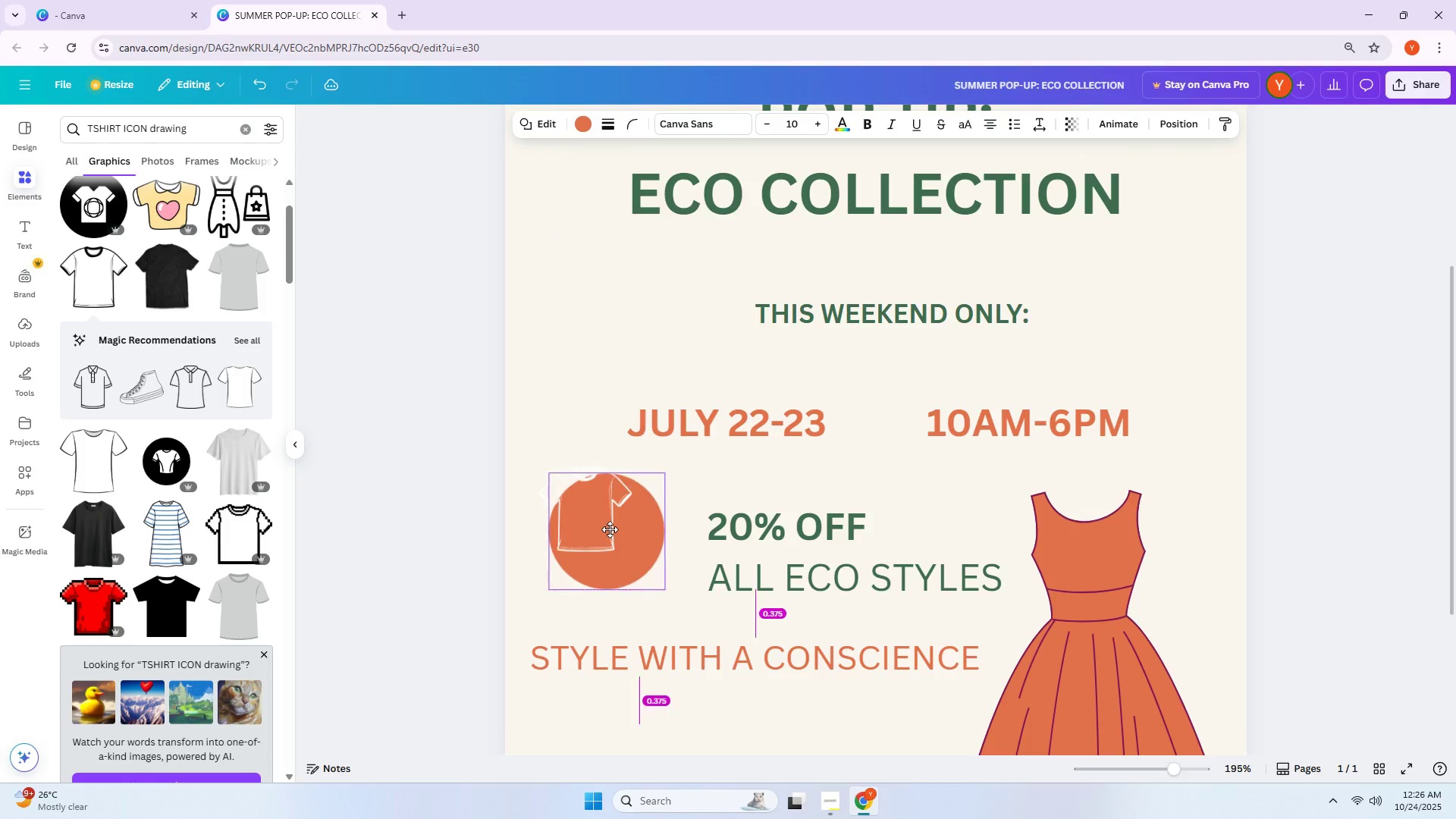 
left_click_drag(start_coordinate=[585, 529], to_coordinate=[582, 513])
 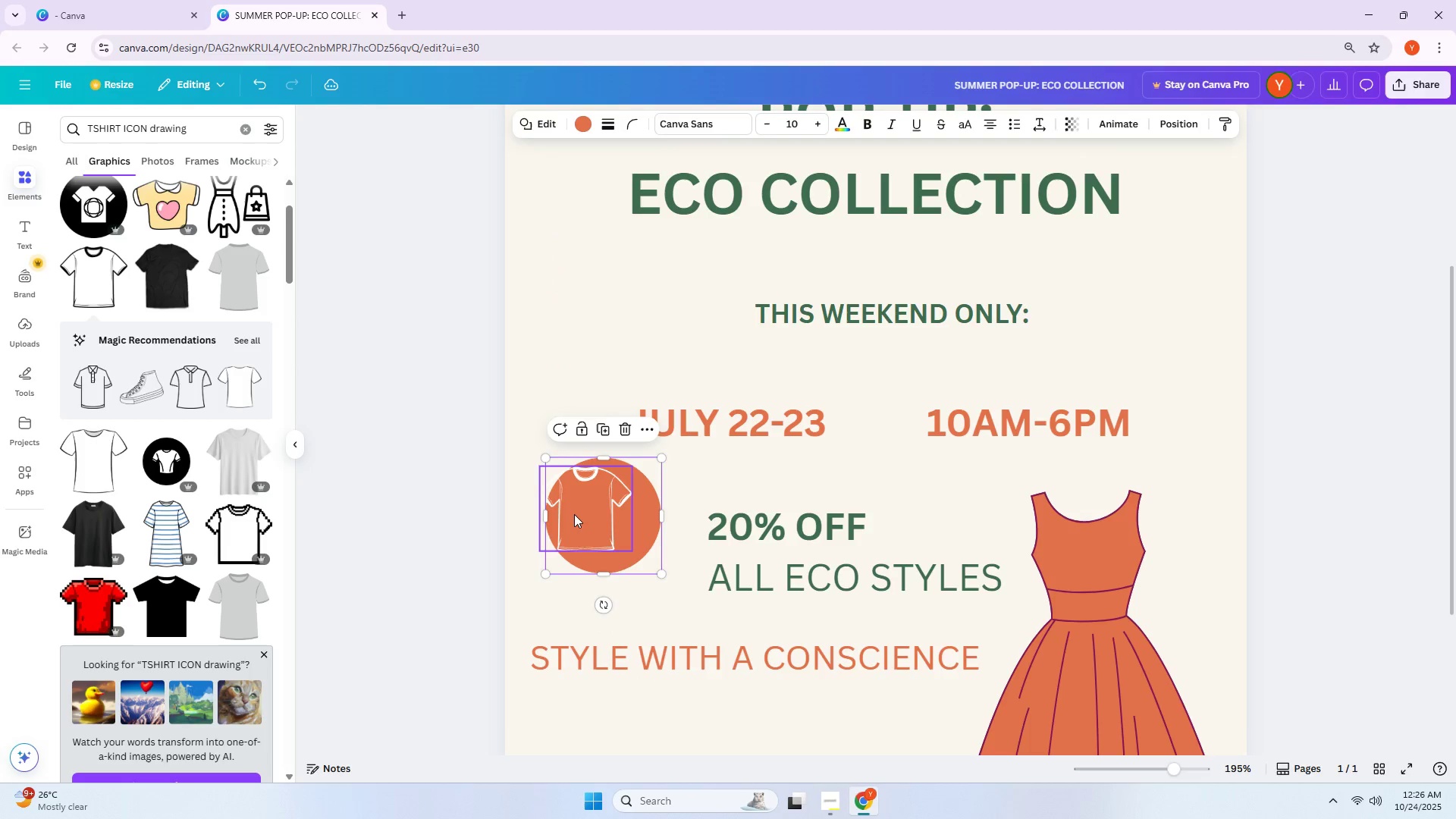 
left_click([574, 514])
 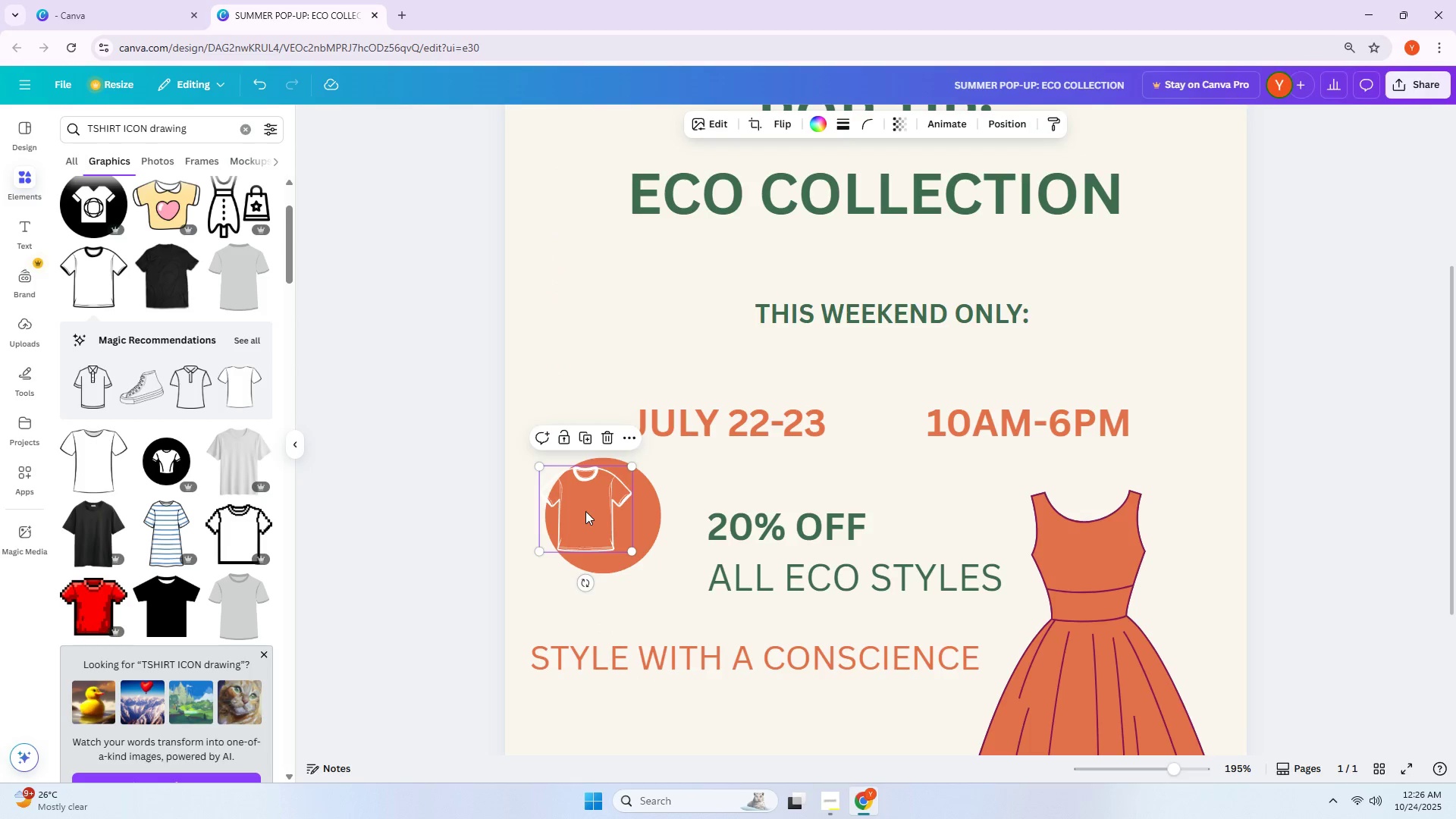 
left_click_drag(start_coordinate=[580, 509], to_coordinate=[593, 516])
 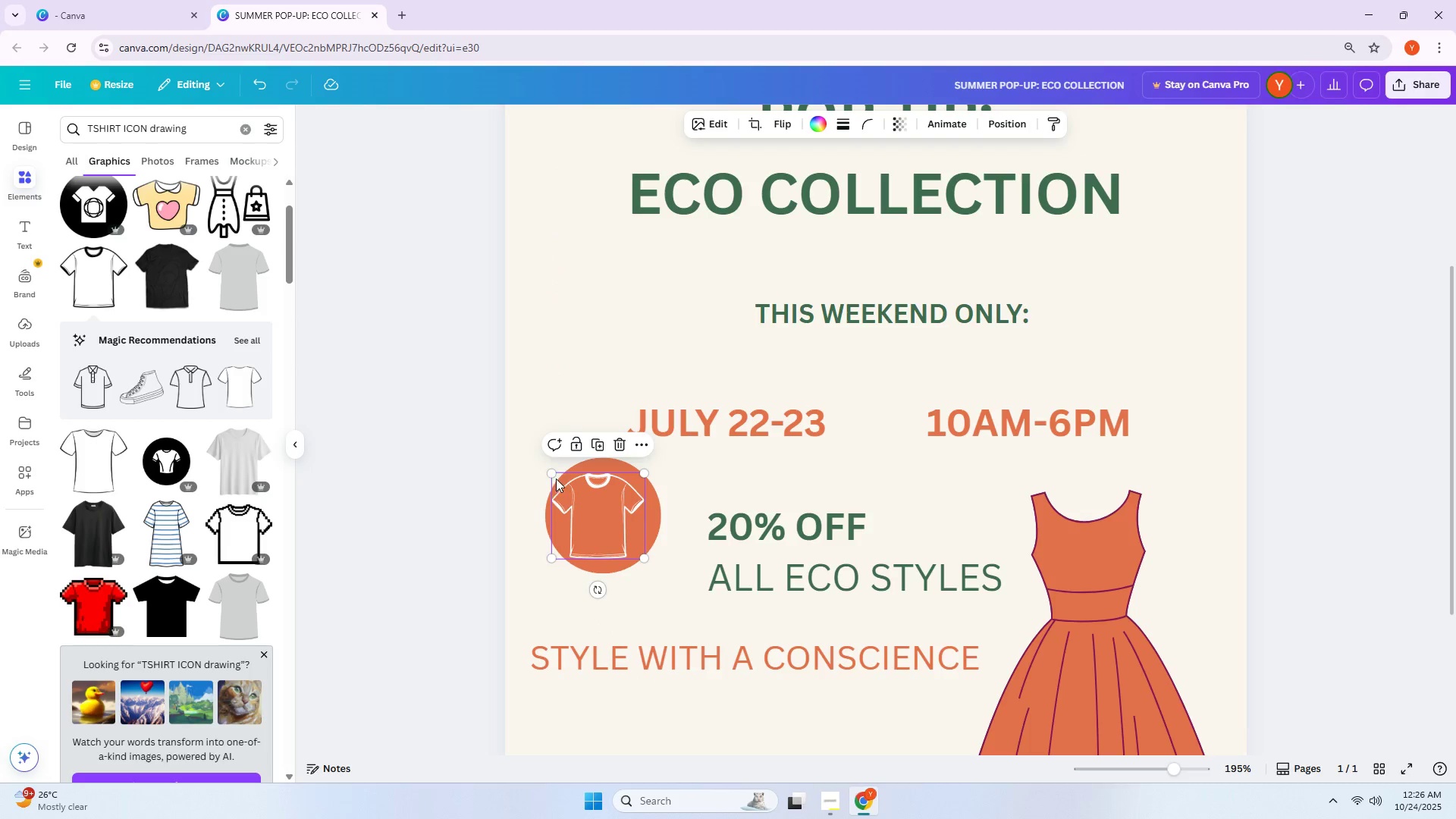 
left_click_drag(start_coordinate=[556, 477], to_coordinate=[566, 484])
 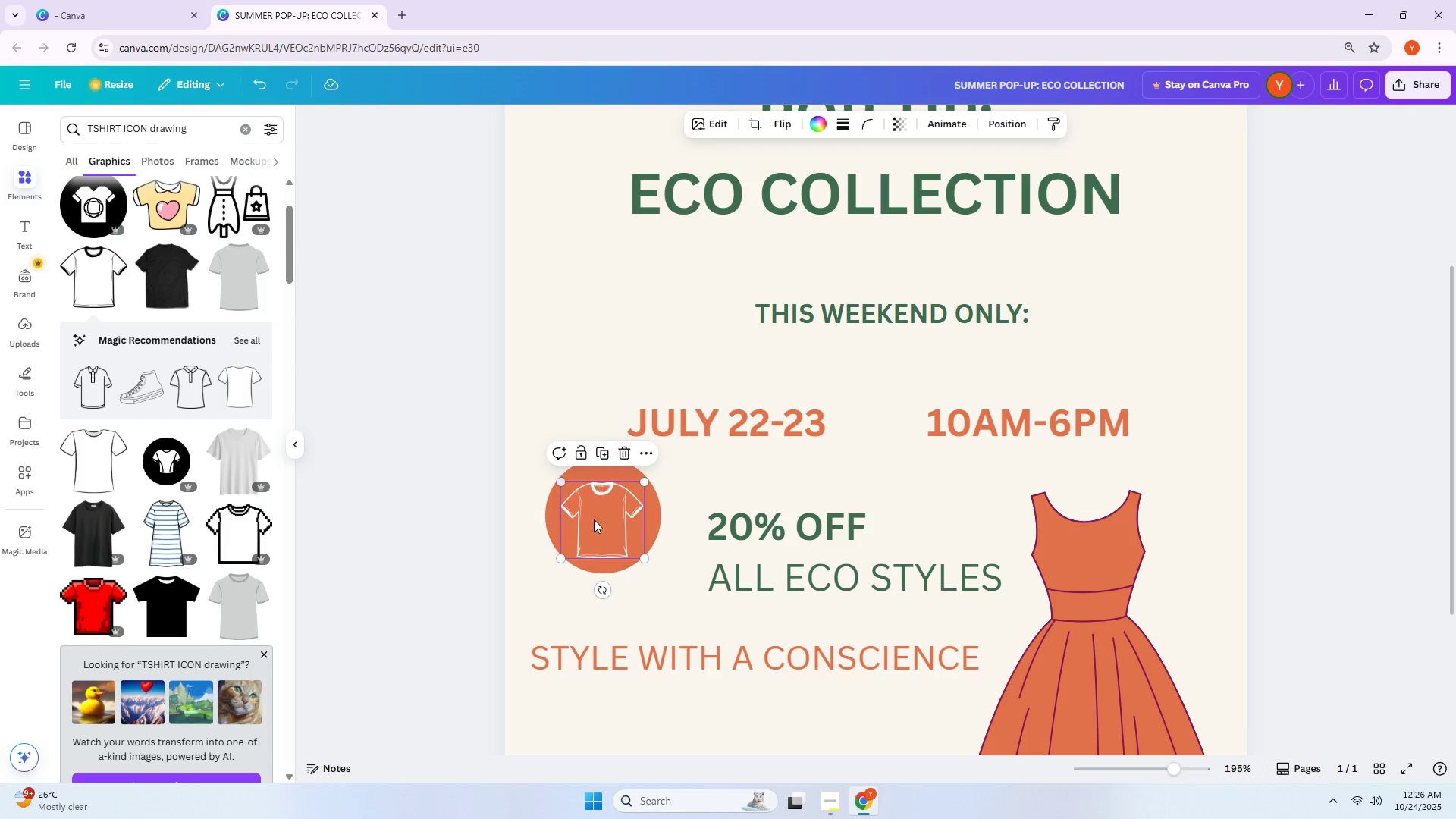 
left_click_drag(start_coordinate=[601, 522], to_coordinate=[606, 519])
 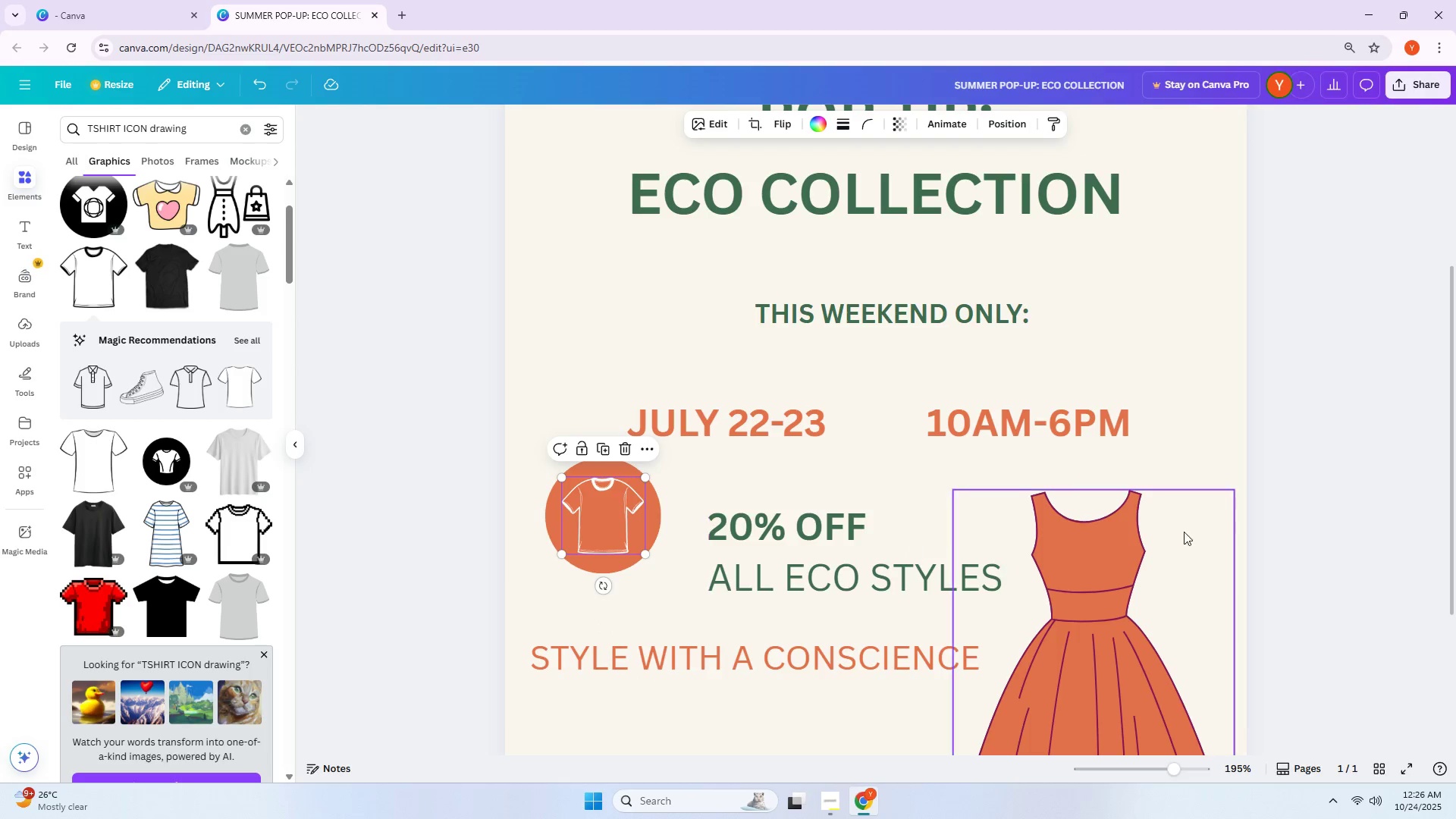 
left_click([1185, 532])
 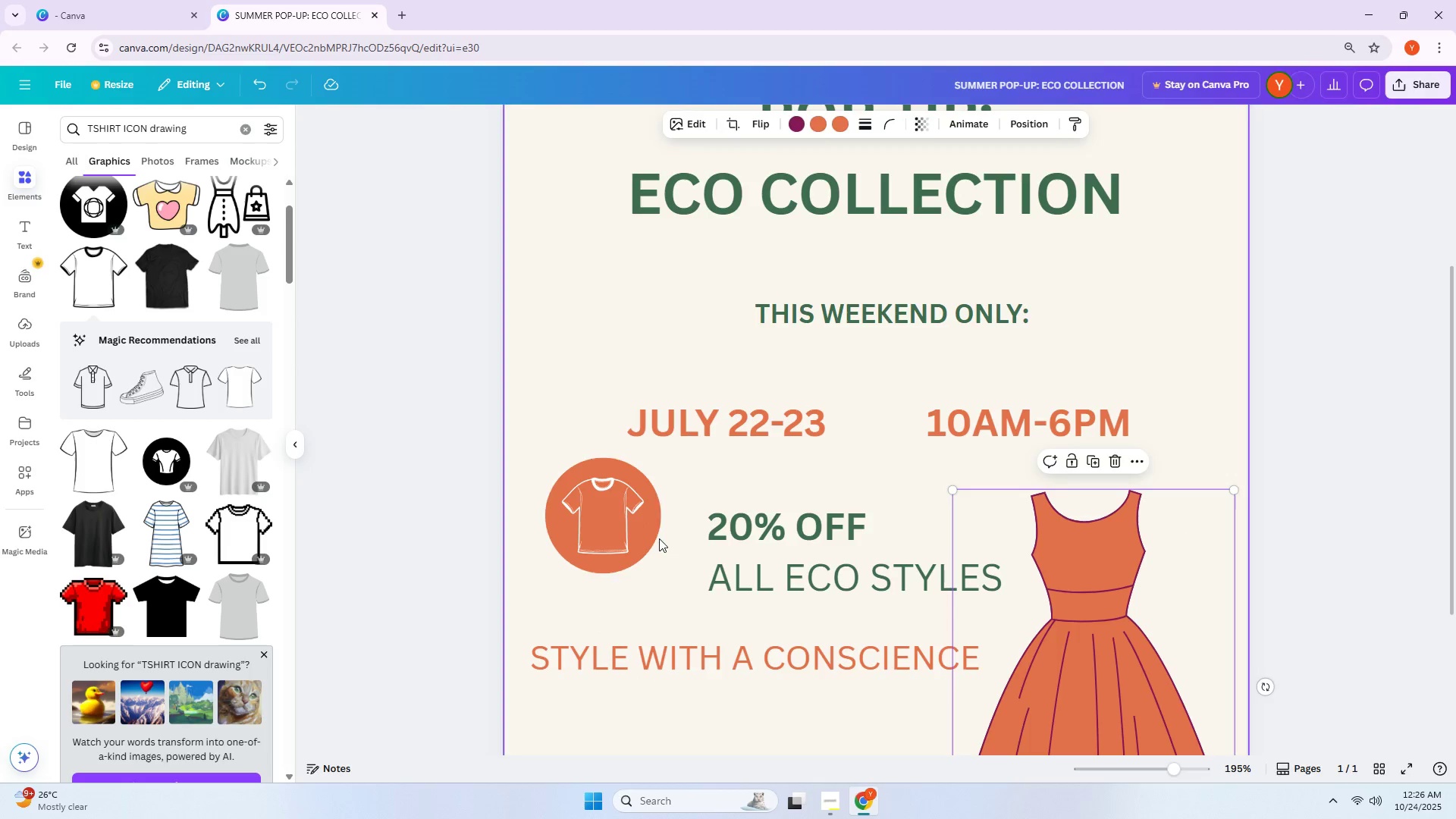 
double_click([656, 538])
 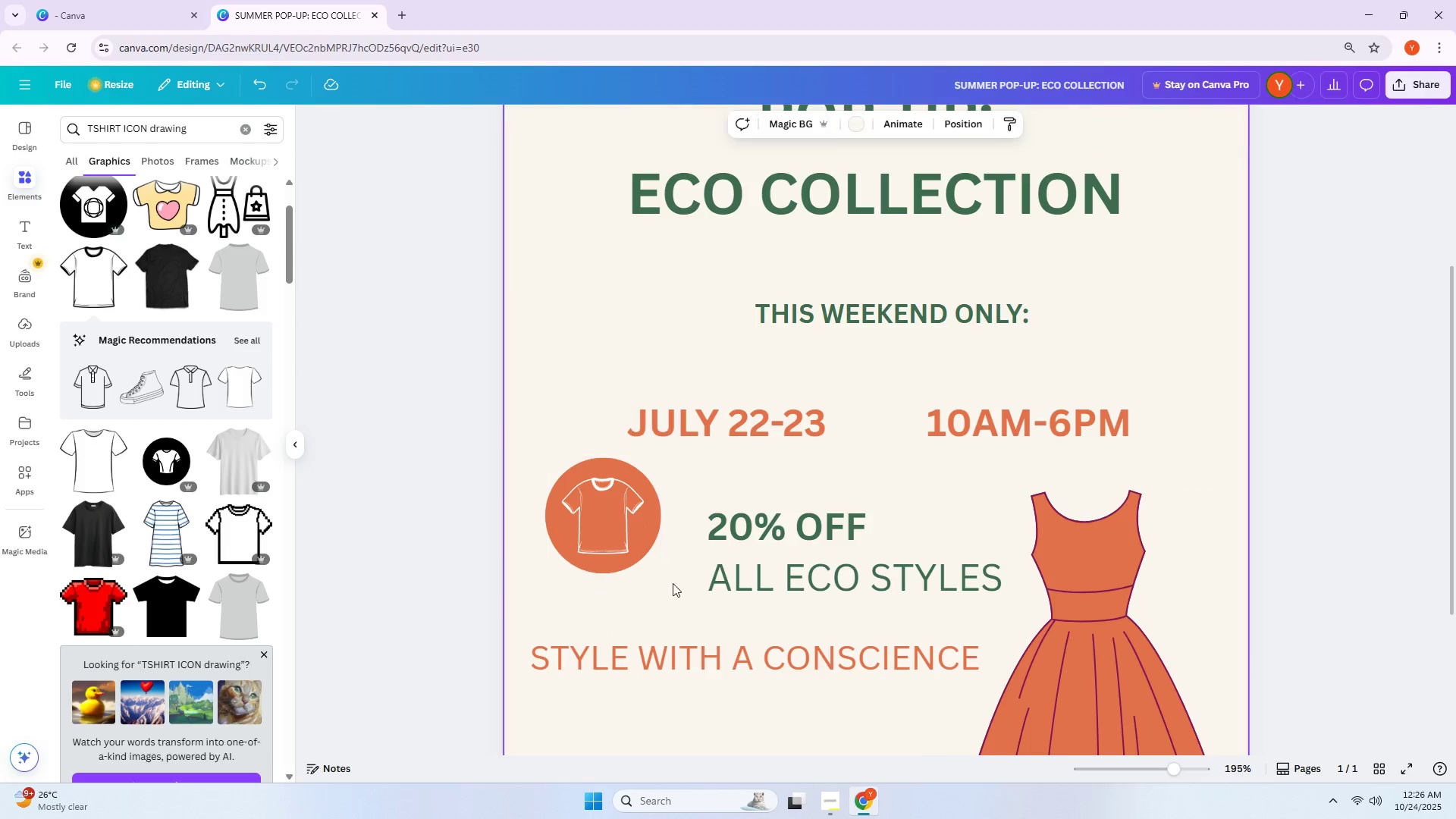 
left_click_drag(start_coordinate=[645, 597], to_coordinate=[575, 489])
 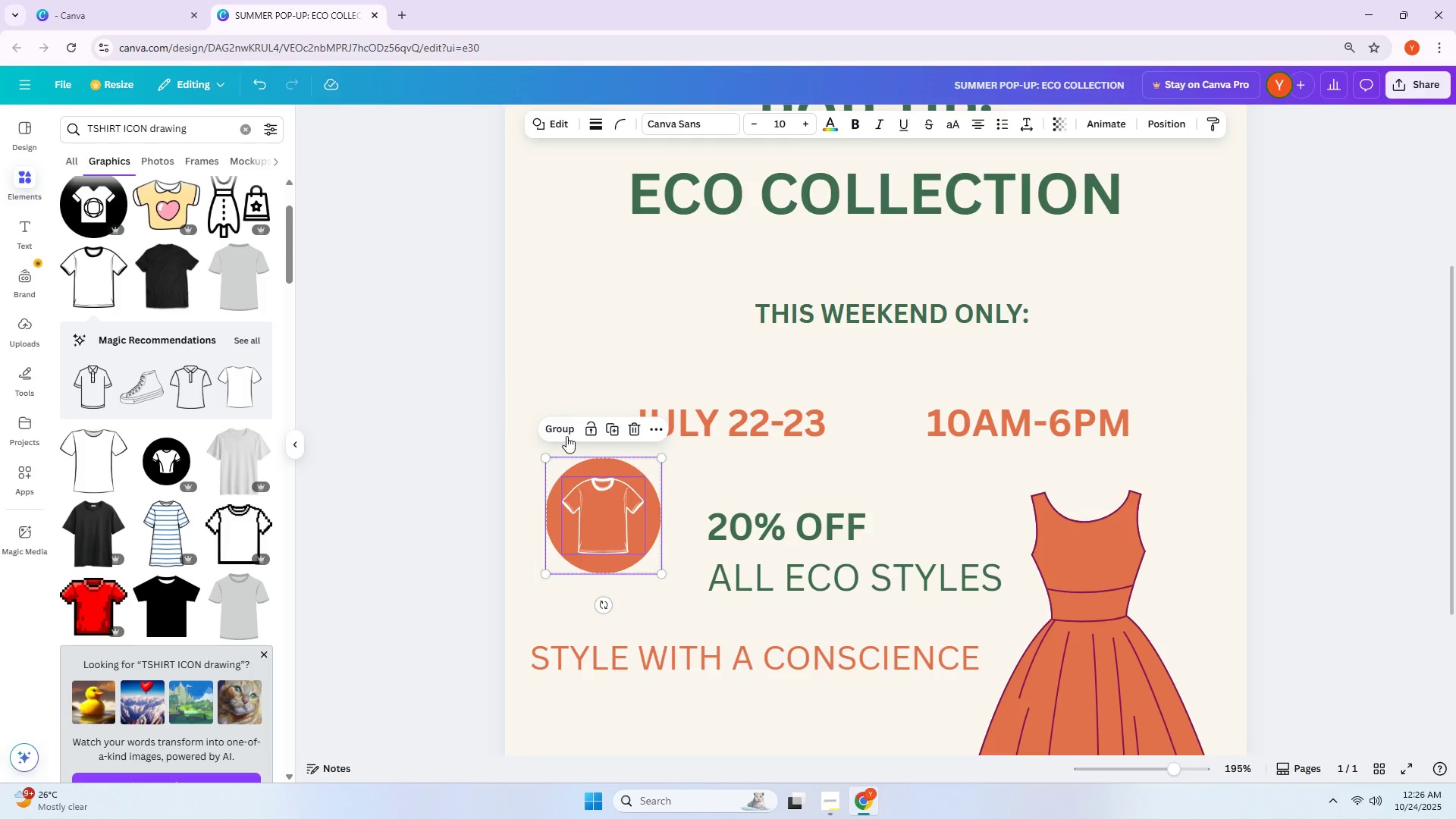 
left_click([564, 433])
 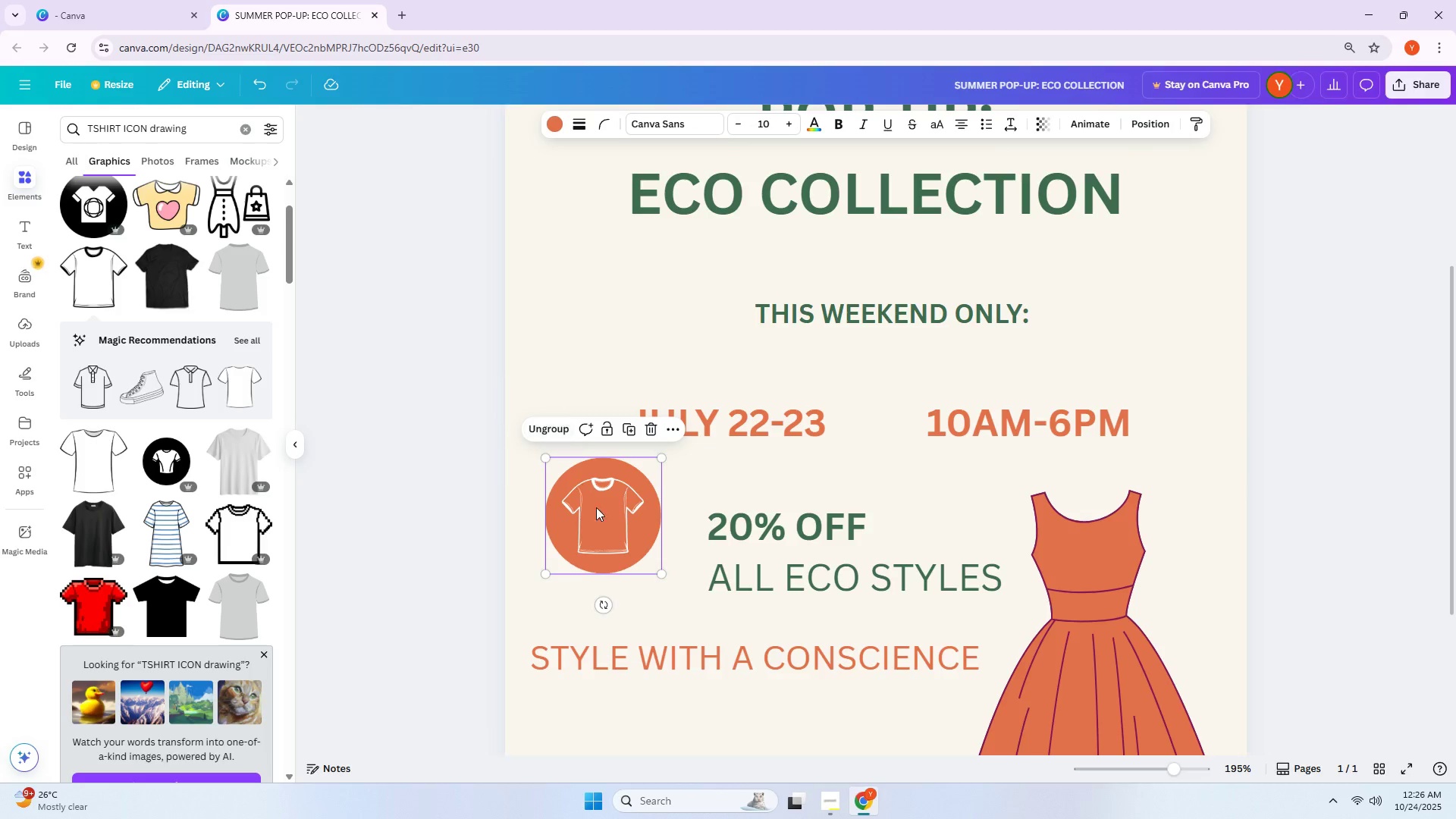 
left_click_drag(start_coordinate=[604, 522], to_coordinate=[625, 551])
 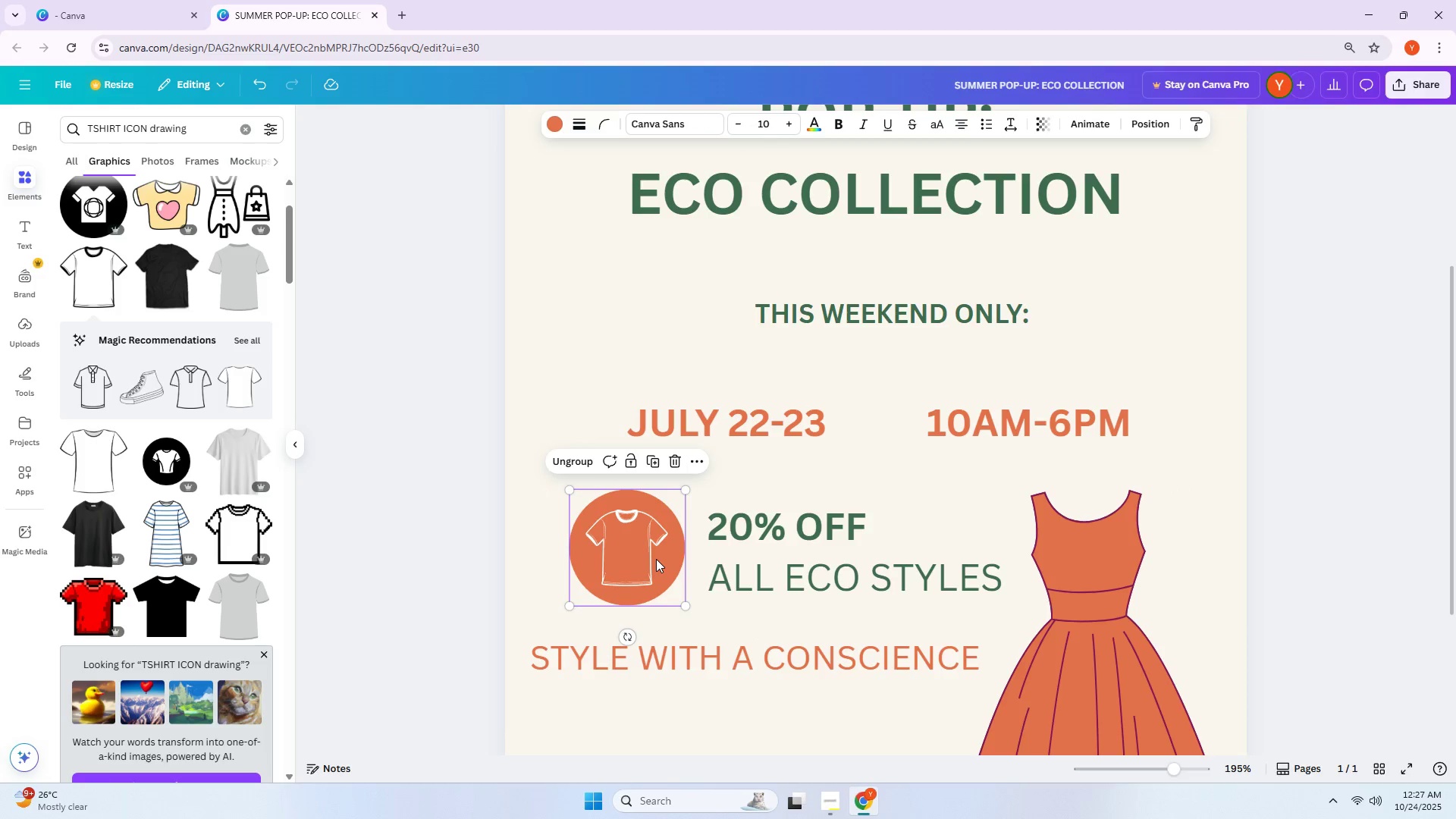 
left_click_drag(start_coordinate=[655, 555], to_coordinate=[643, 554])
 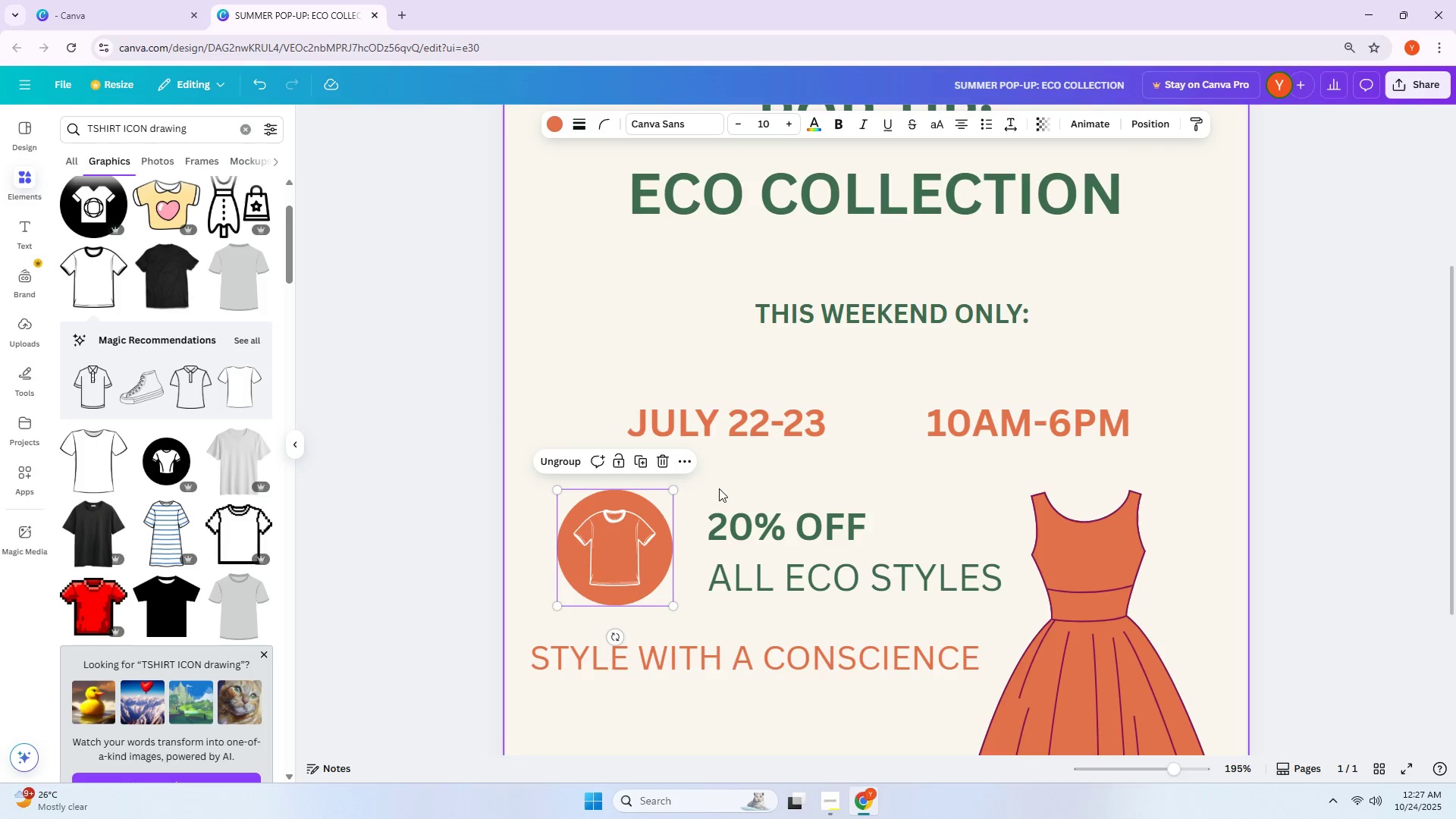 
left_click([745, 427])
 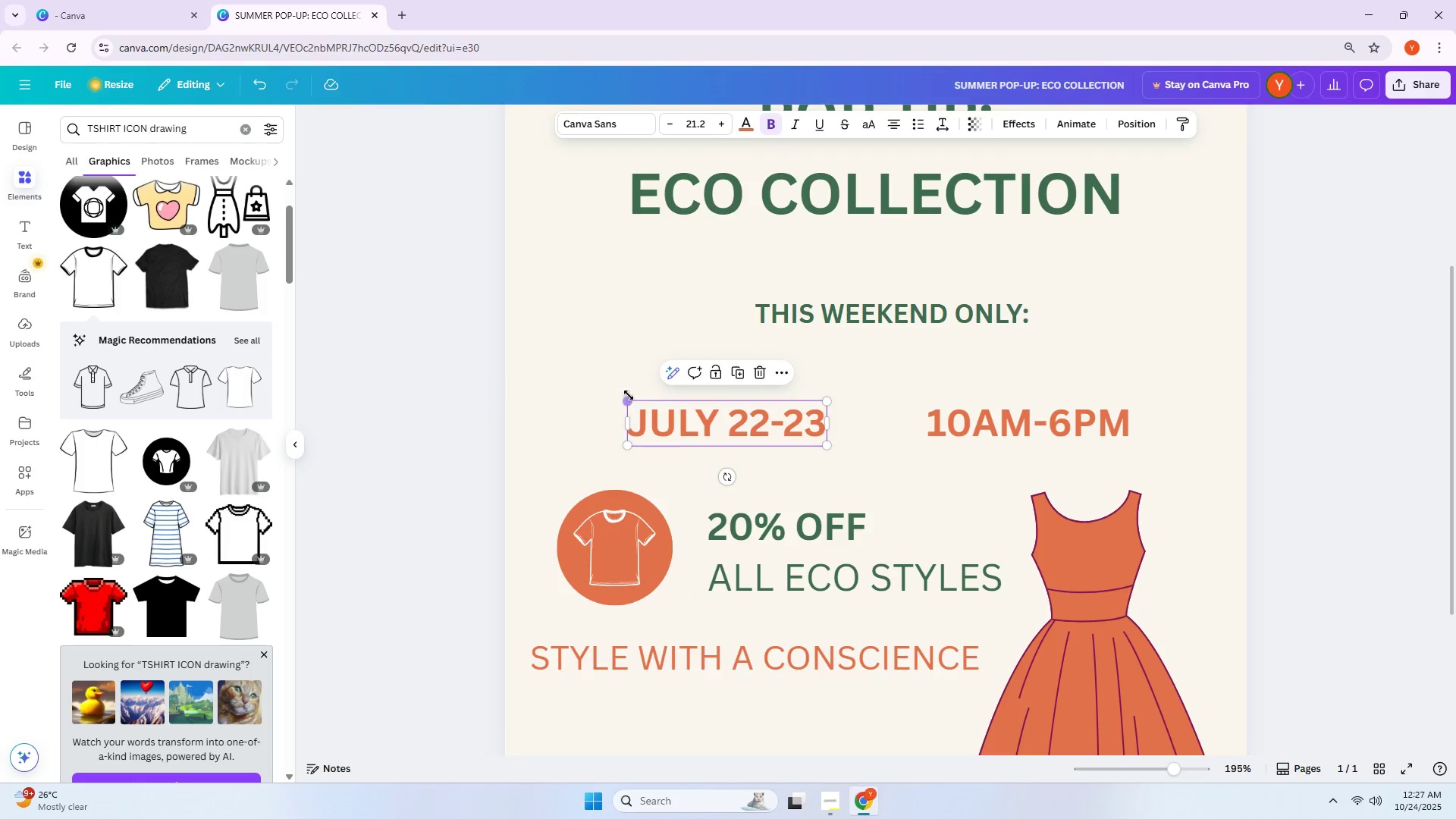 
left_click_drag(start_coordinate=[630, 396], to_coordinate=[582, 363])
 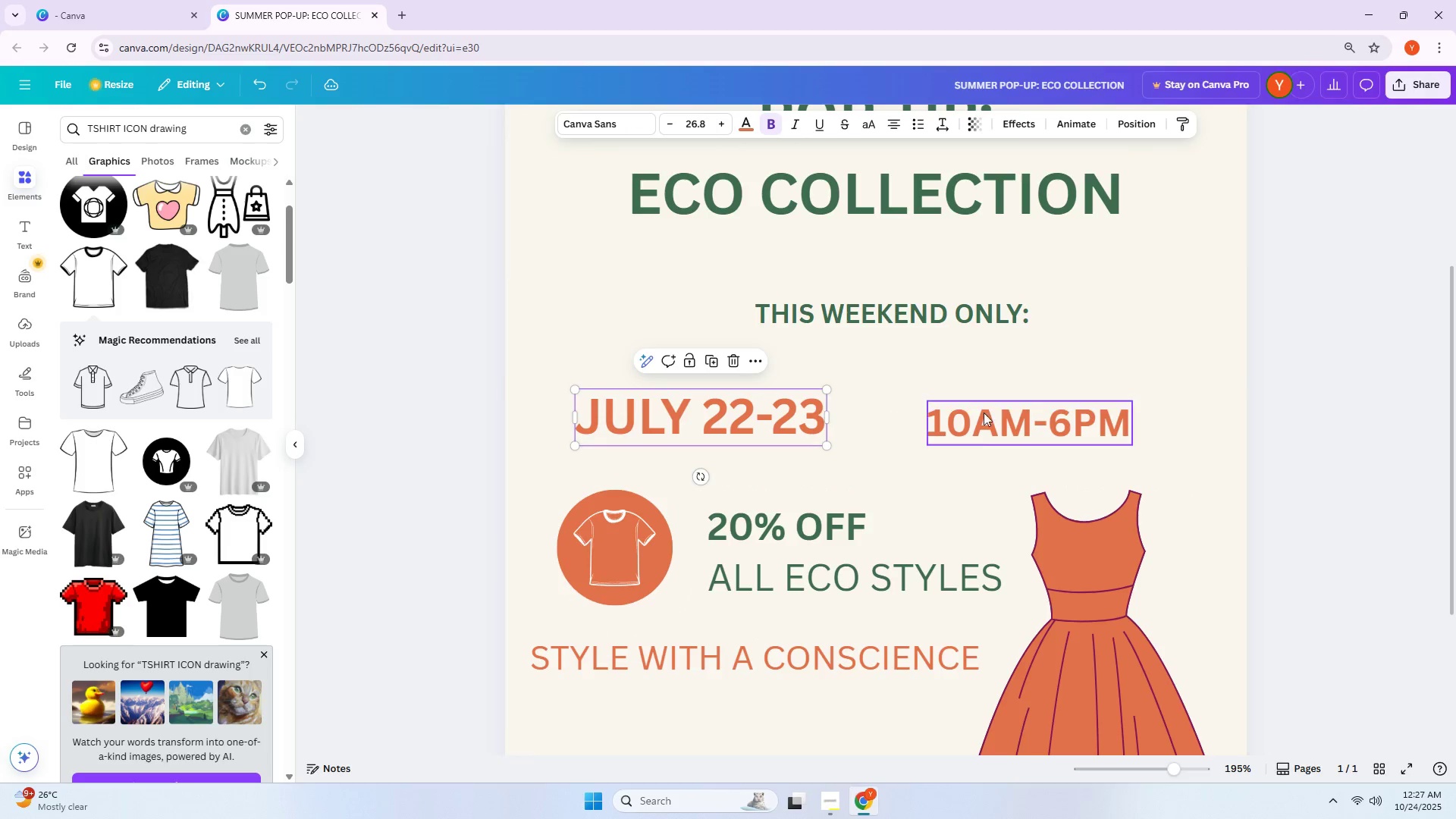 
left_click([1000, 414])
 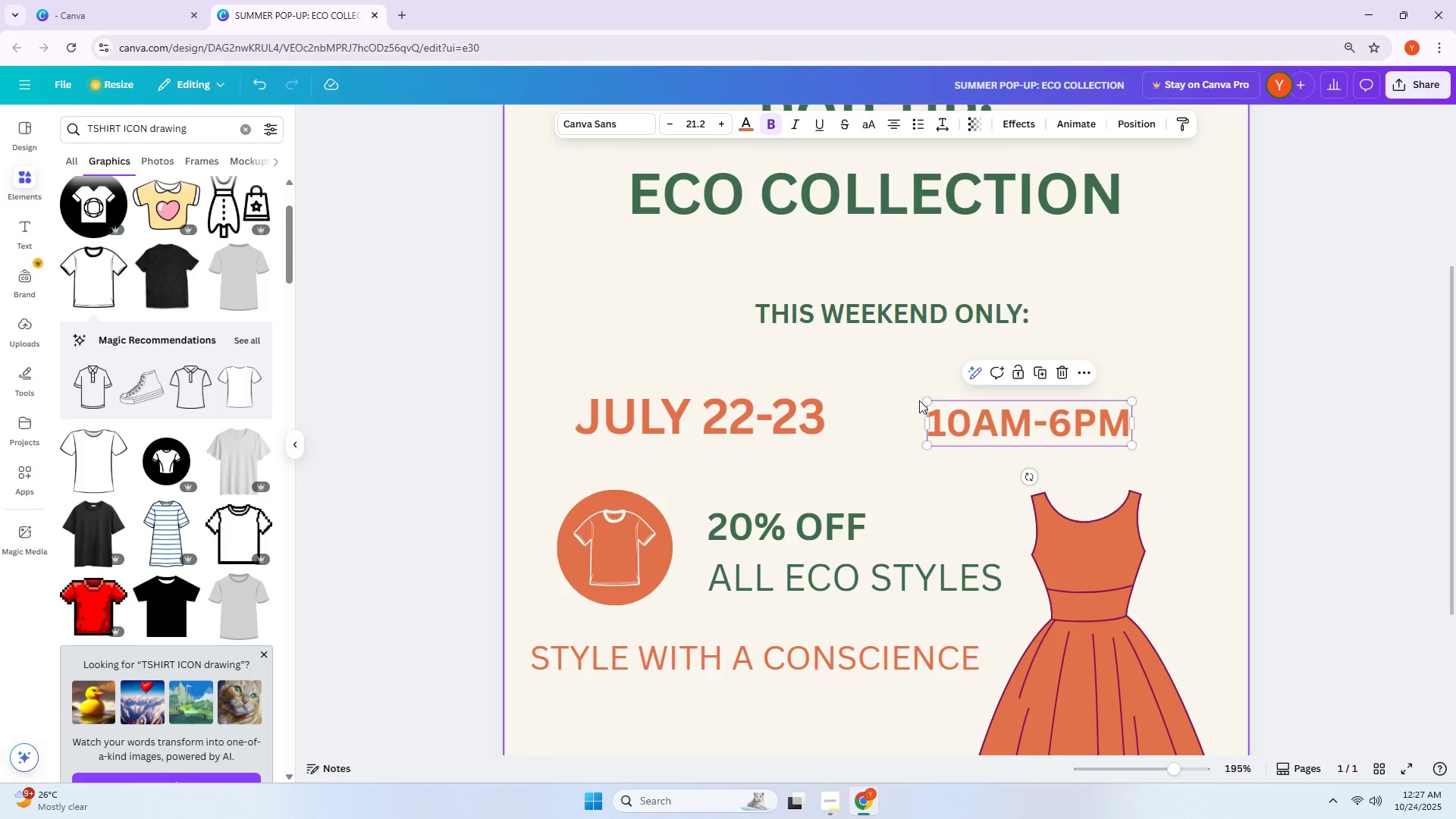 
left_click_drag(start_coordinate=[928, 402], to_coordinate=[871, 380])
 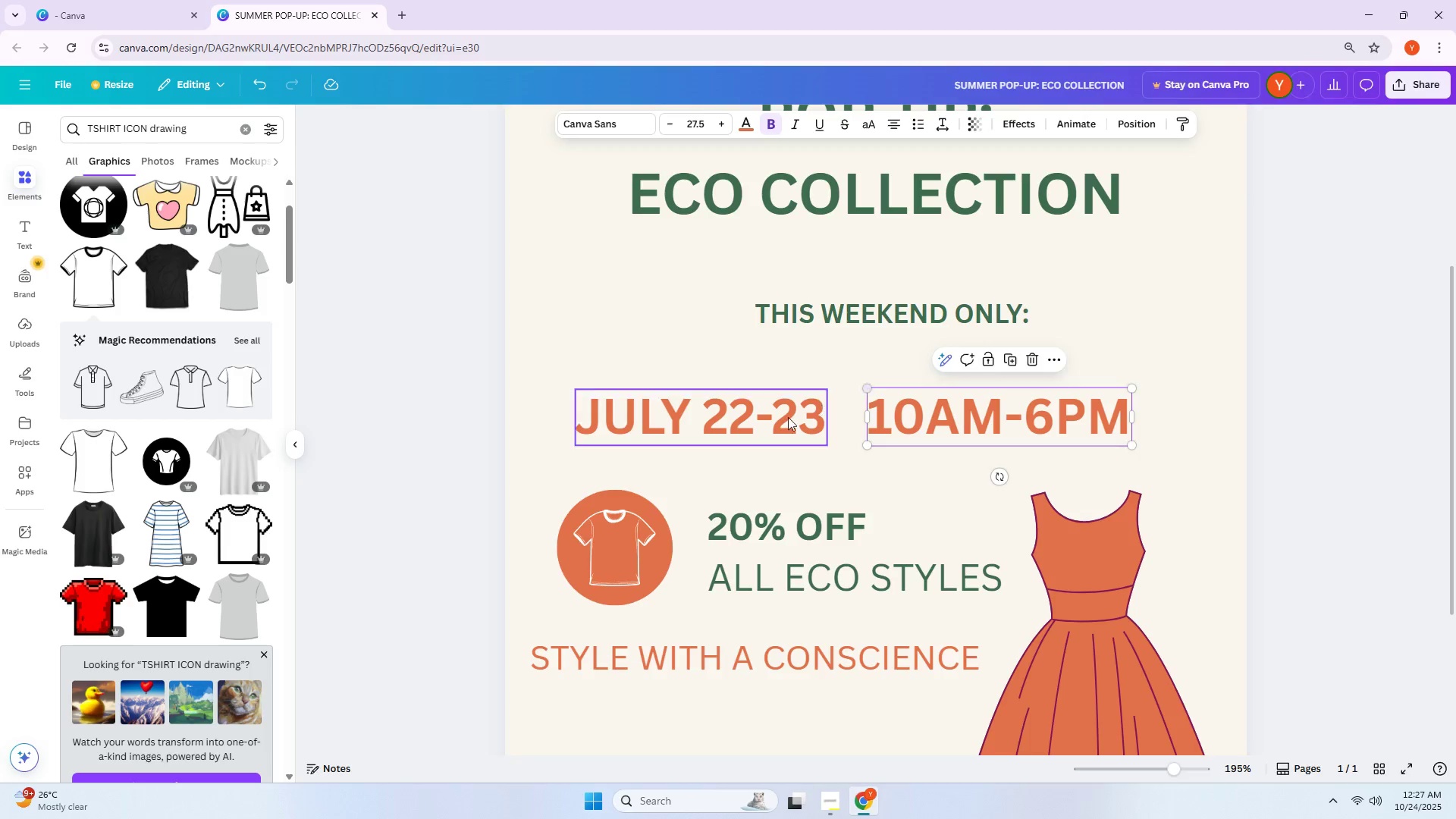 
left_click([787, 417])
 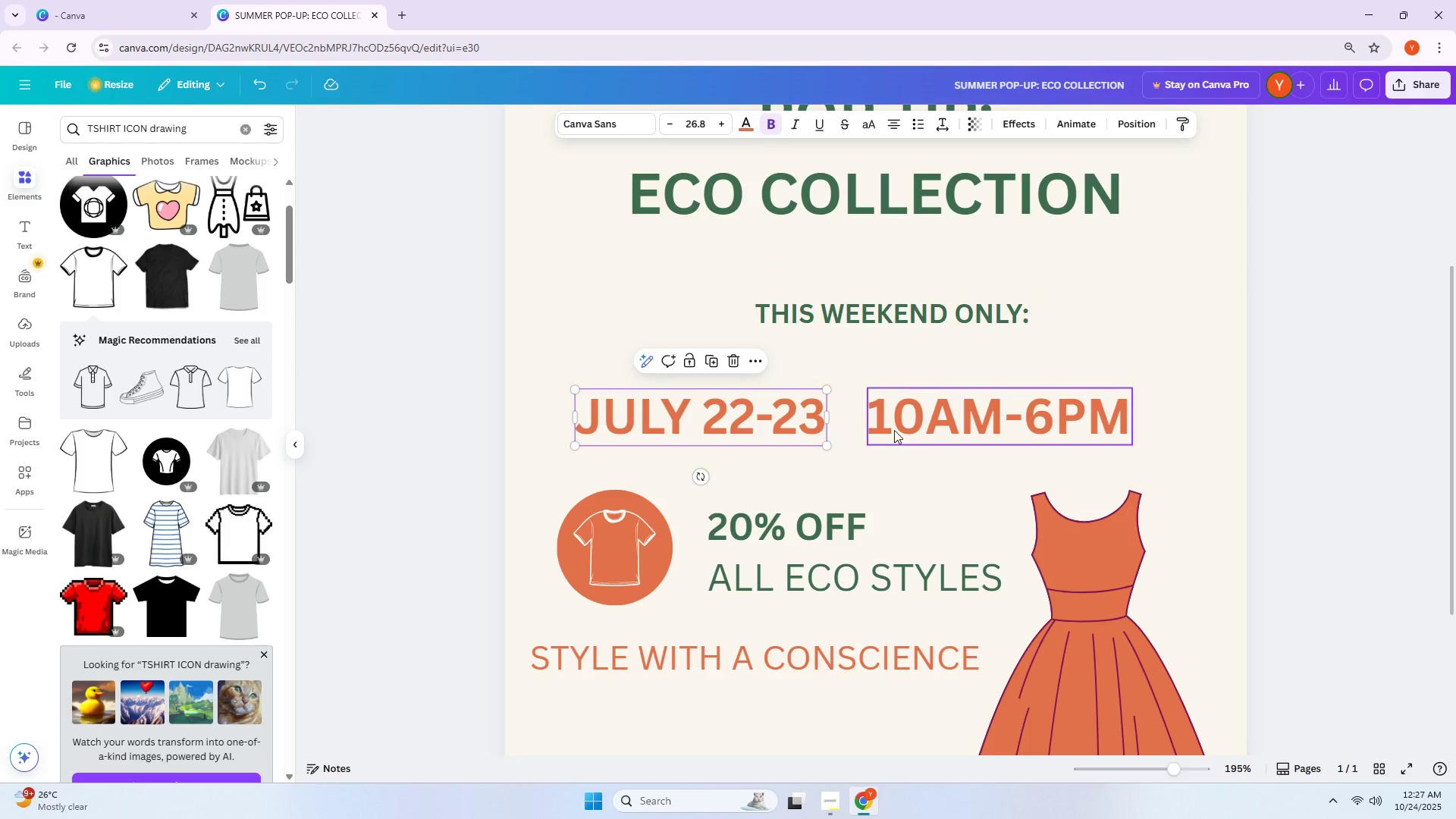 
left_click([910, 434])
 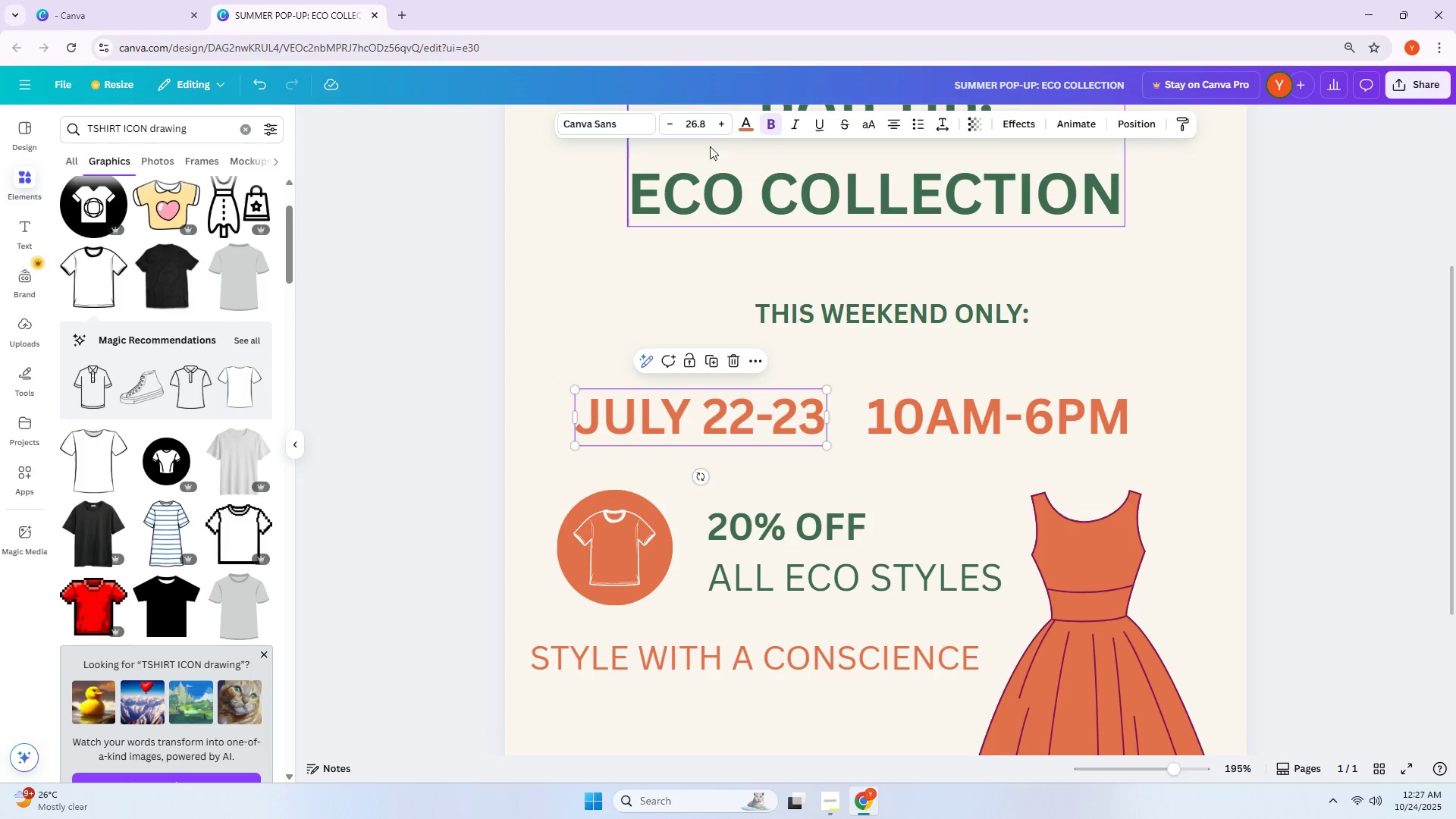 
left_click([704, 127])
 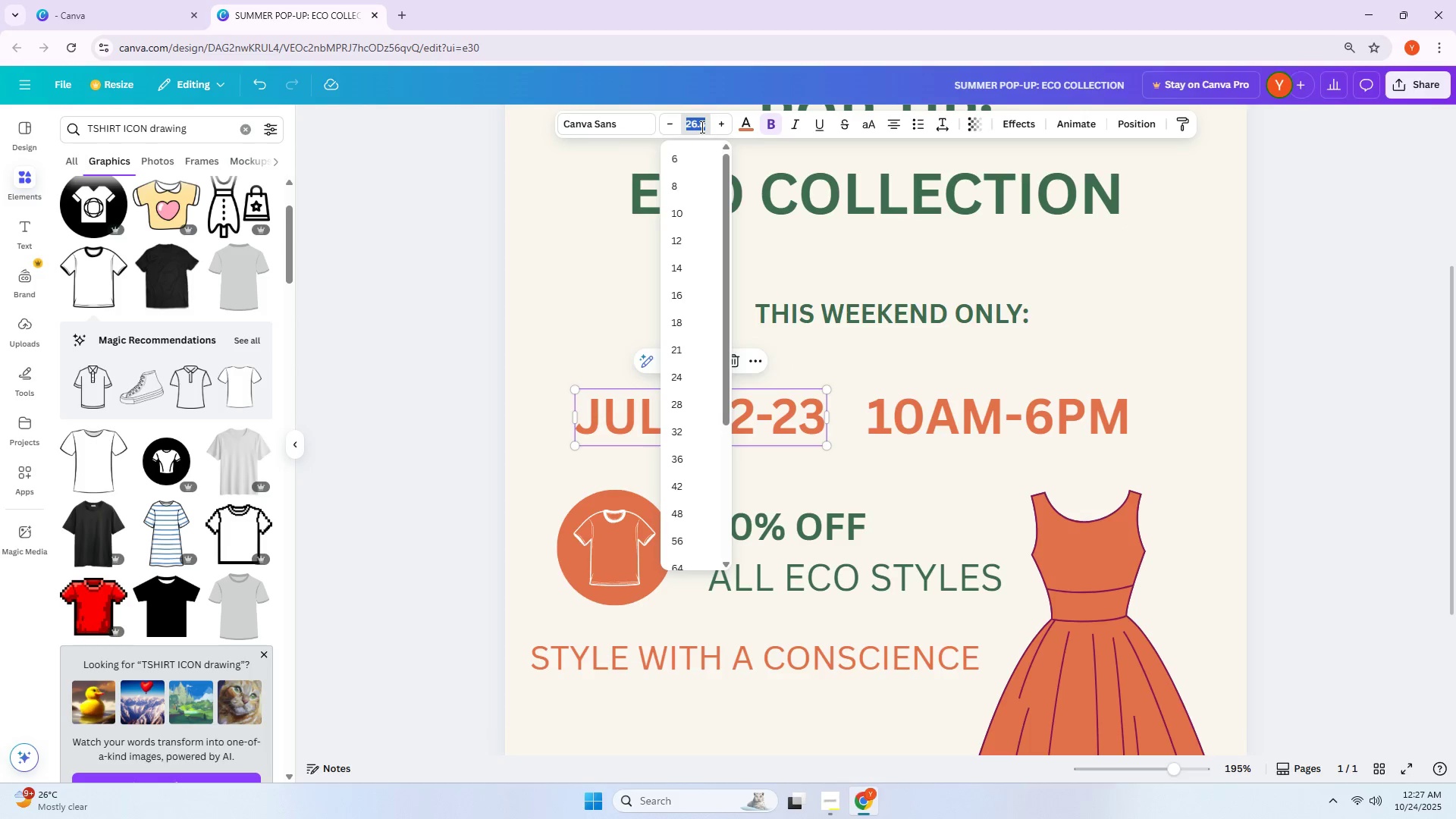 
key(Numpad2)
 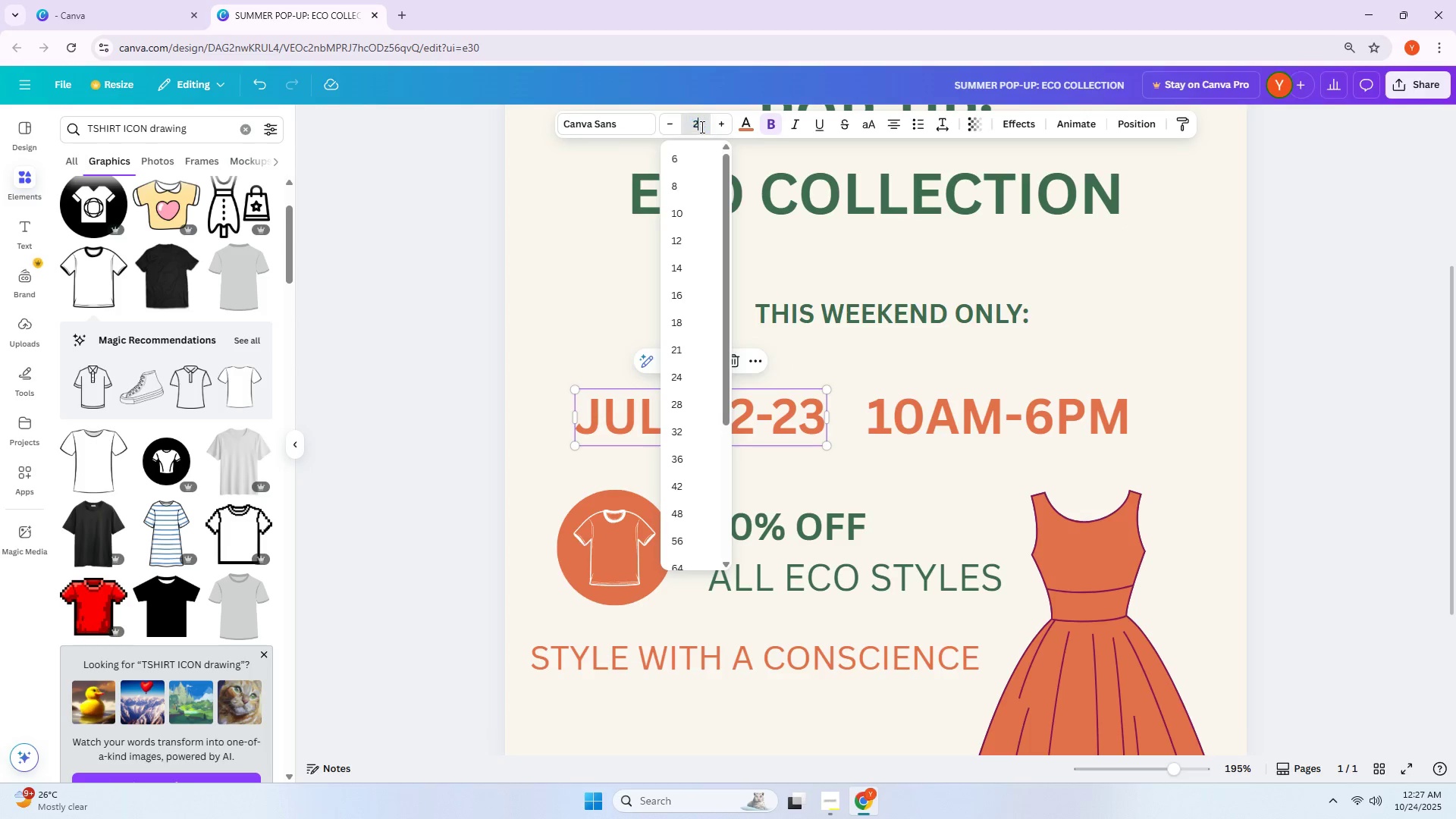 
key(Numpad7)
 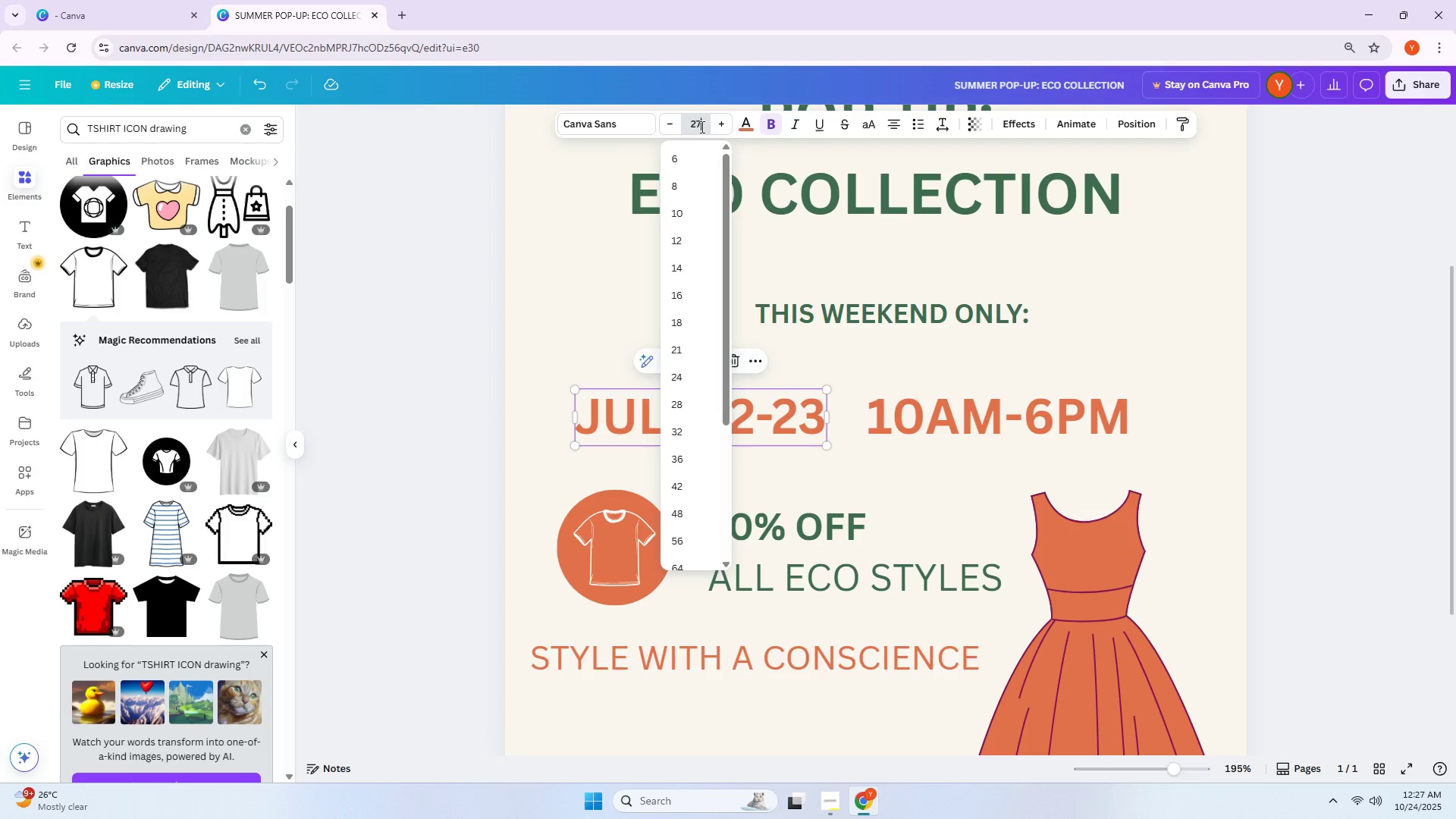 
key(NumpadEnter)
 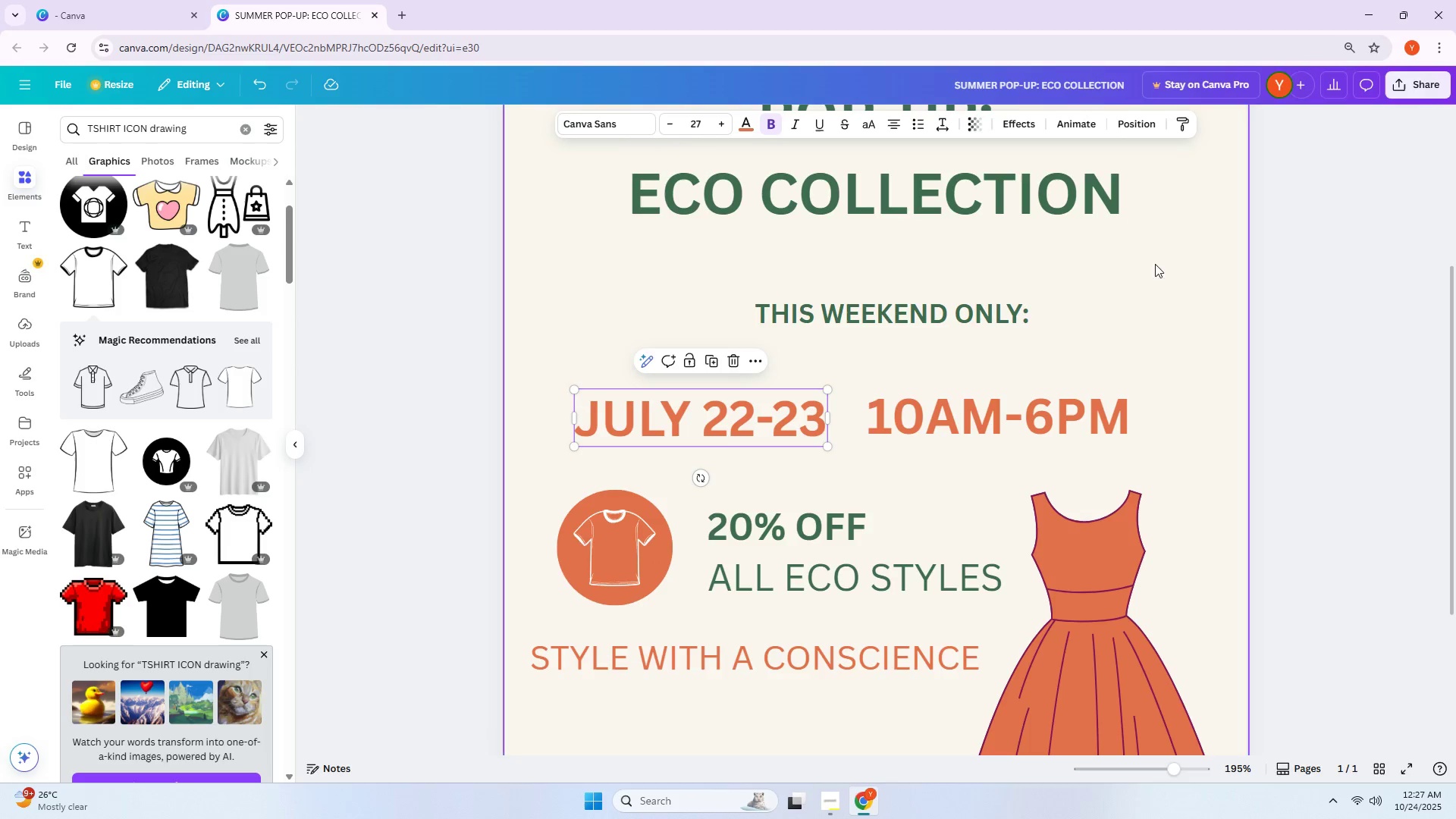 
left_click([980, 403])
 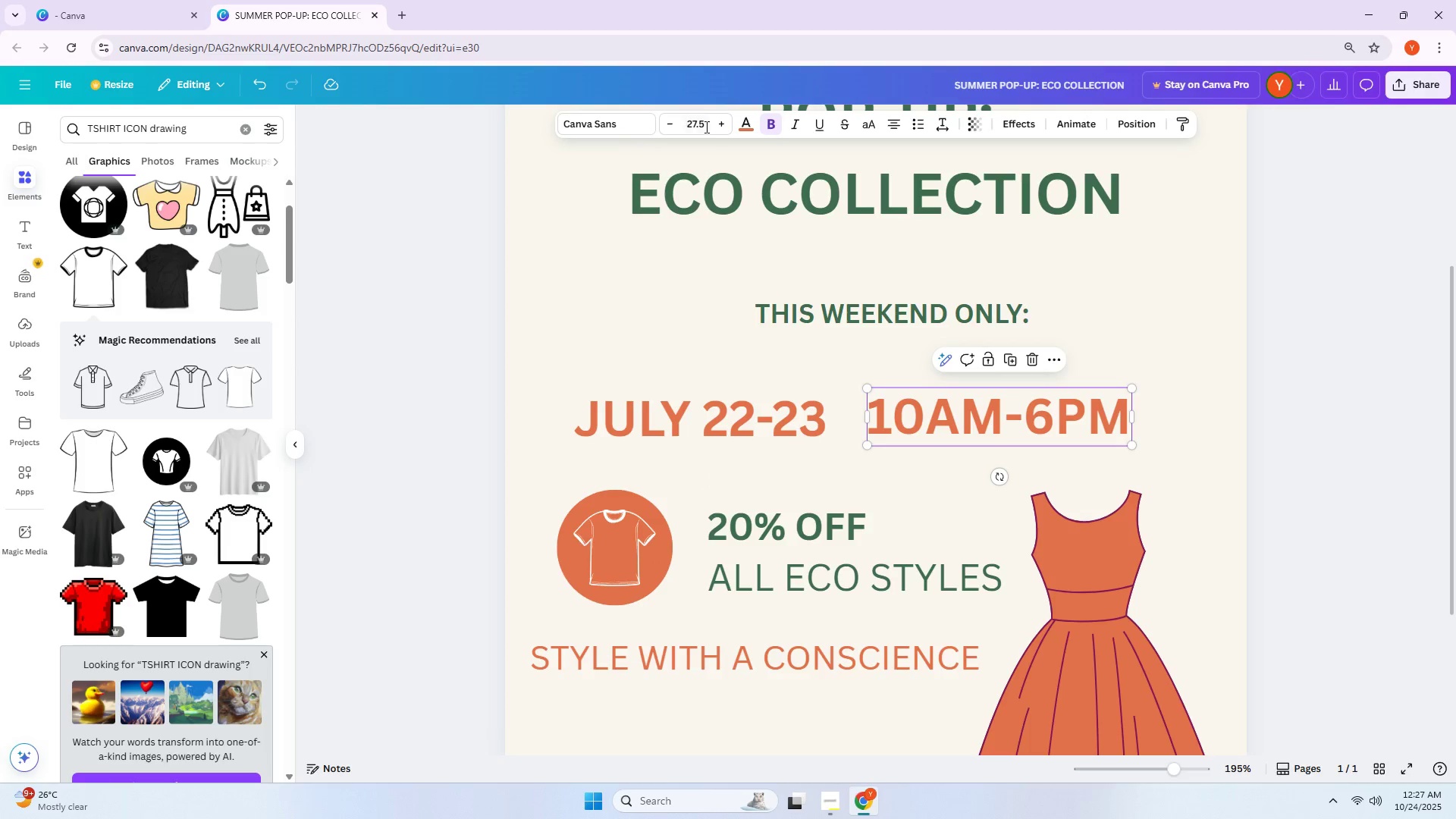 
left_click_drag(start_coordinate=[712, 129], to_coordinate=[687, 129])
 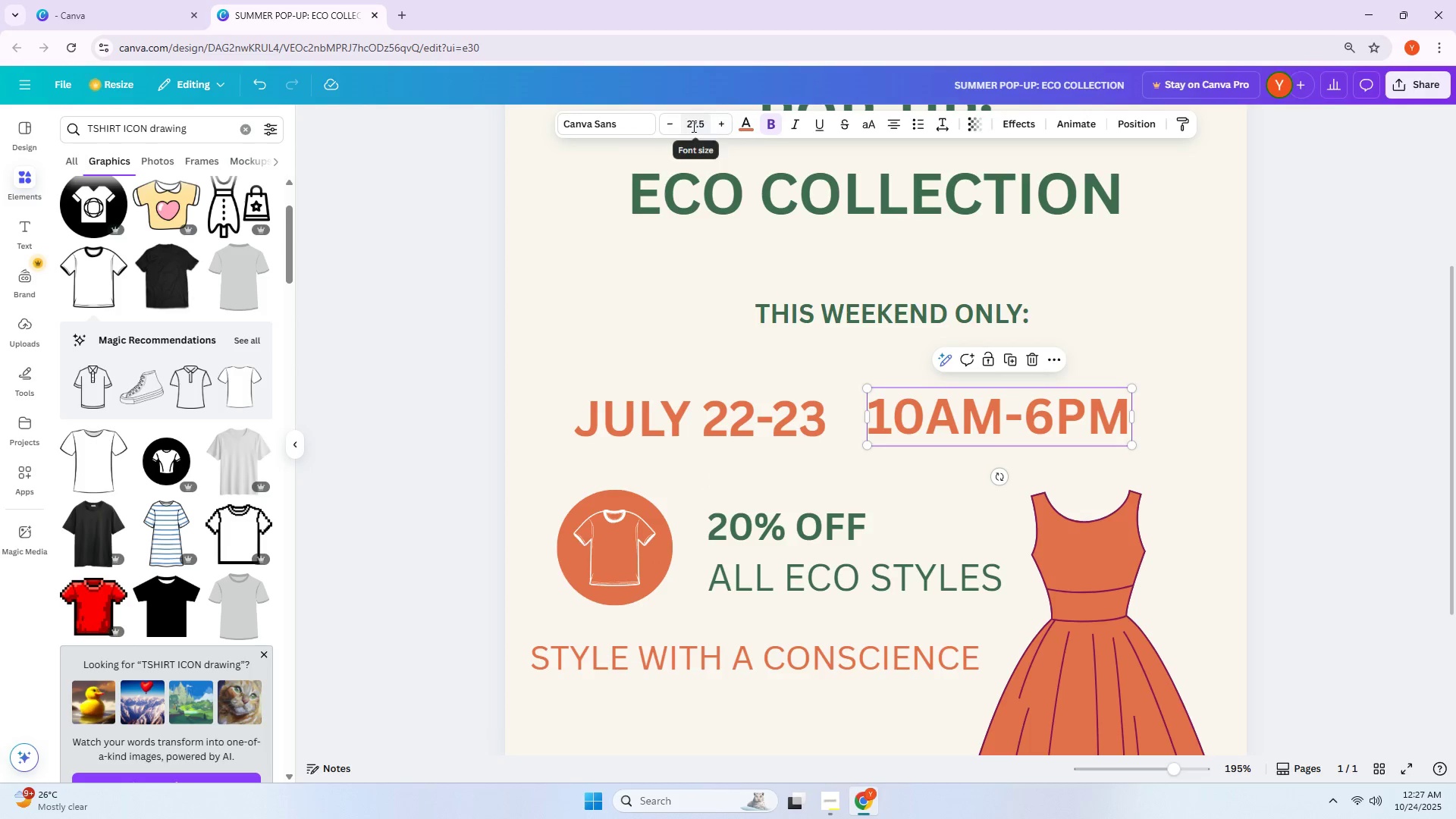 
double_click([692, 126])
 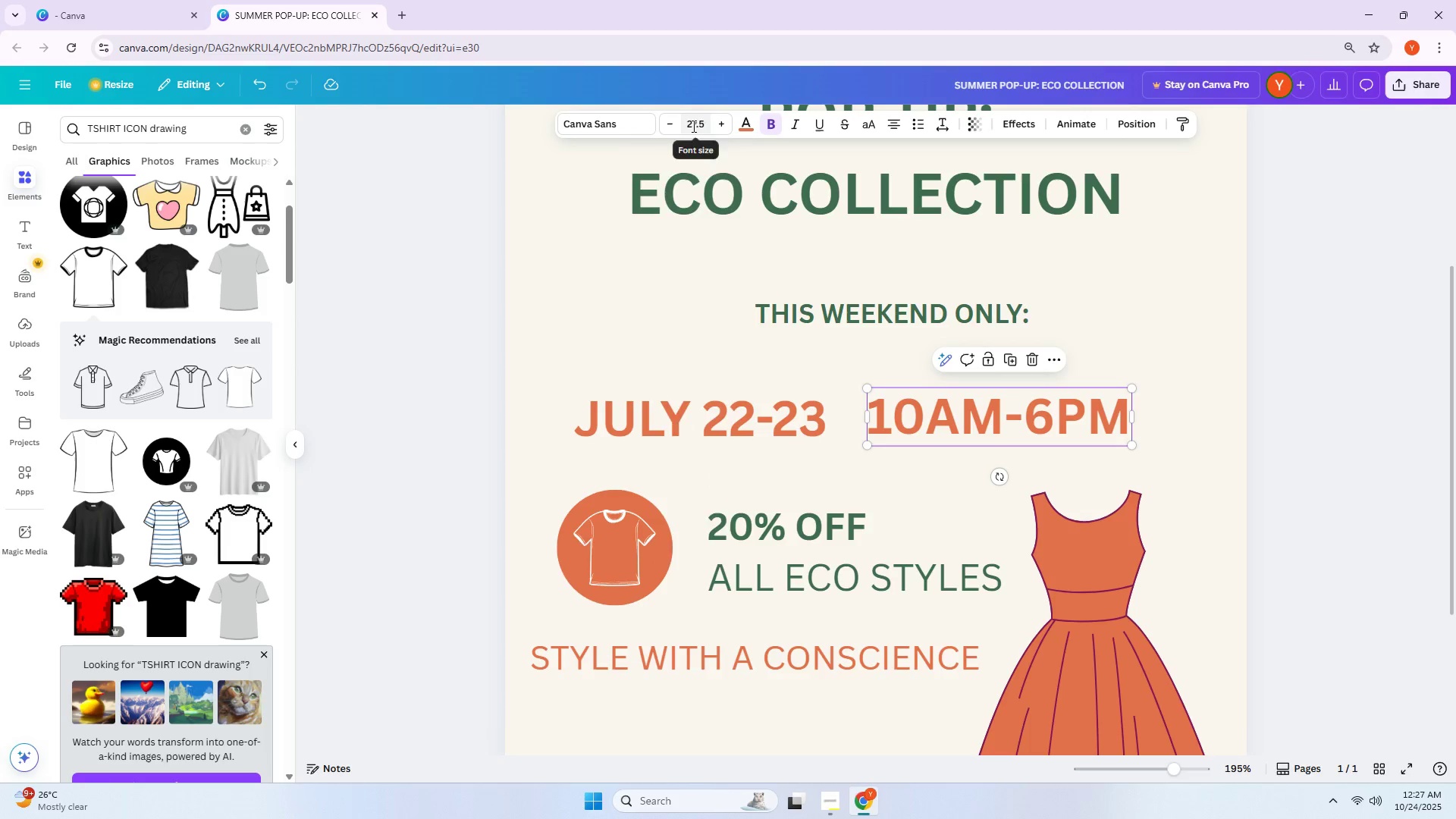 
triple_click([692, 126])
 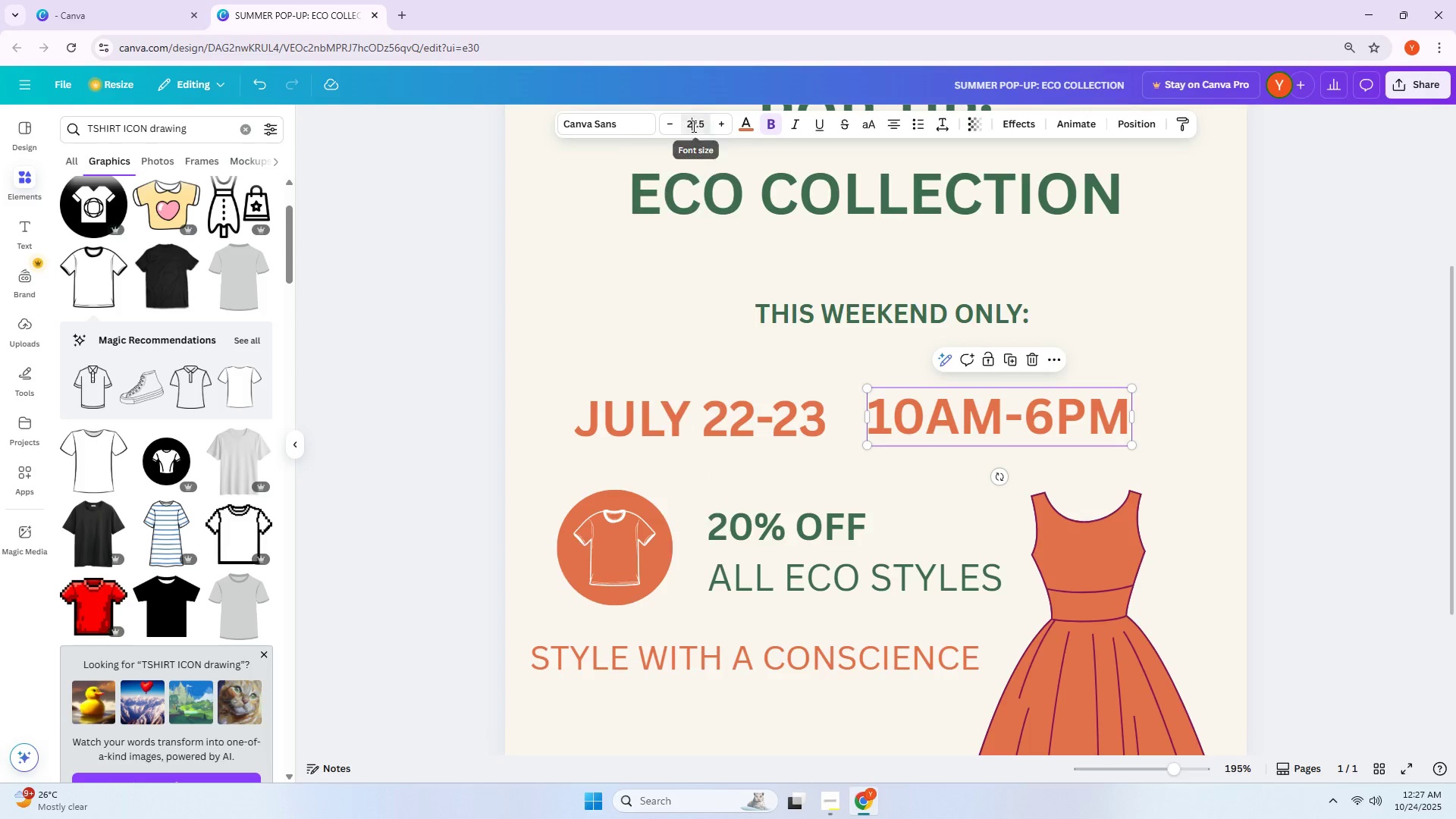 
triple_click([692, 126])
 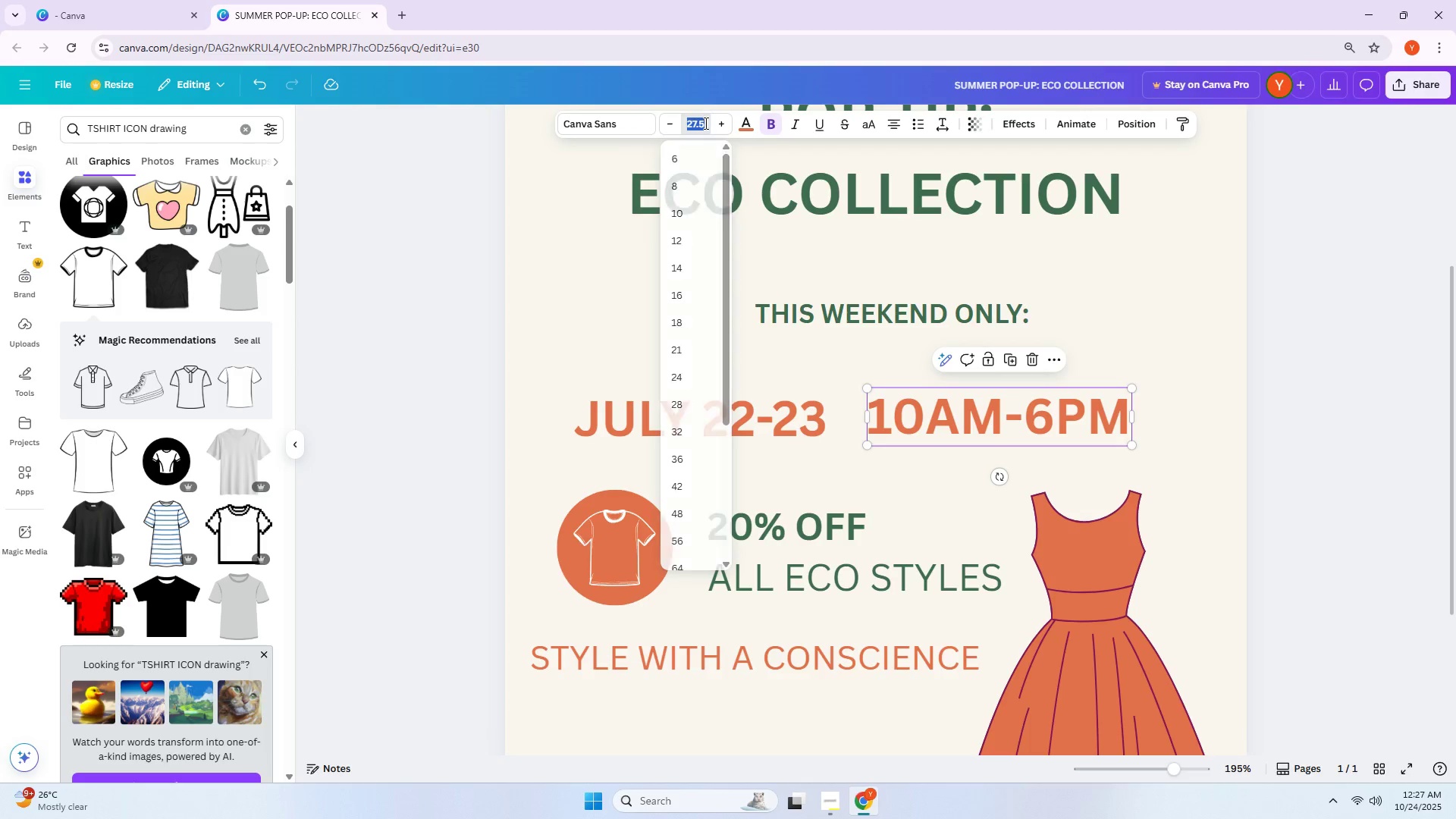 
triple_click([704, 123])
 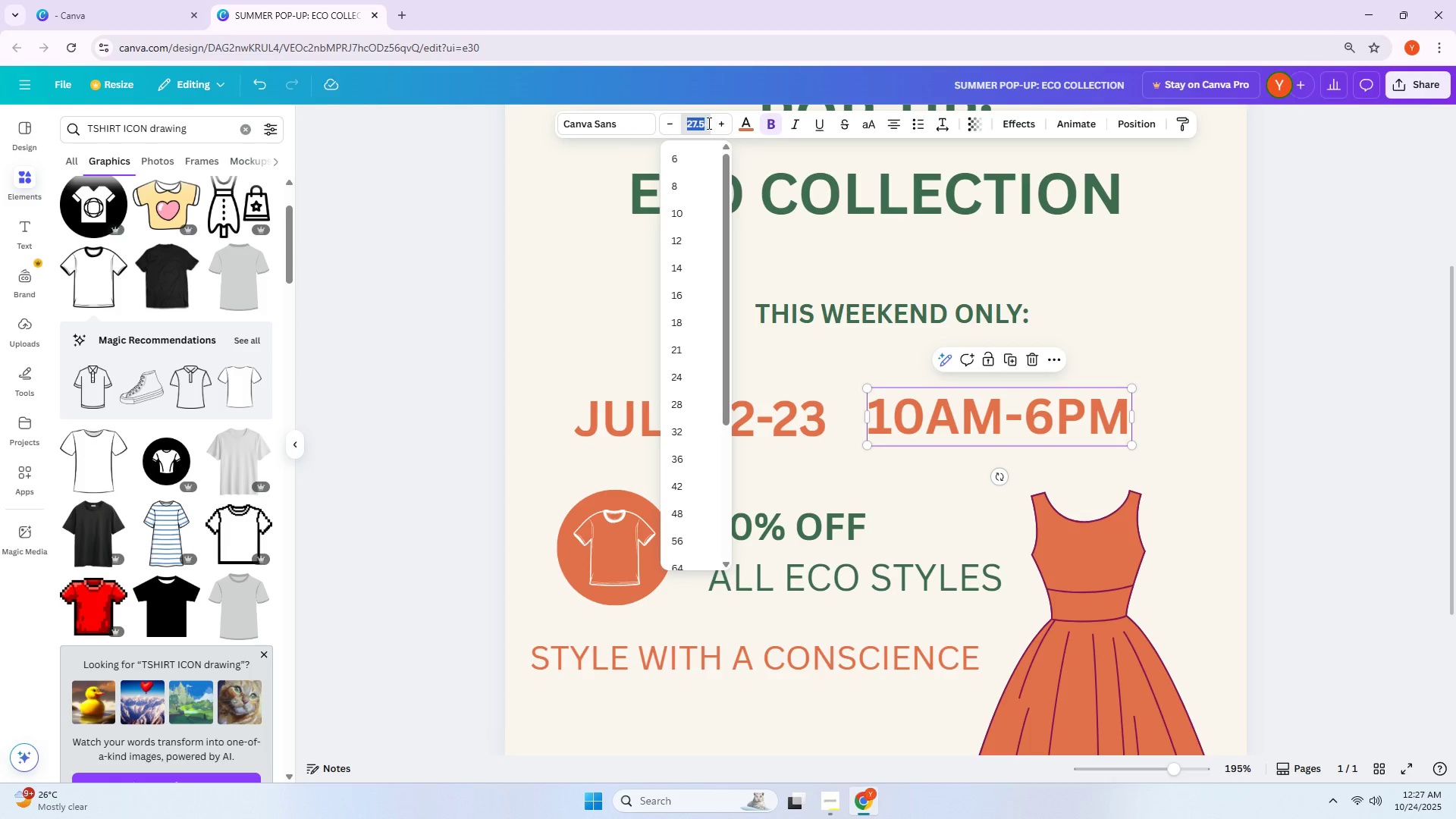 
triple_click([709, 123])
 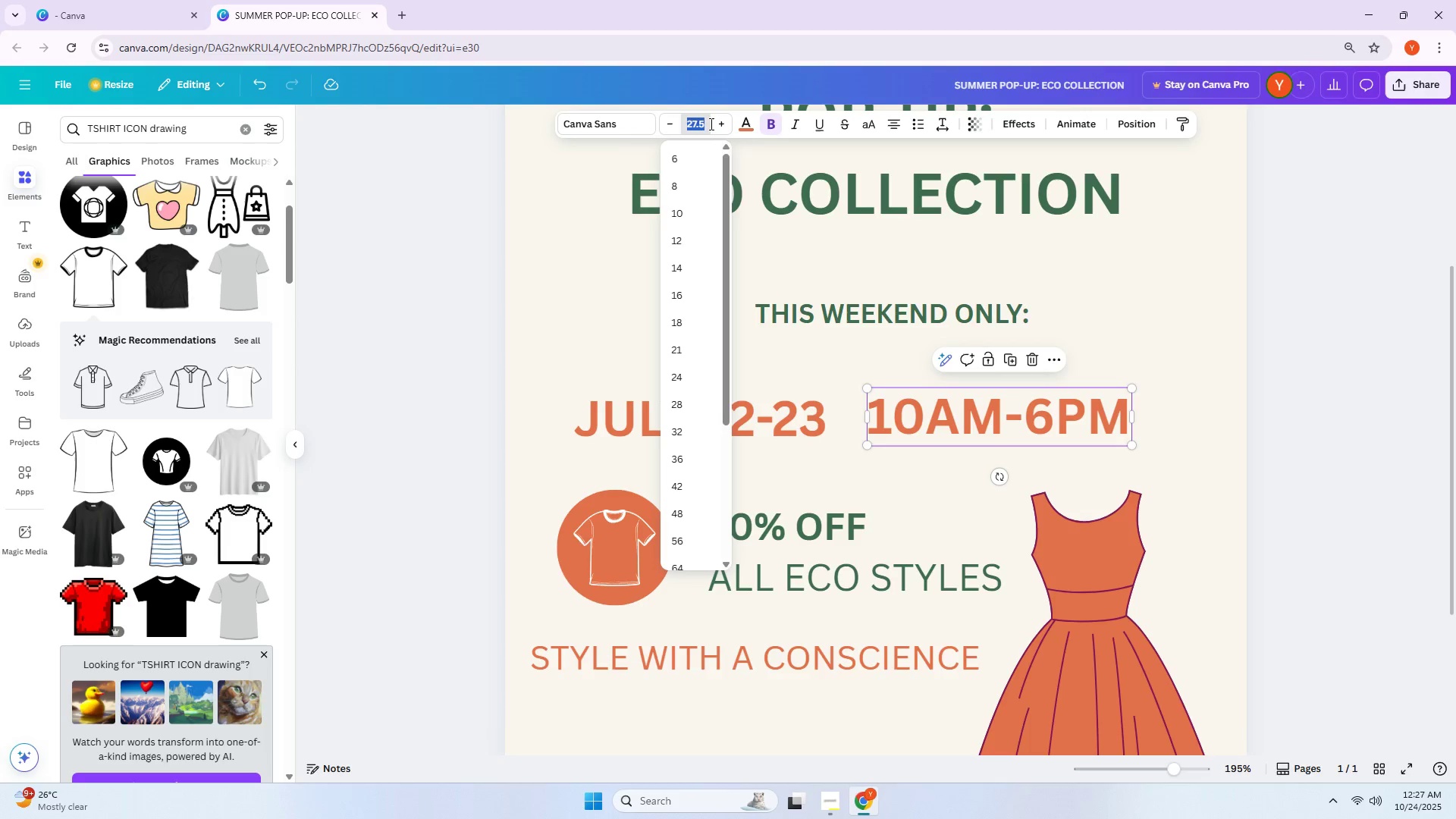 
key(Numpad2)
 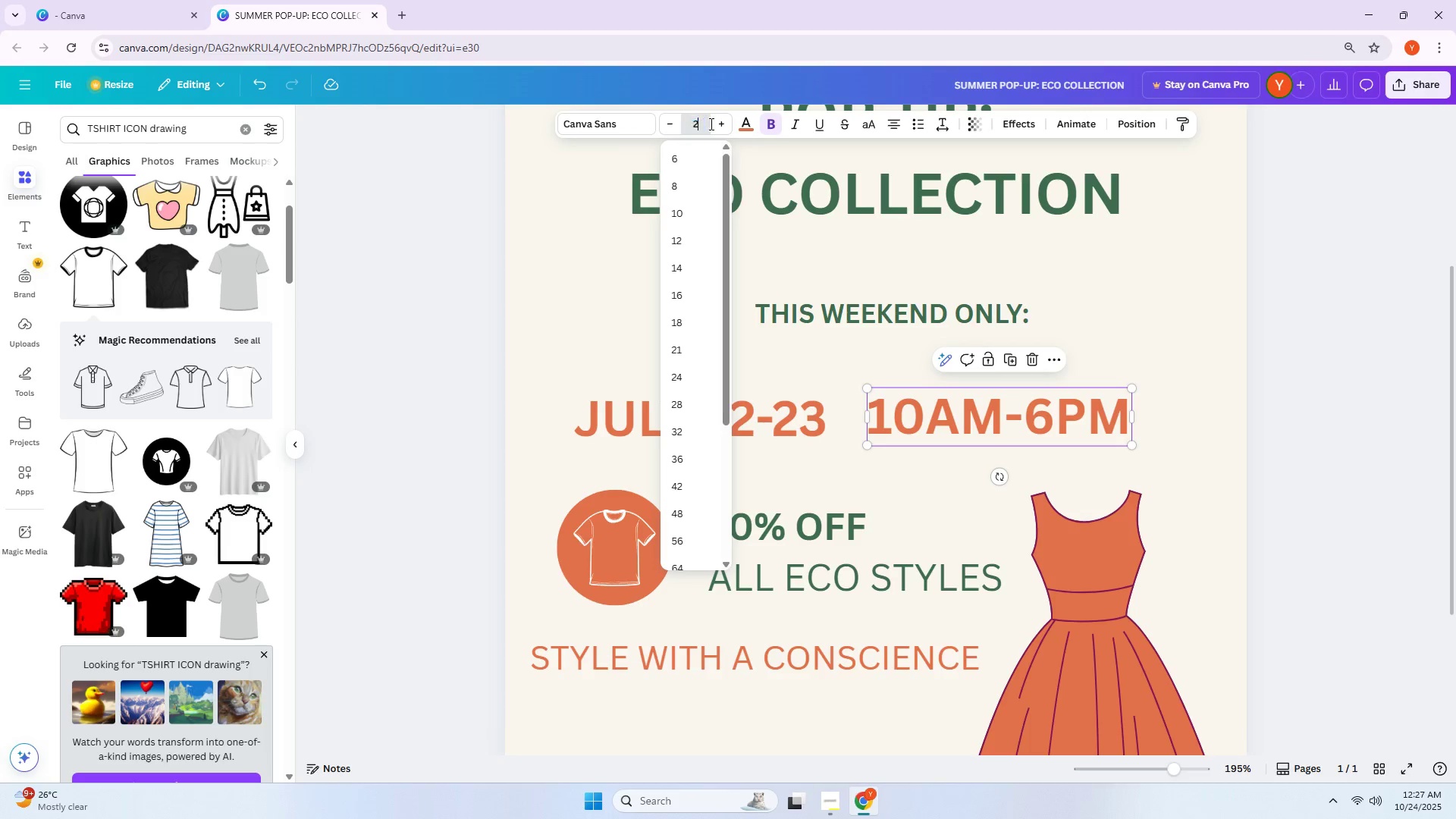 
key(Numpad4)
 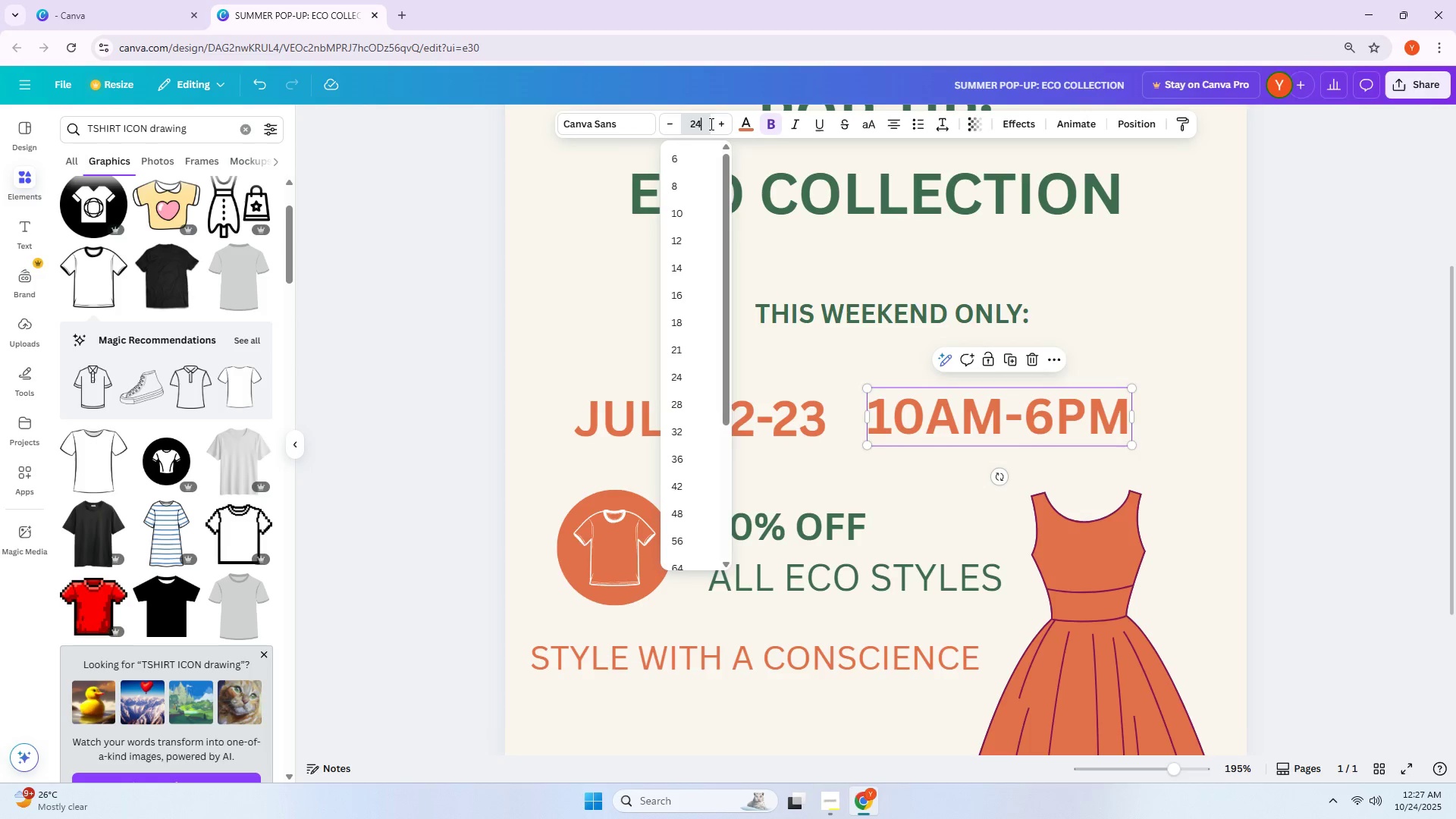 
key(NumpadEnter)
 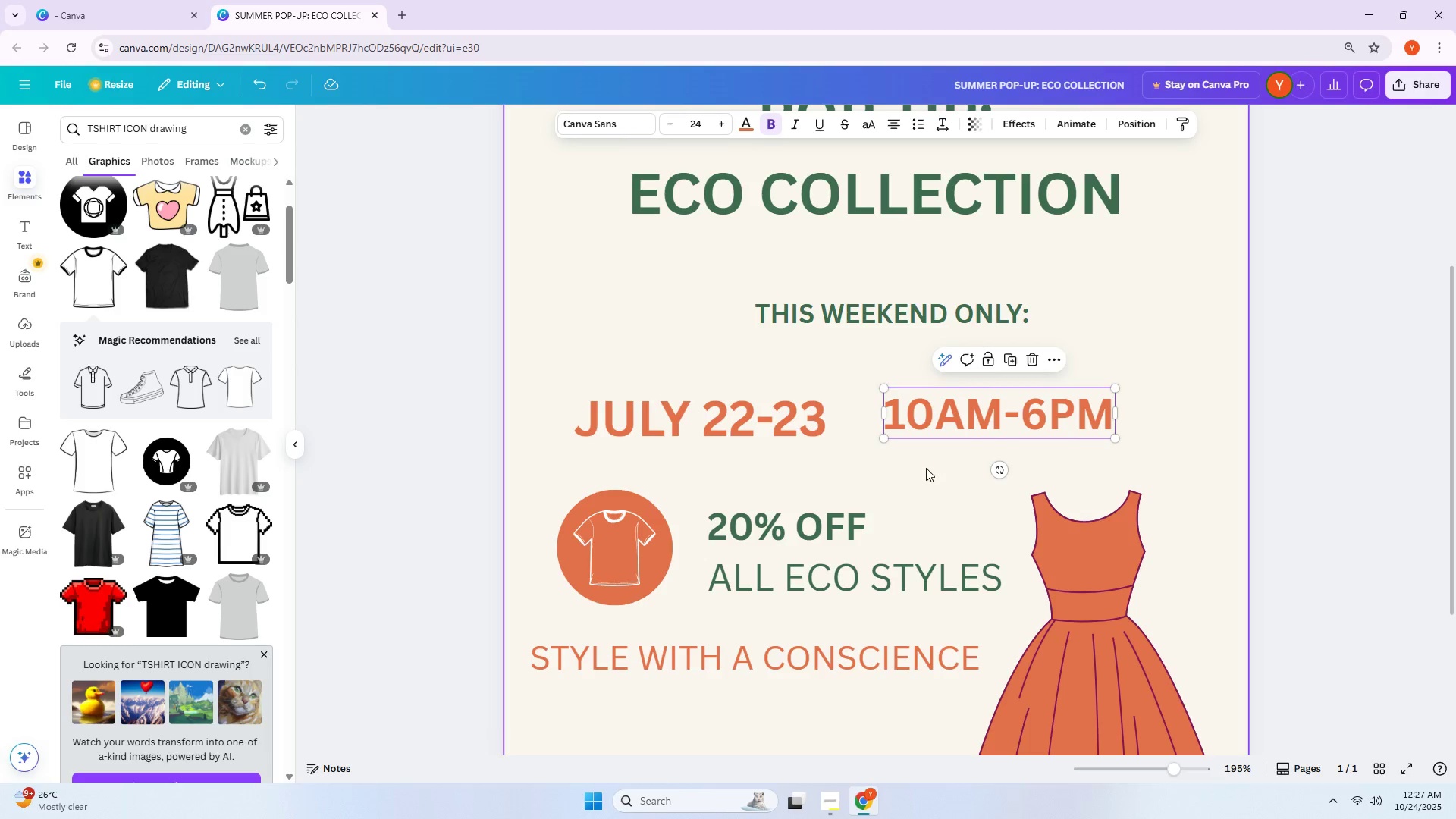 
double_click([955, 420])
 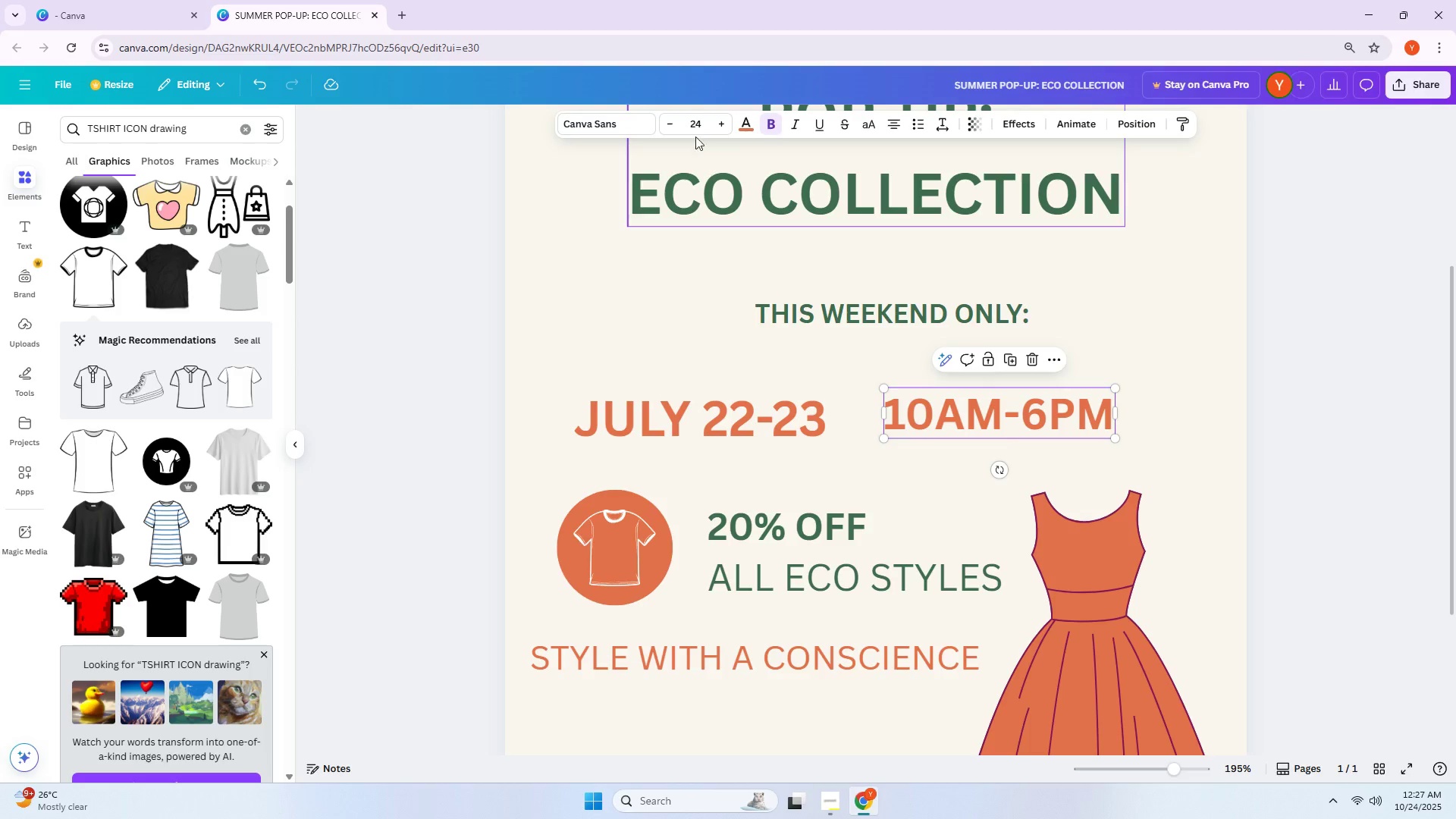 
left_click([693, 123])
 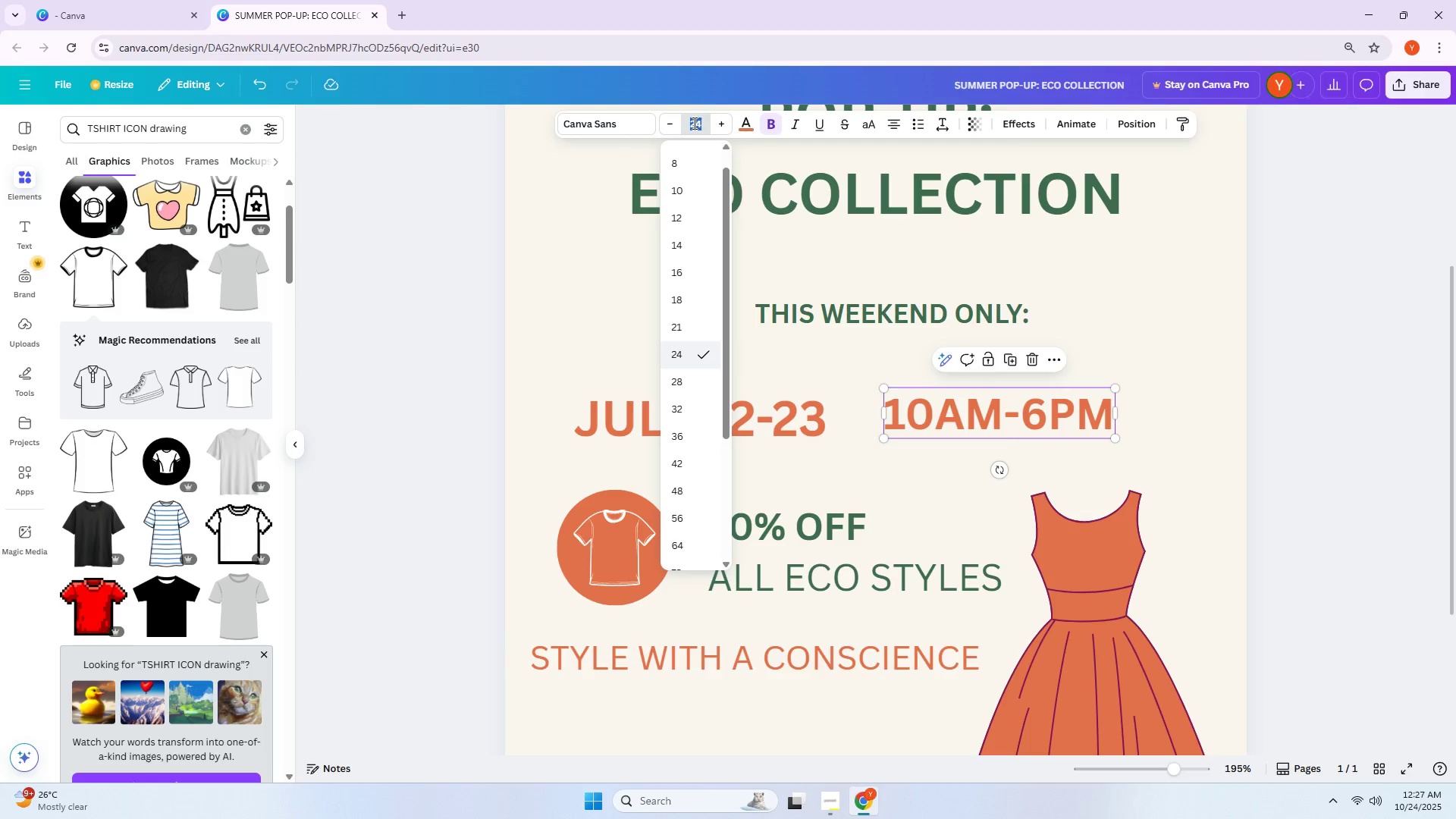 
key(Numpad2)
 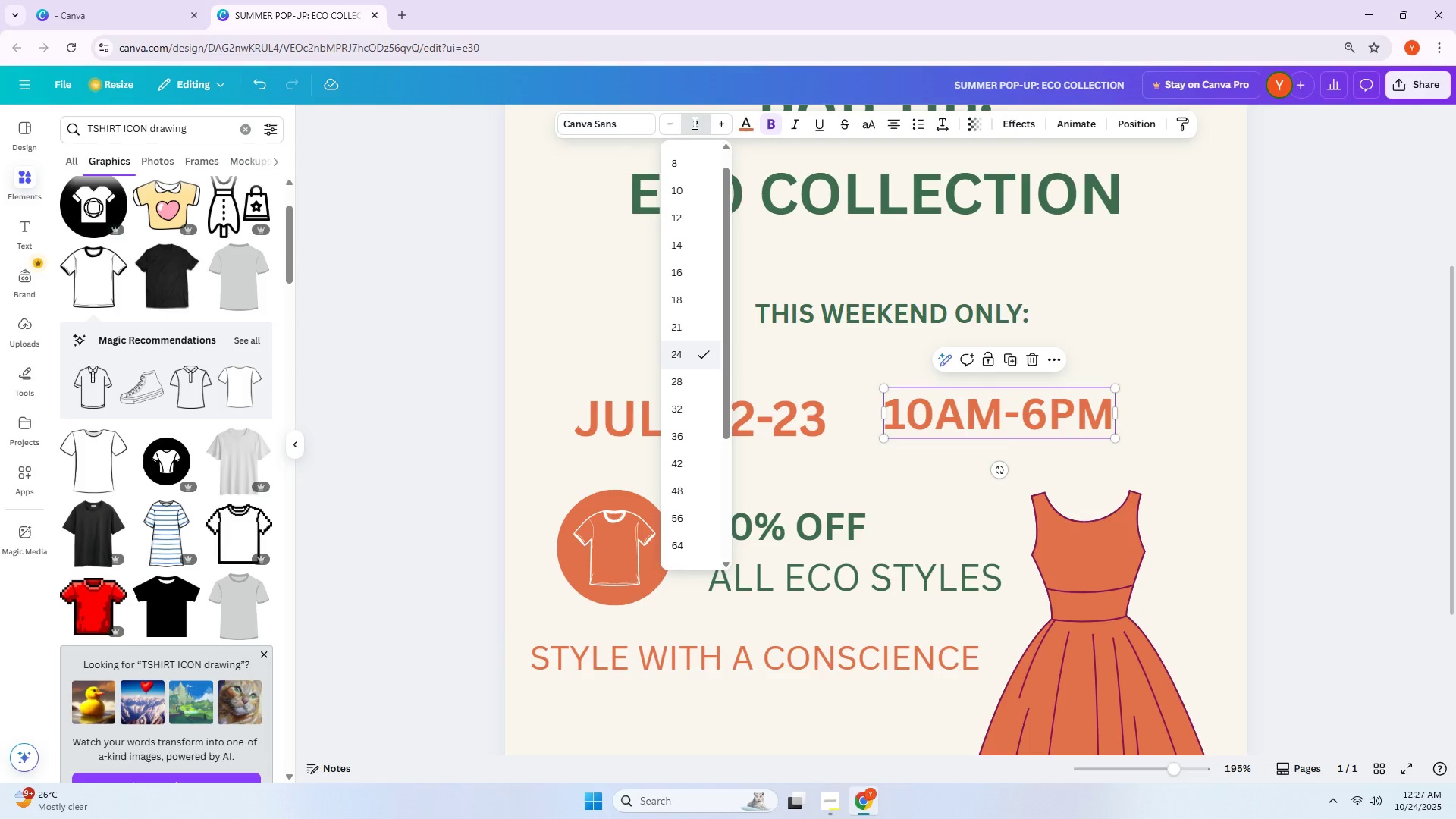 
key(Numpad7)
 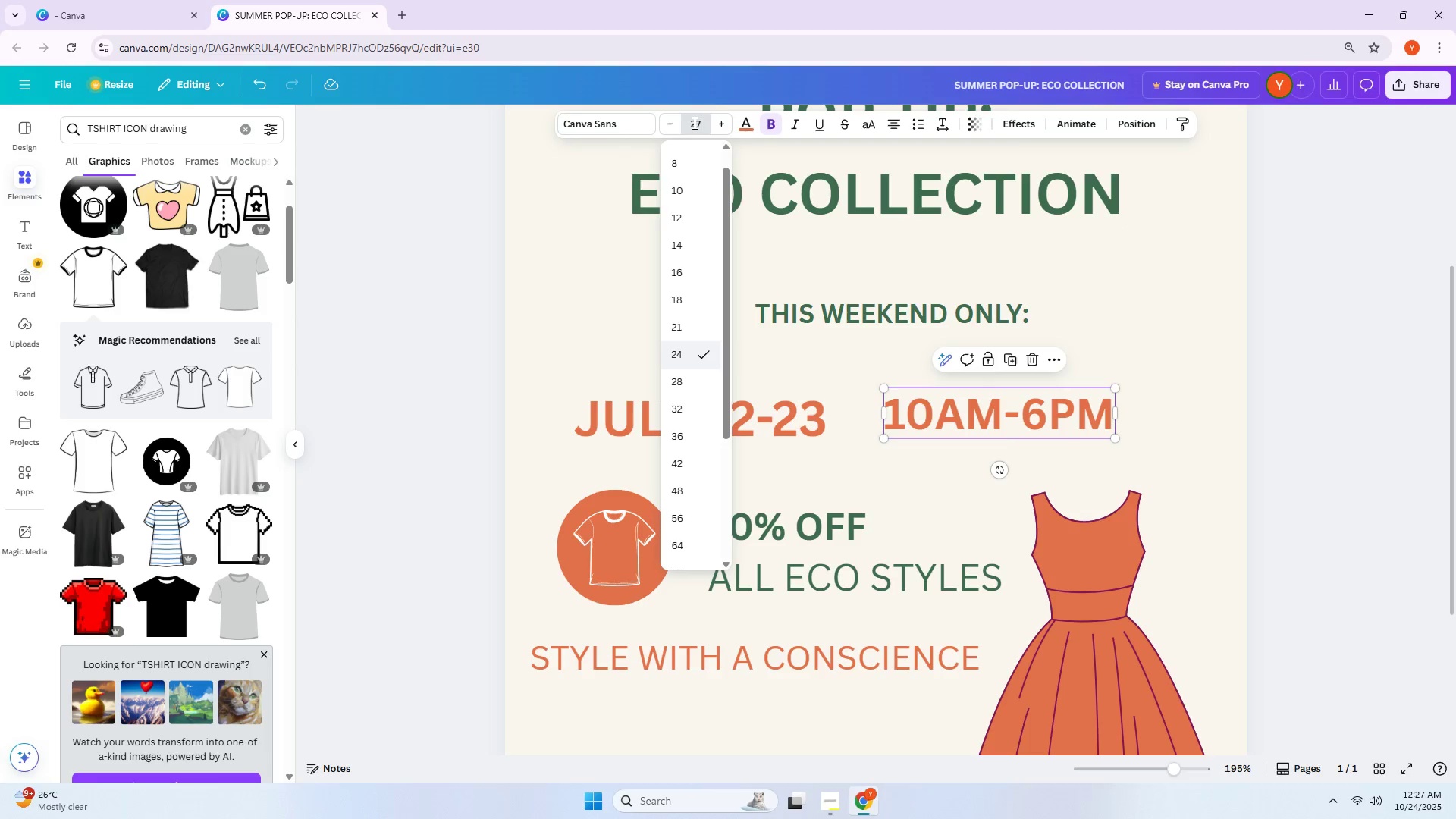 
key(NumpadEnter)
 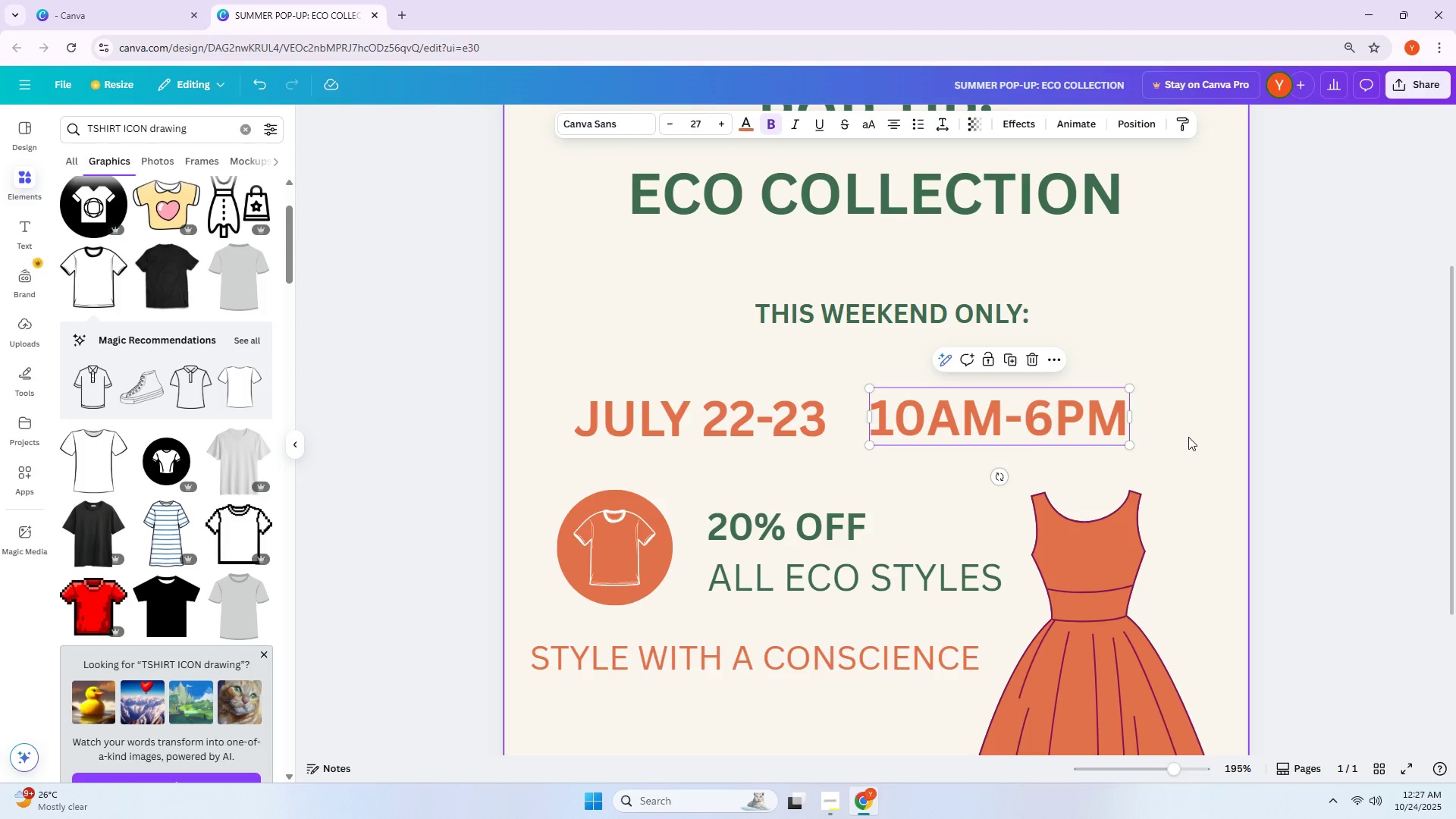 
double_click([1327, 435])
 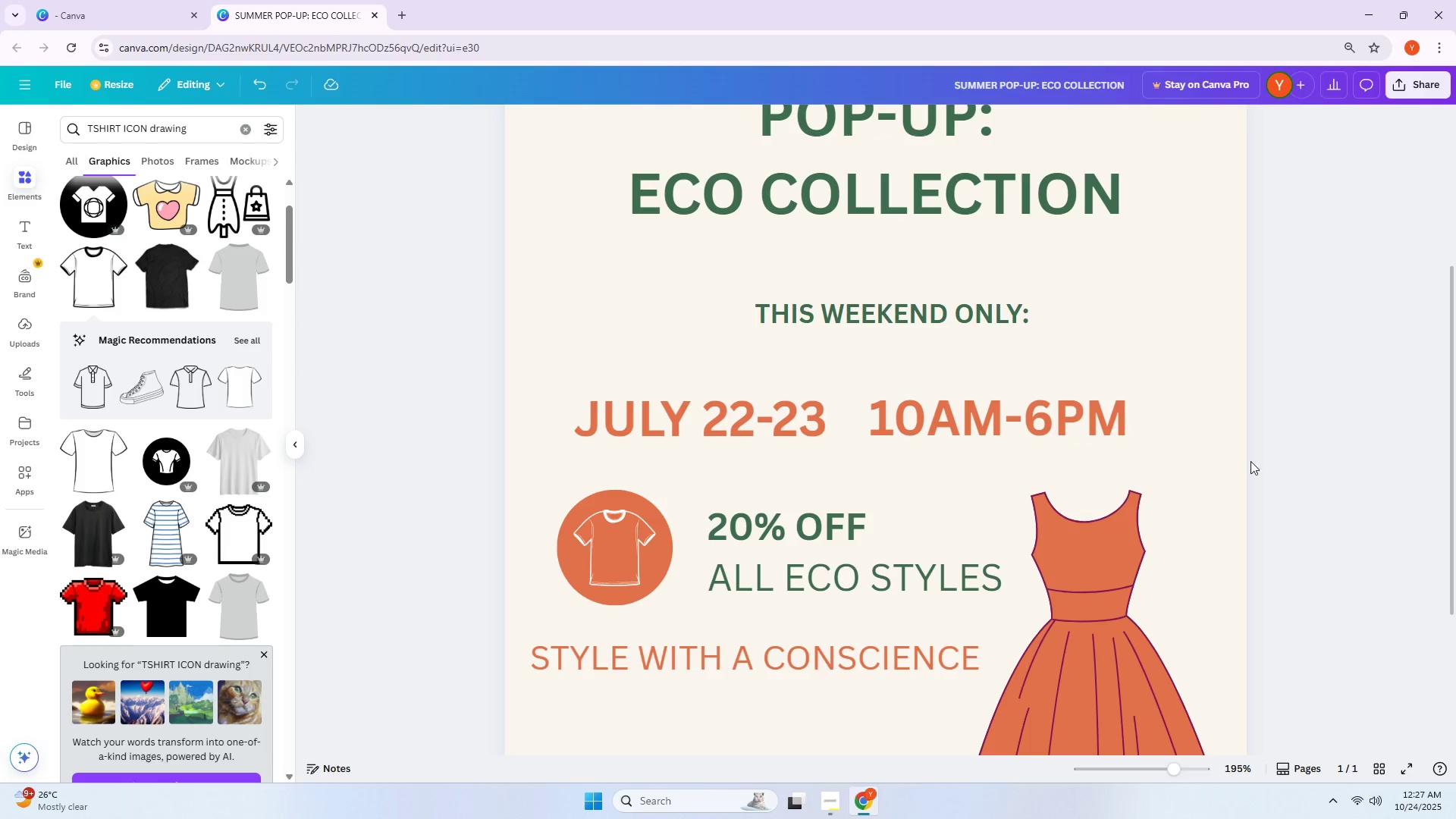 
left_click_drag(start_coordinate=[1054, 418], to_coordinate=[1075, 418])
 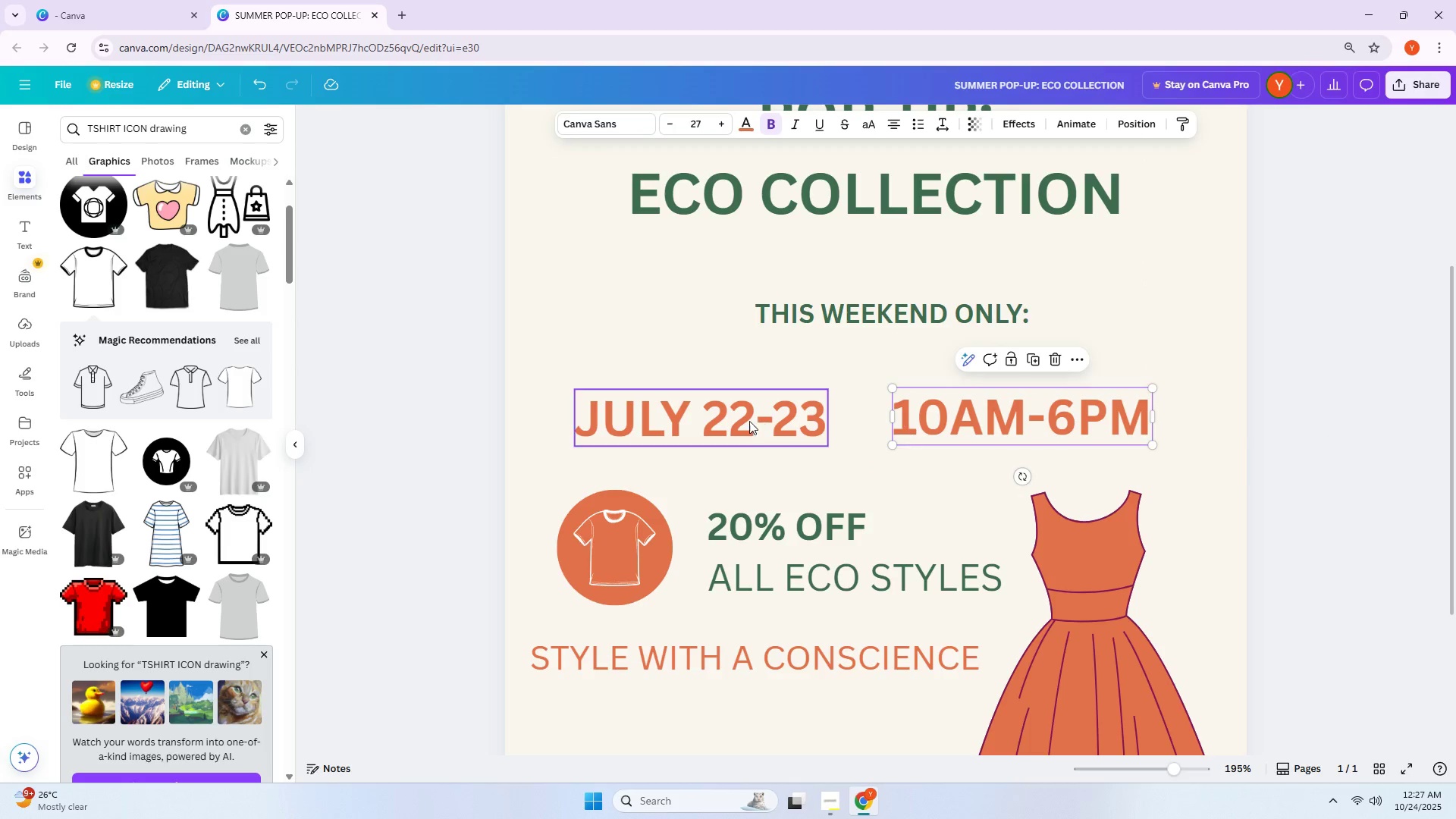 
left_click_drag(start_coordinate=[748, 419], to_coordinate=[738, 413])
 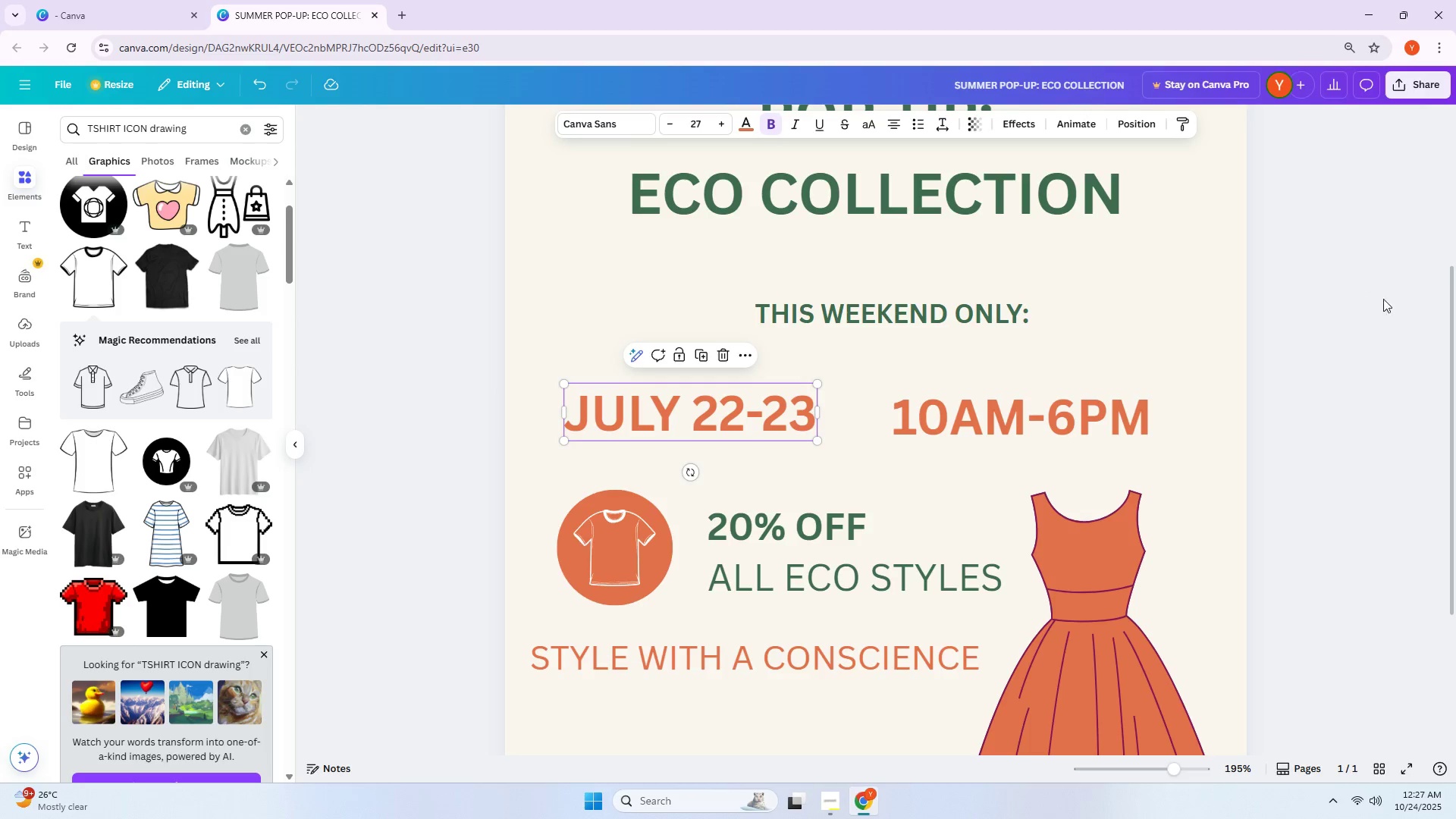 
double_click([909, 334])
 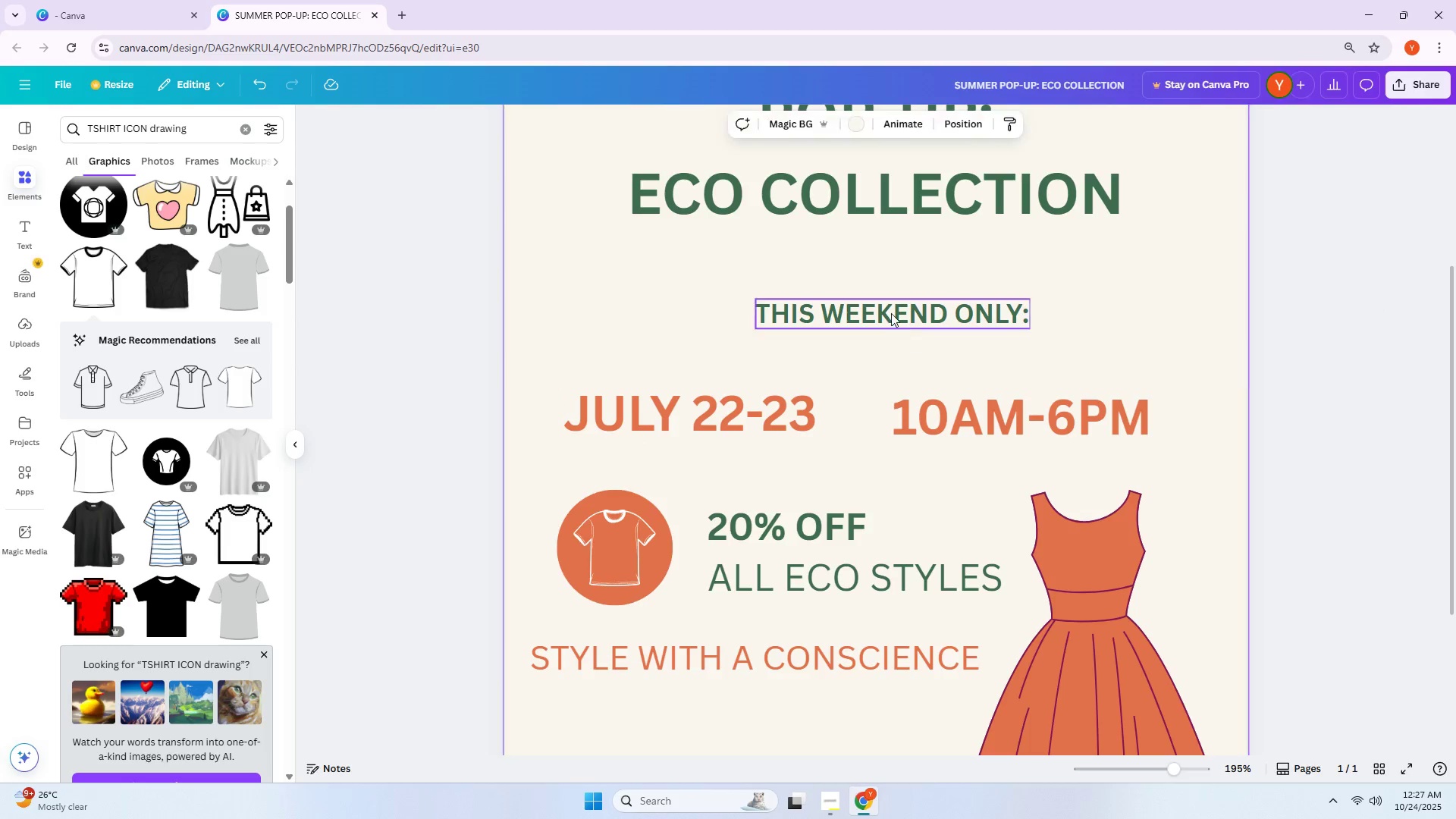 
triple_click([891, 313])
 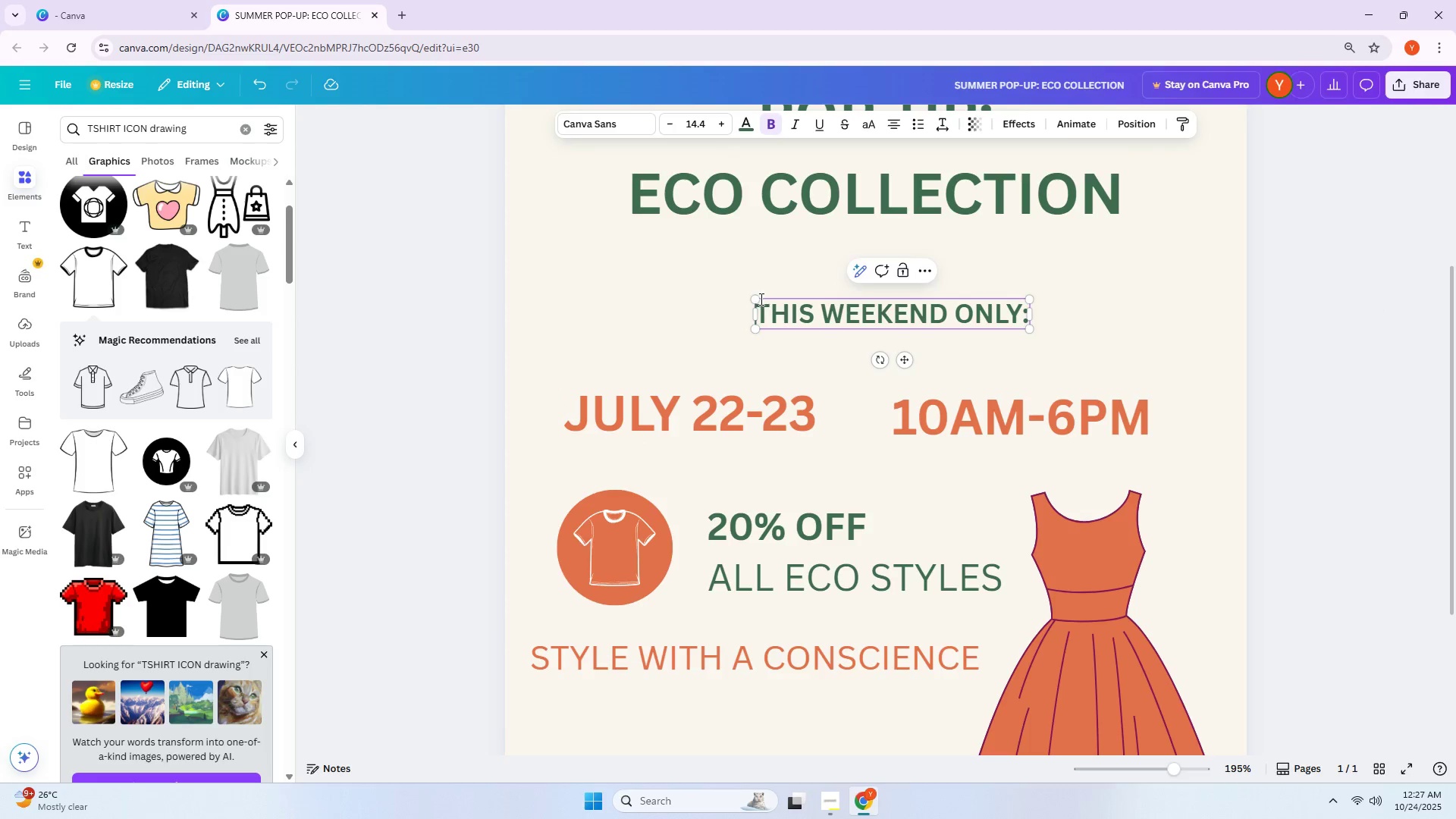 
left_click_drag(start_coordinate=[755, 296], to_coordinate=[654, 231])
 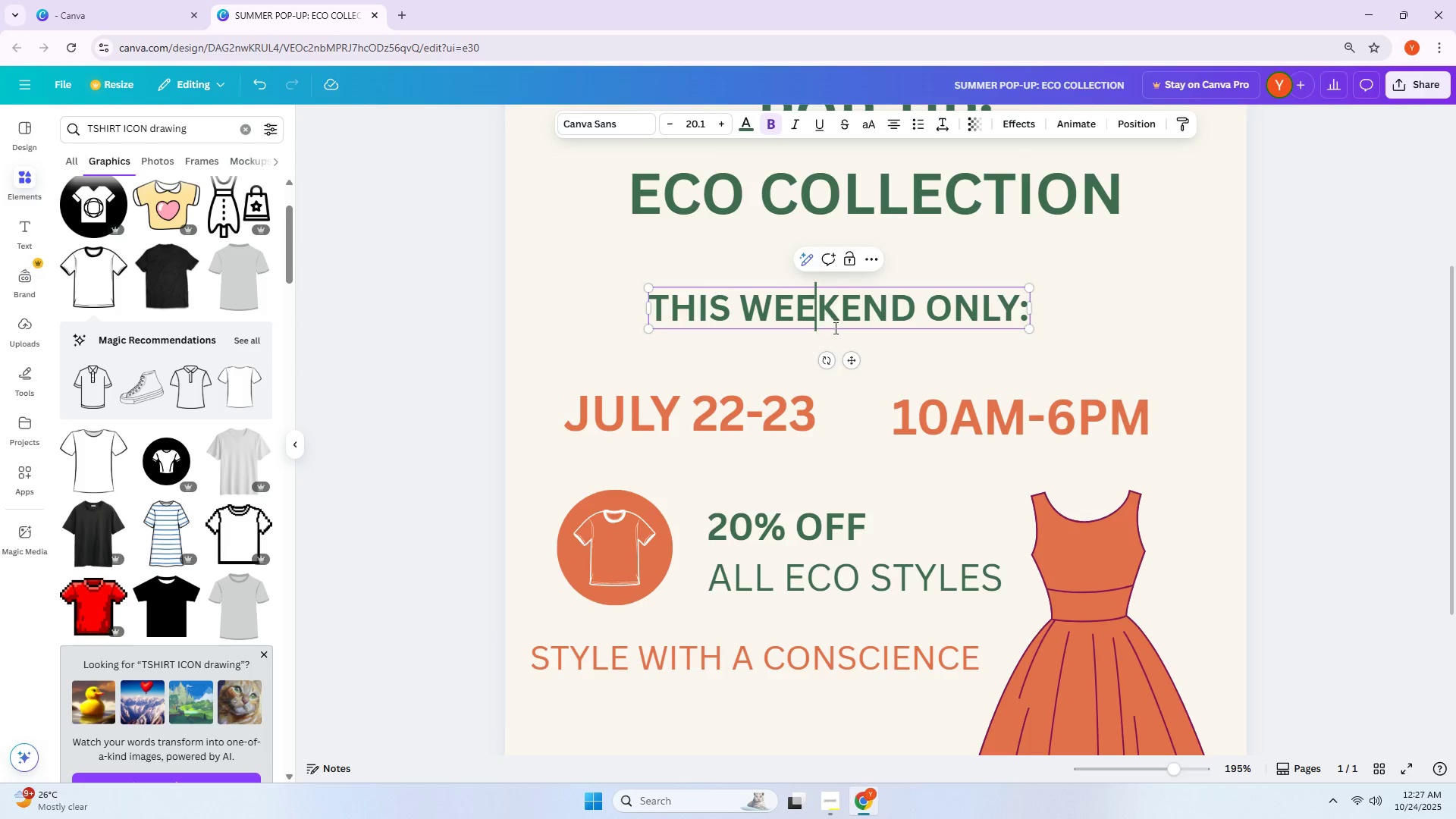 
left_click([866, 405])
 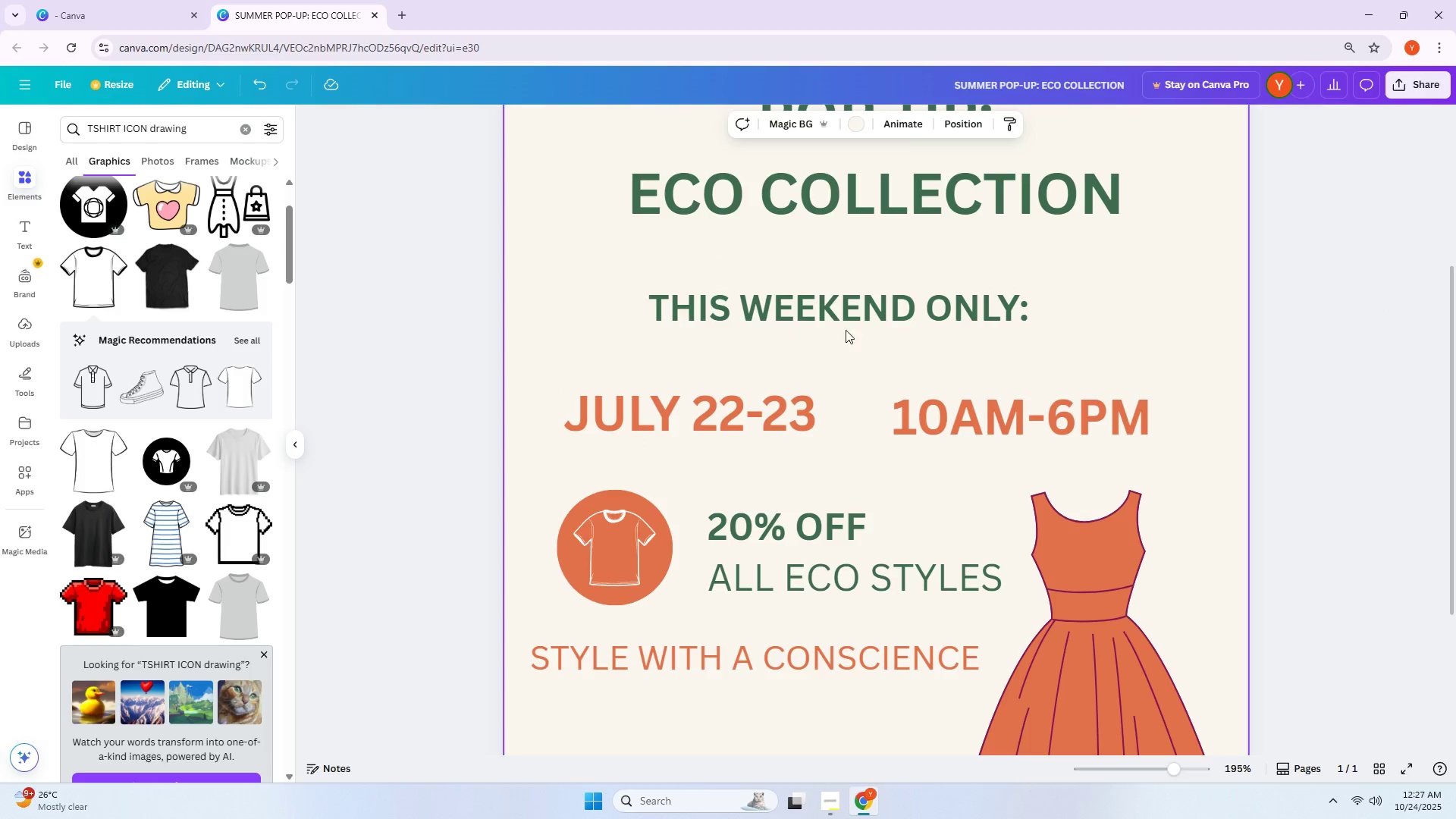 
left_click_drag(start_coordinate=[840, 318], to_coordinate=[852, 320])
 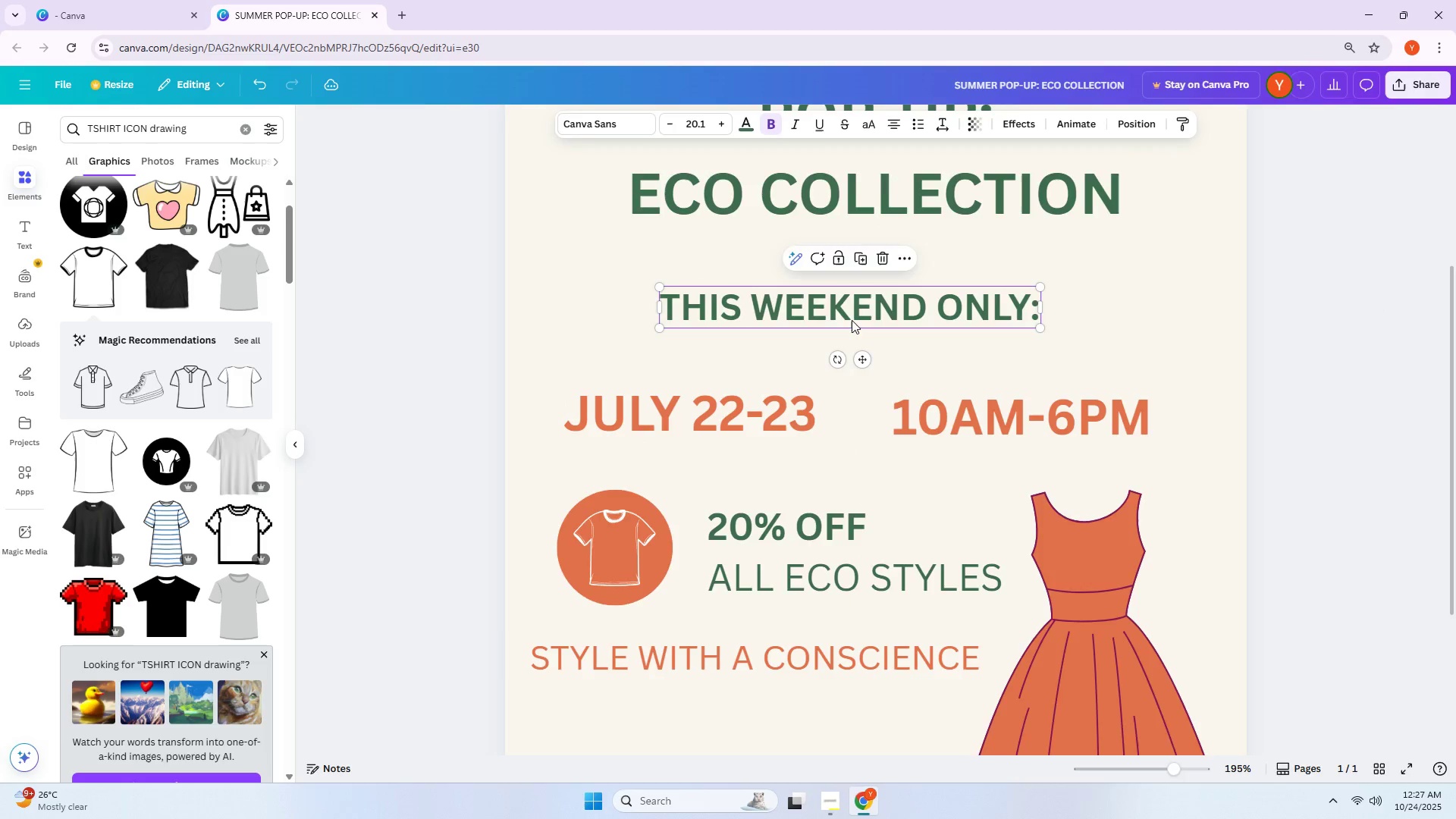 
scroll: coordinate [852, 320], scroll_direction: up, amount: 5.0
 